 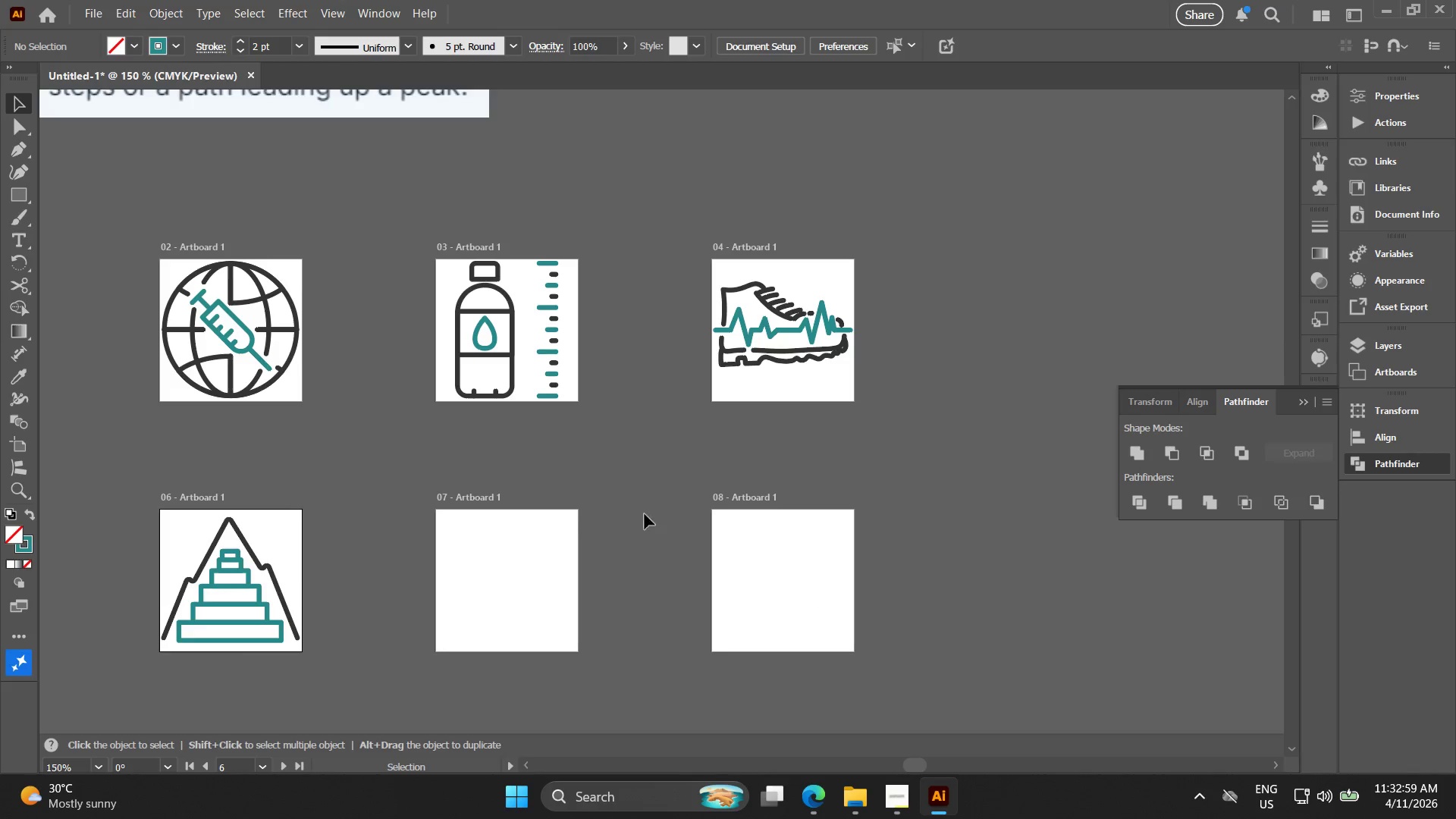 
hold_key(key=Space, duration=0.58)
 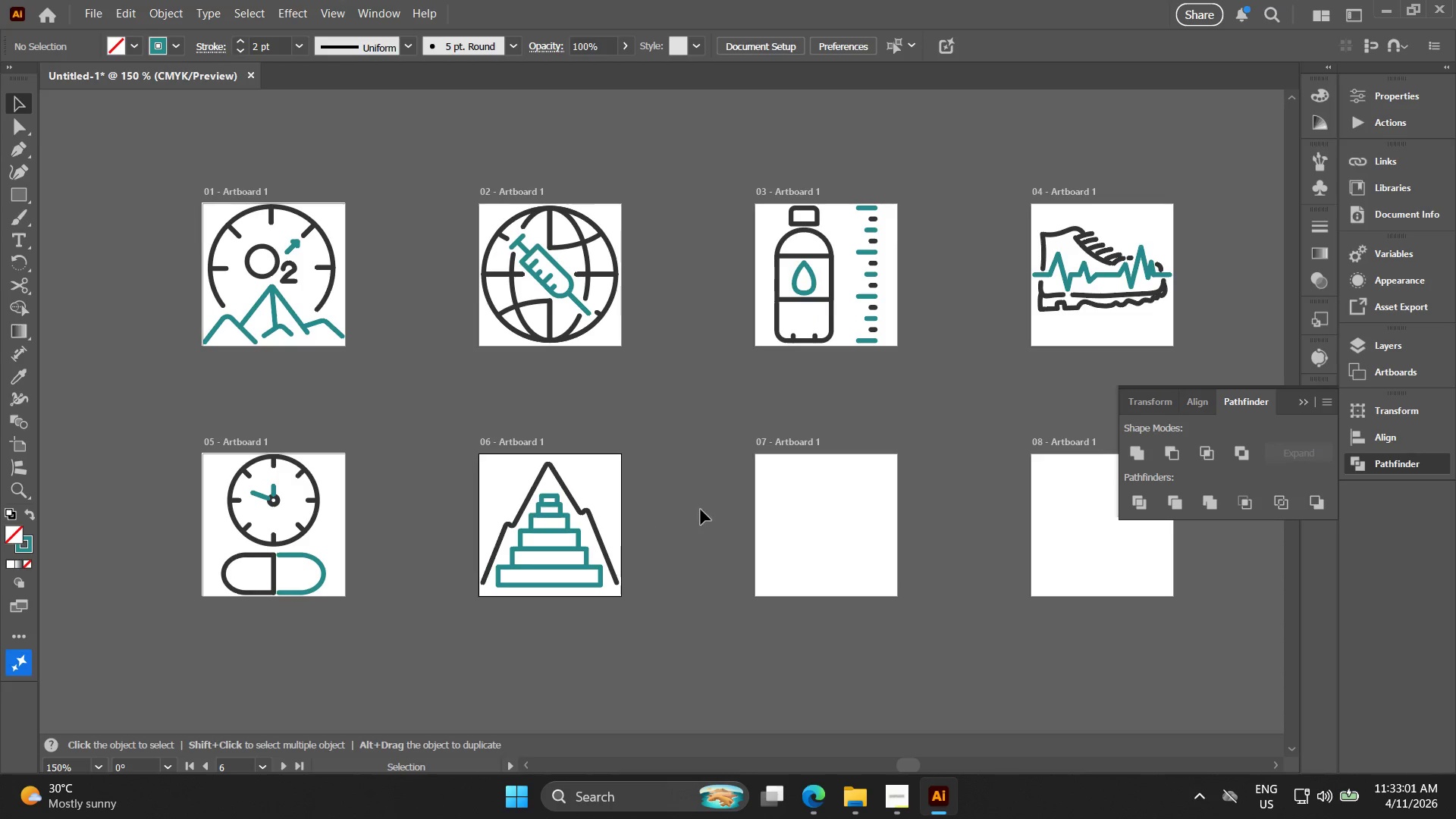 
left_click_drag(start_coordinate=[385, 552], to_coordinate=[704, 497])
 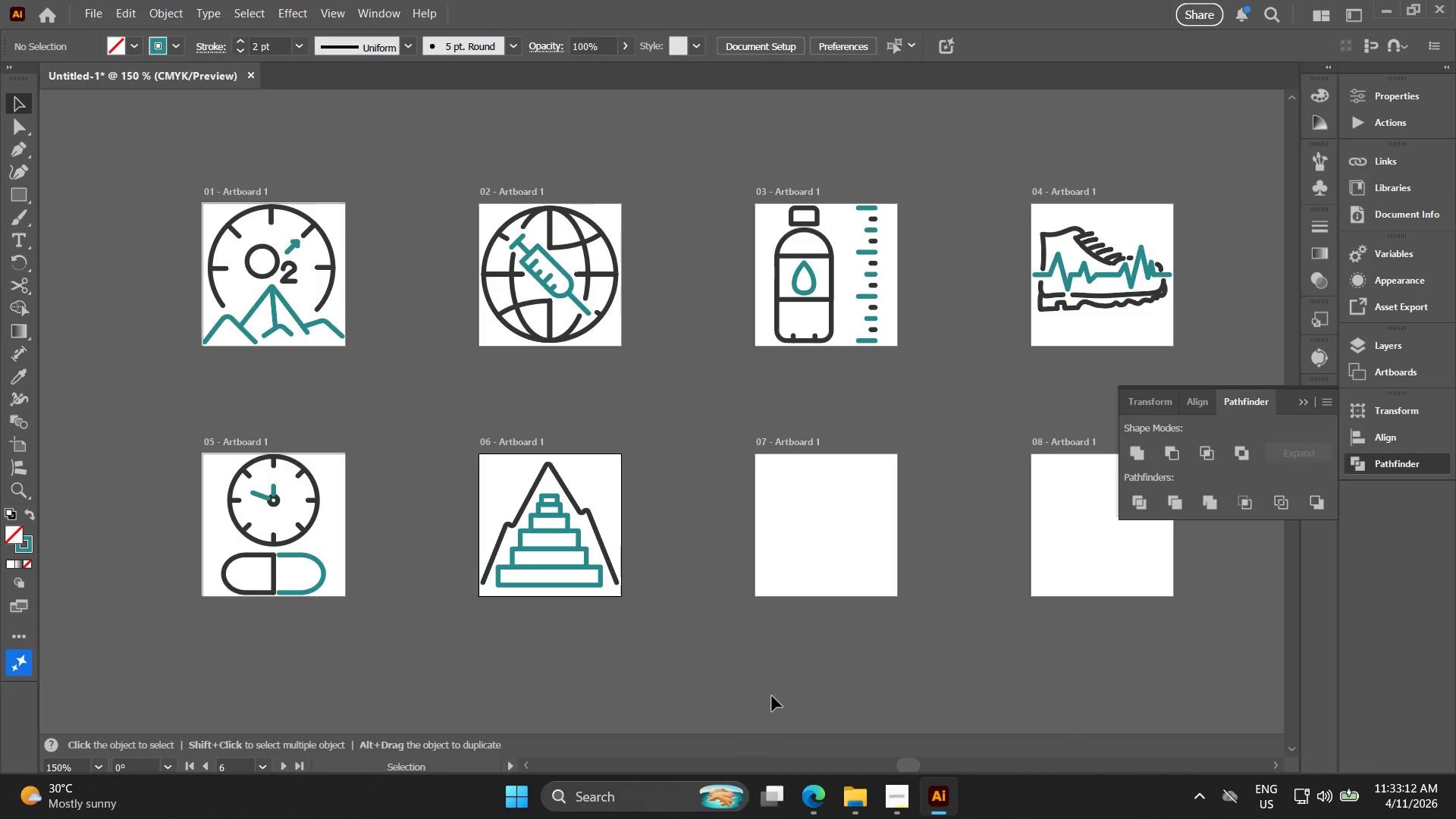 
wait(16.5)
 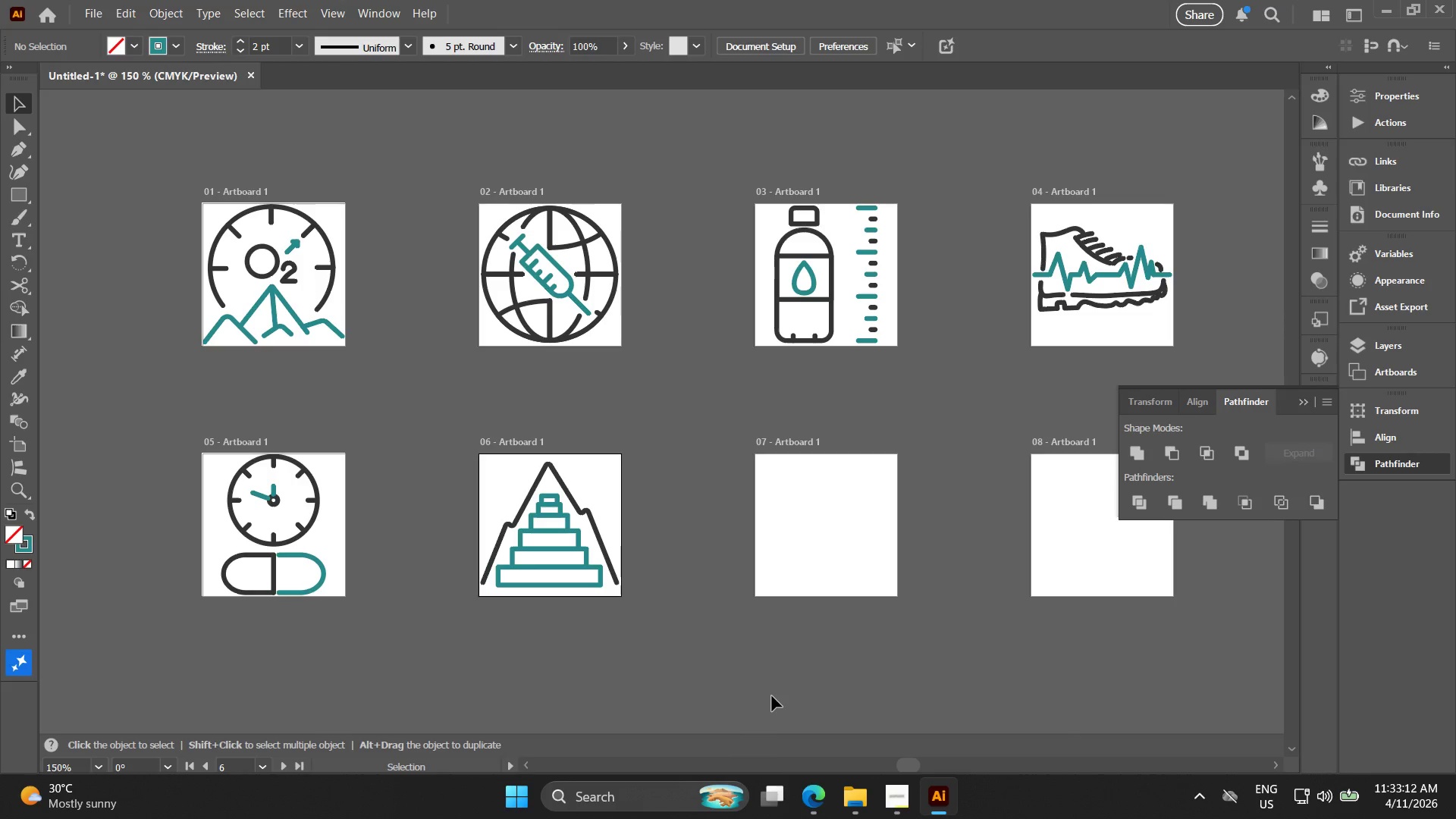 
hold_key(key=Space, duration=0.61)
 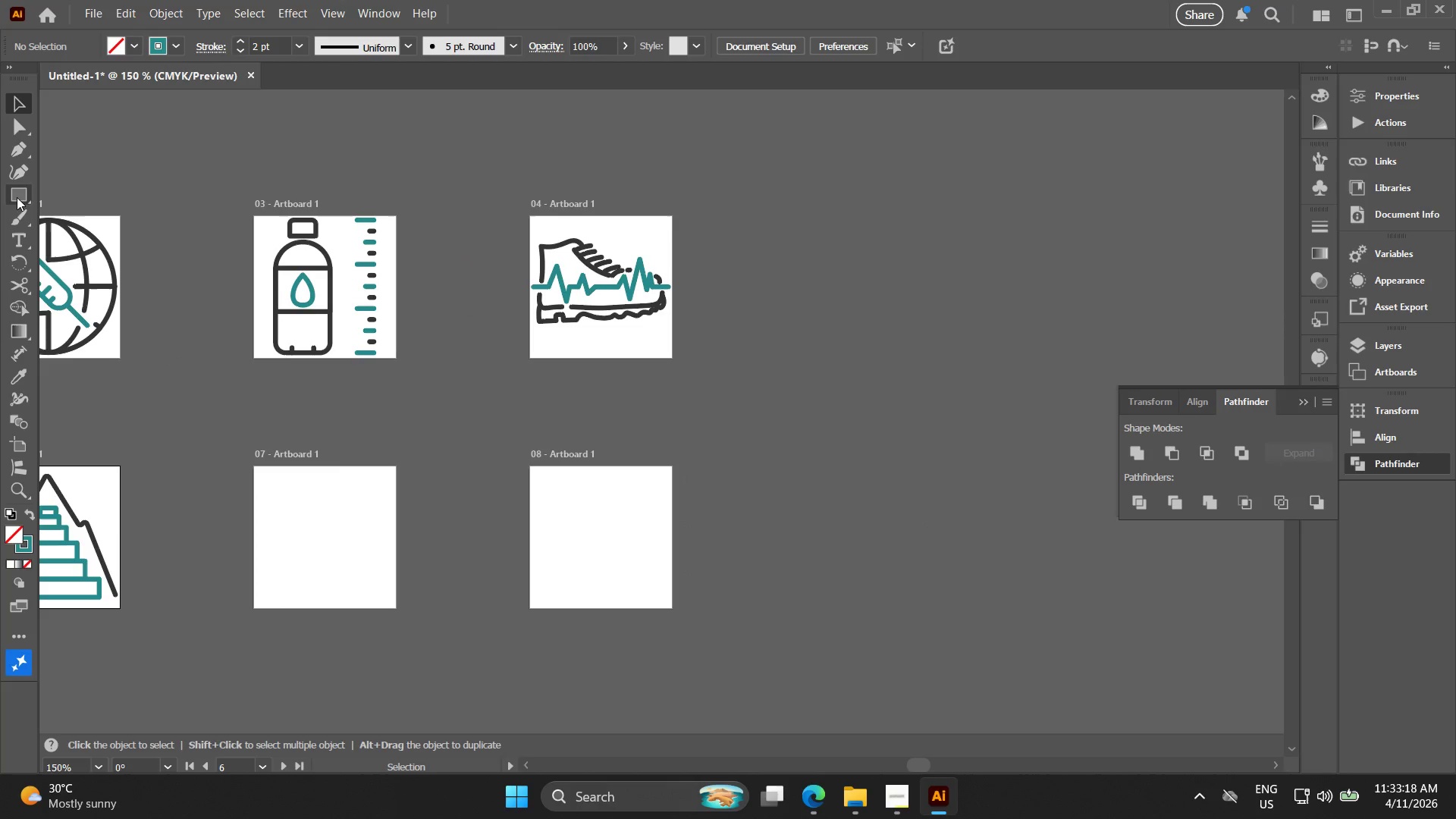 
left_click_drag(start_coordinate=[938, 585], to_coordinate=[437, 596])
 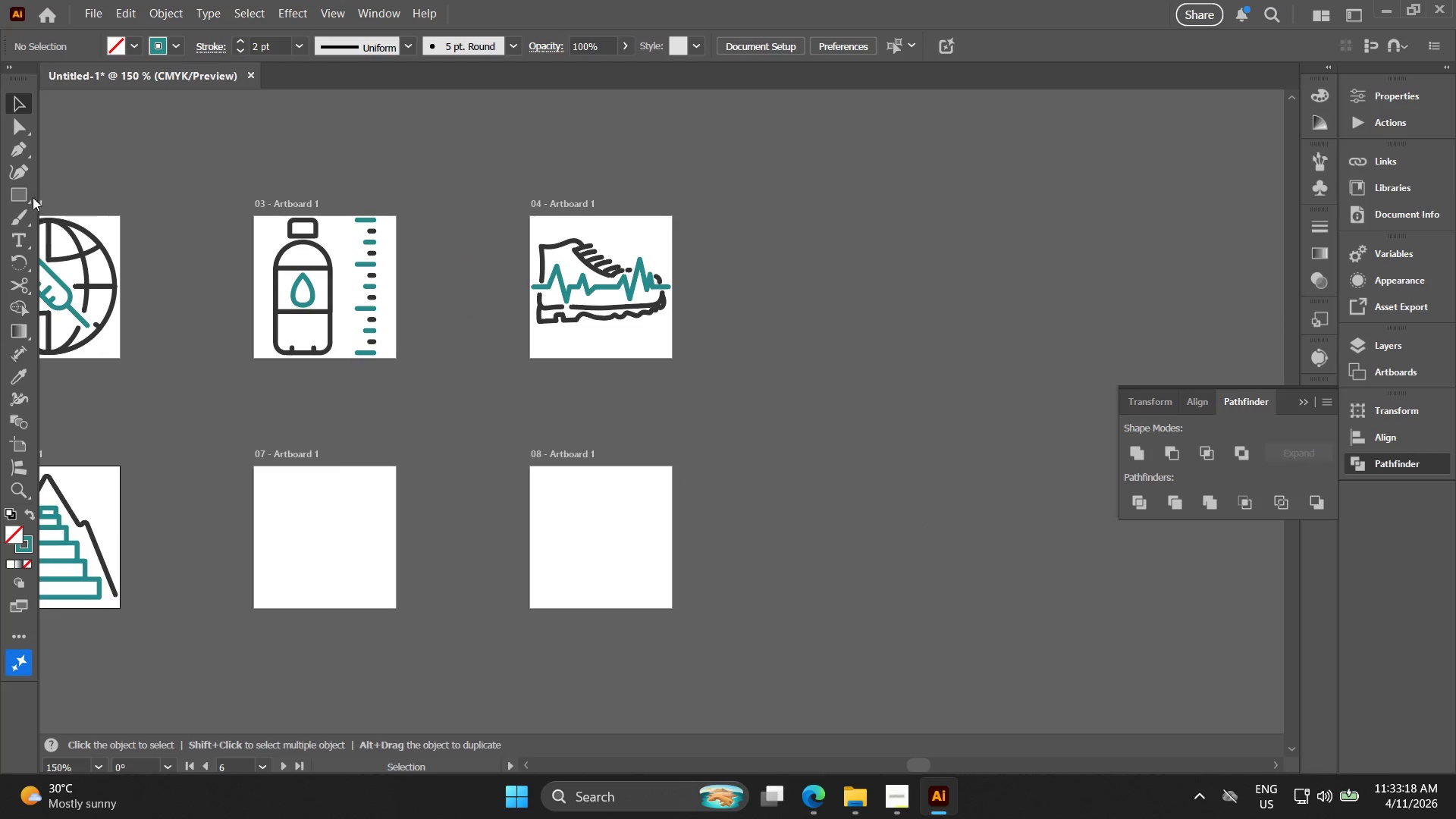 
left_click([5, 192])
 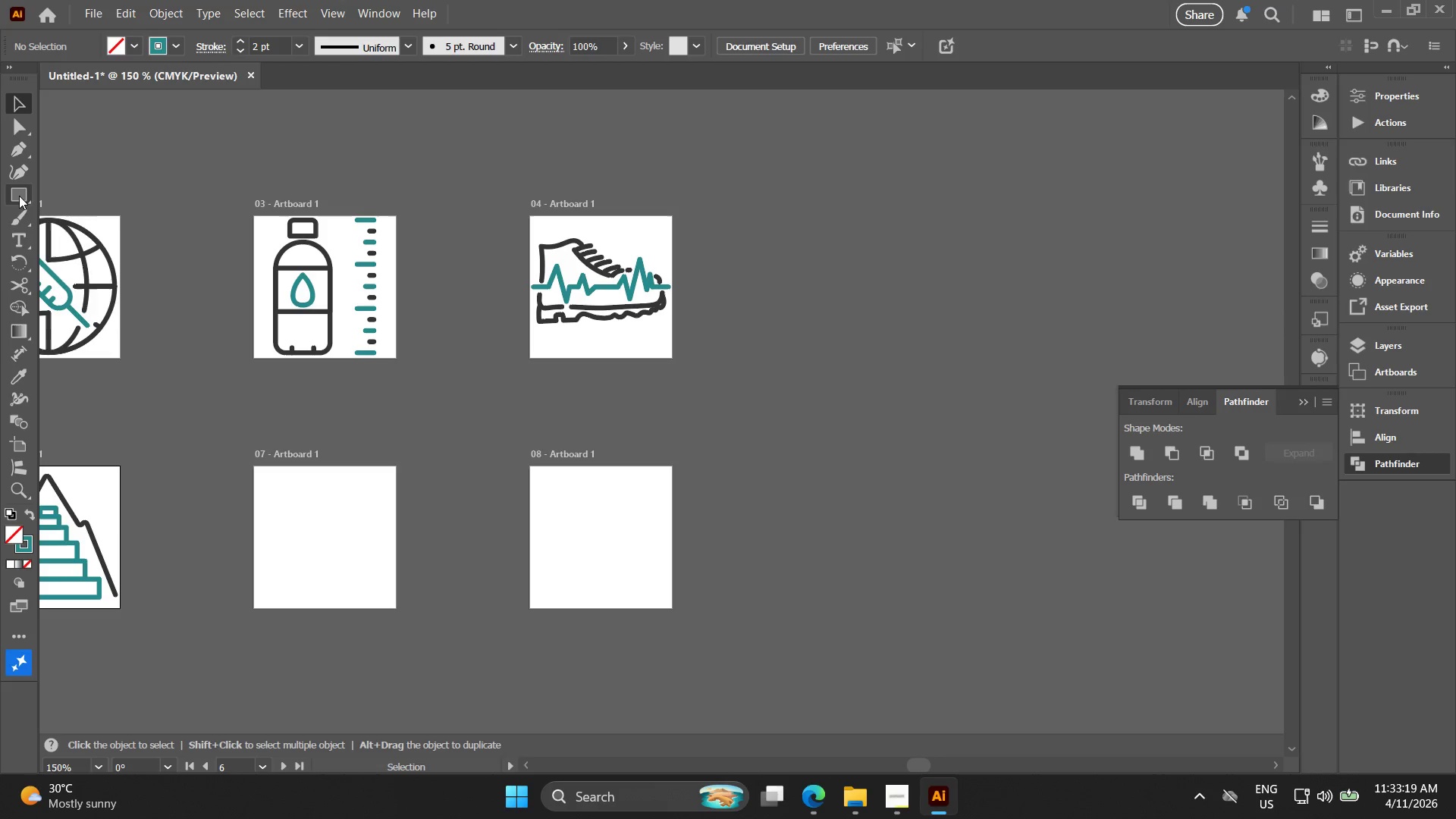 
double_click([21, 196])
 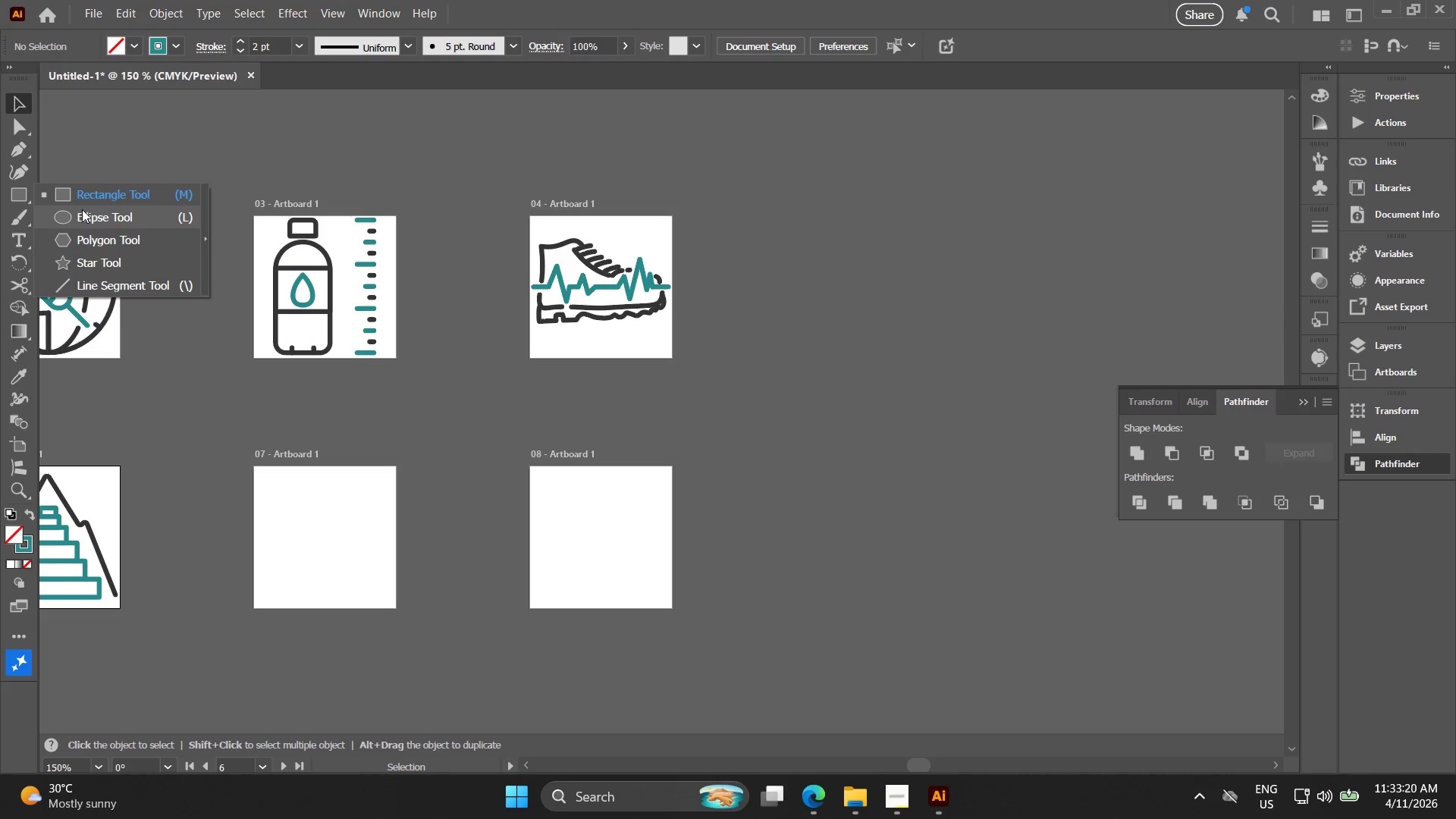 
left_click([97, 188])
 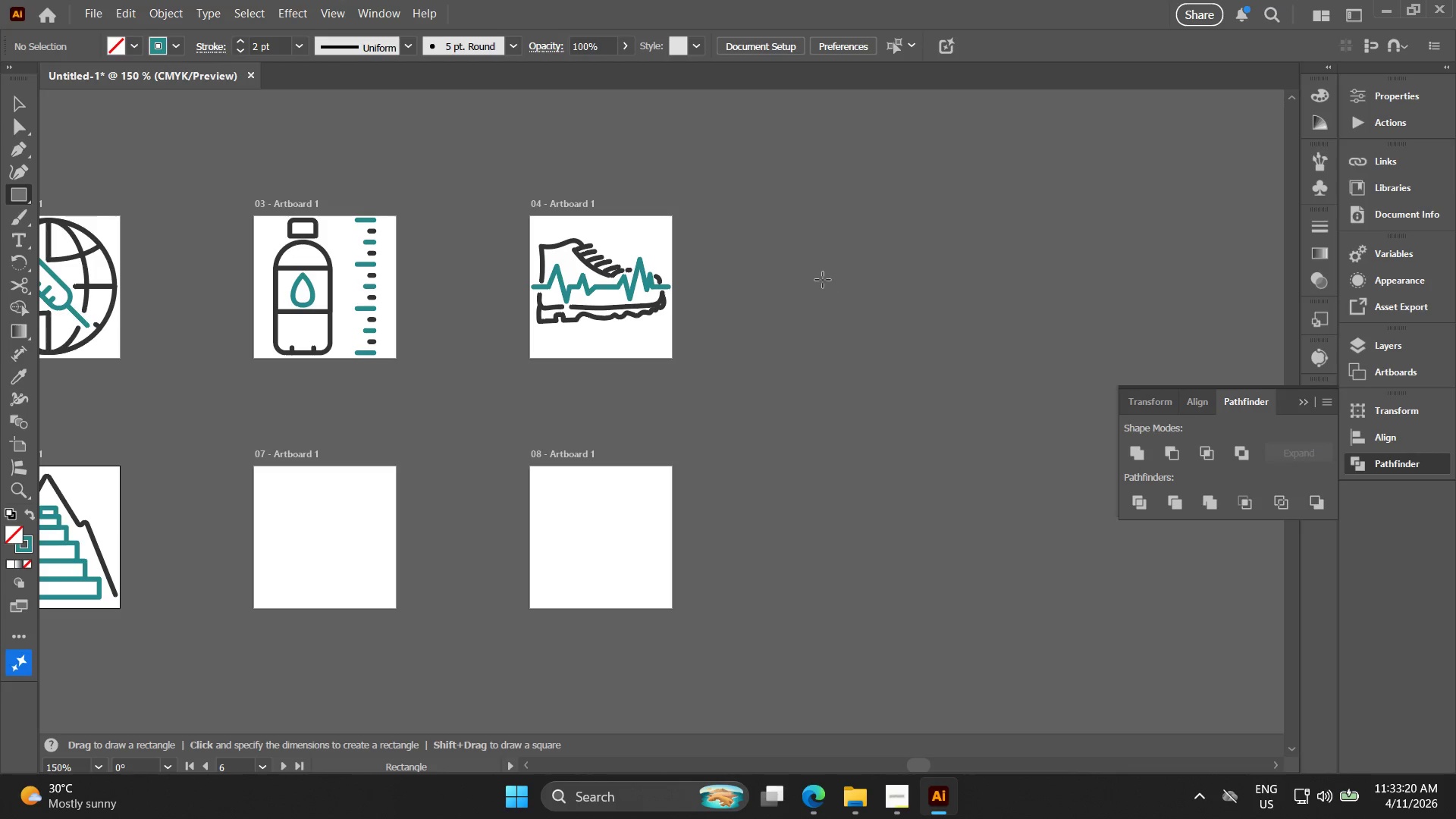 
left_click_drag(start_coordinate=[823, 280], to_coordinate=[925, 434])
 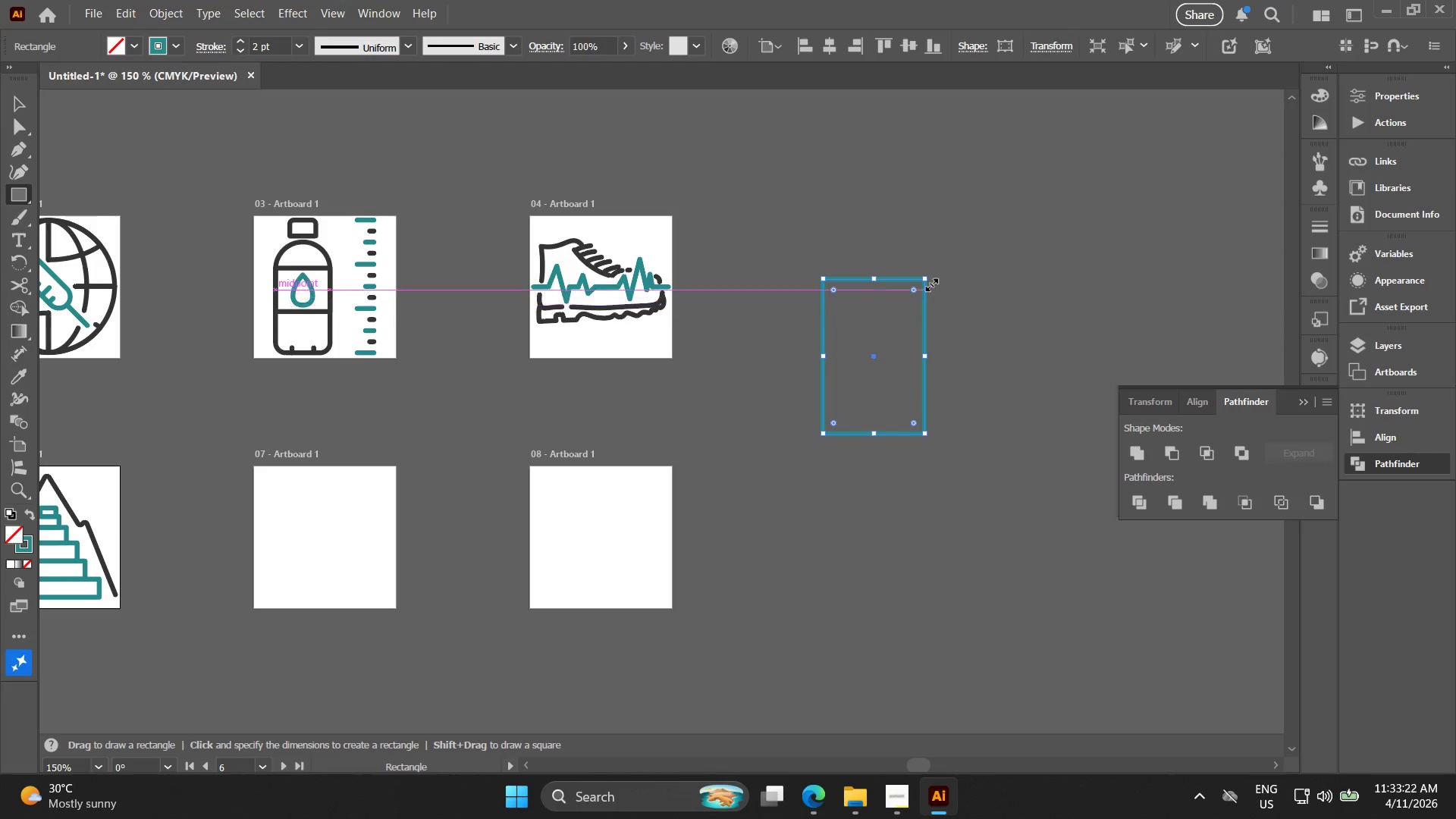 
hold_key(key=ControlLeft, duration=1.5)
left_click_drag(start_coordinate=[919, 291], to_coordinate=[914, 299])
 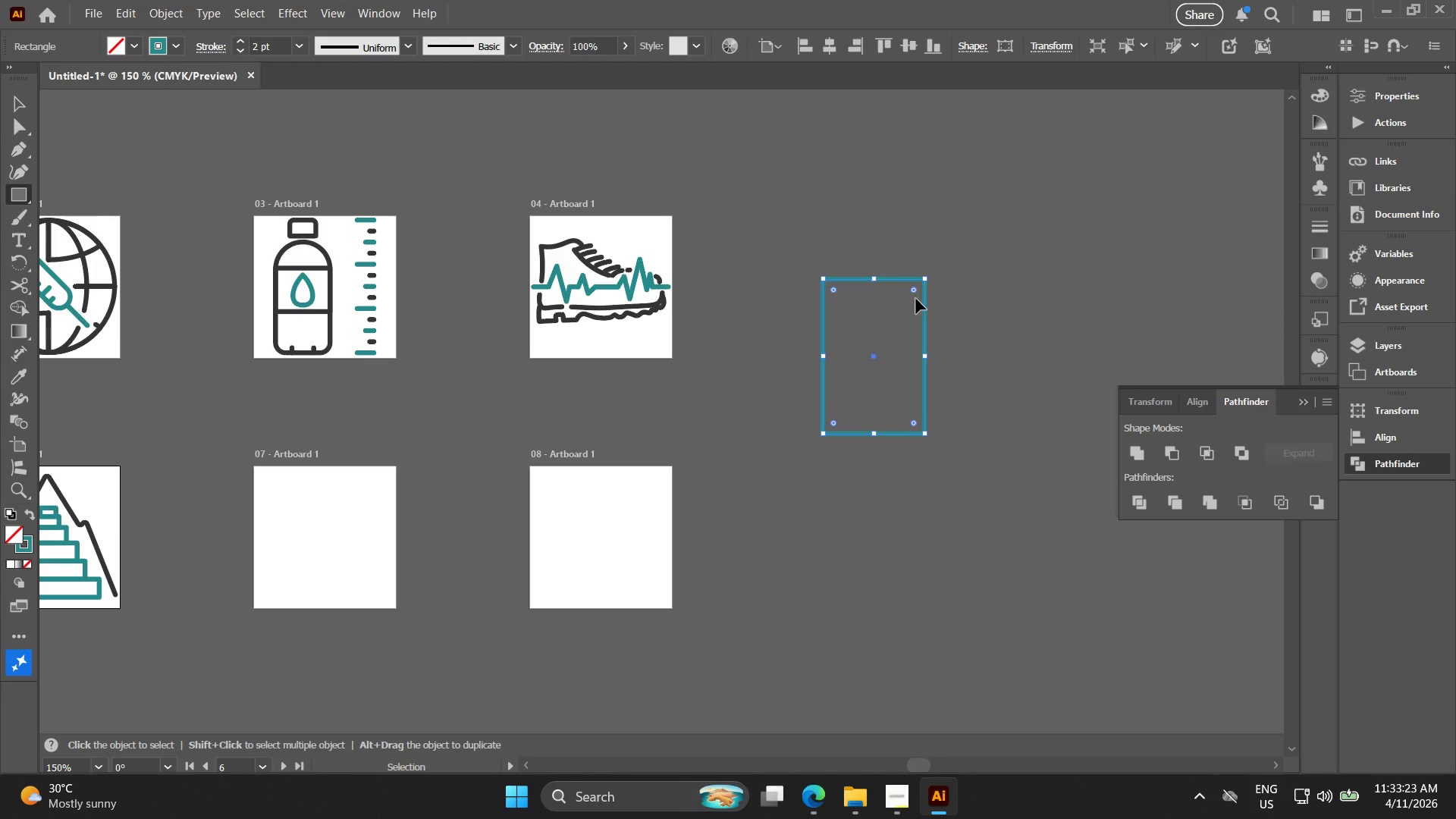 
hold_key(key=ControlLeft, duration=0.62)
left_click([918, 290])
 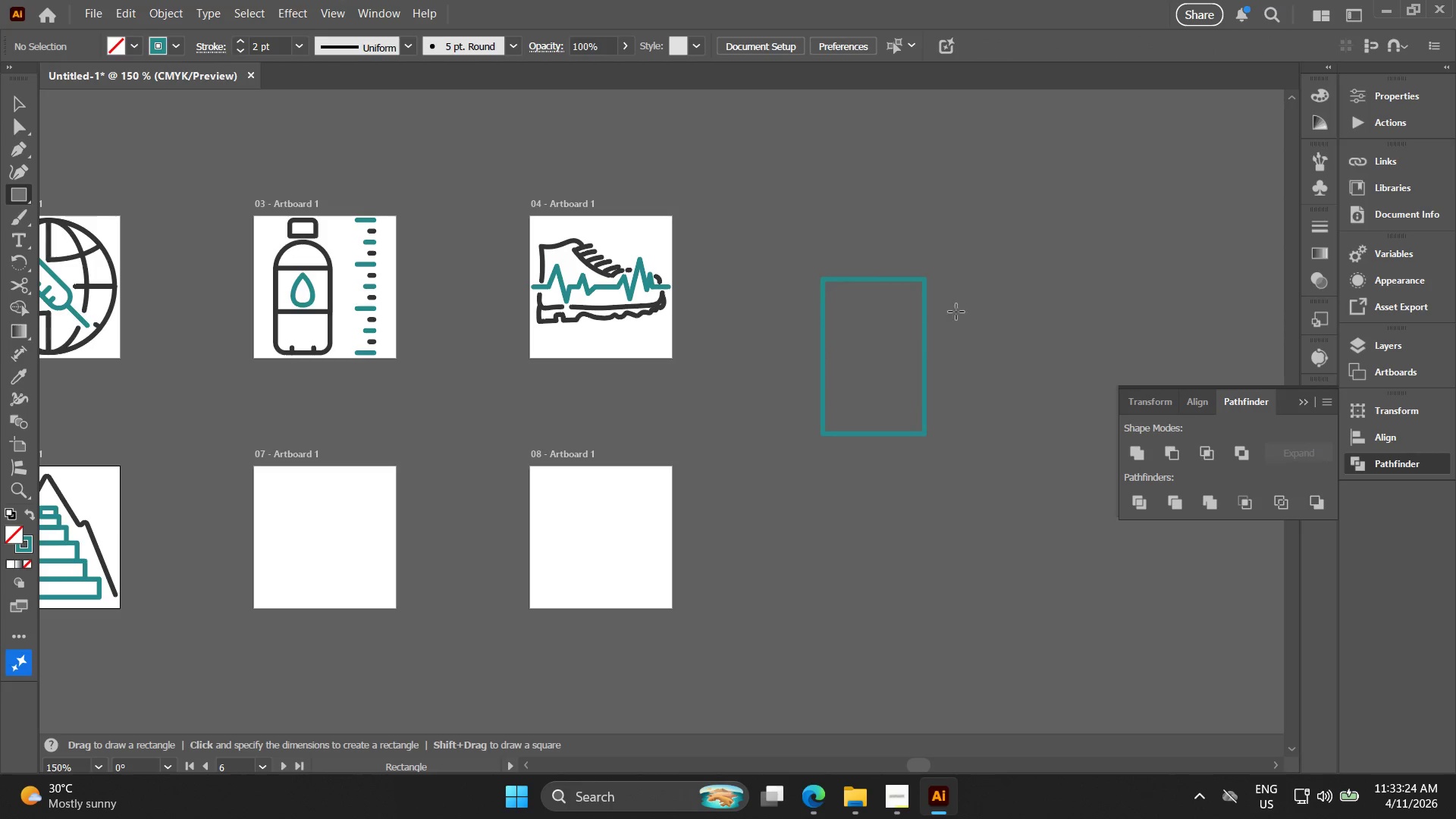 
left_click_drag(start_coordinate=[956, 312], to_coordinate=[884, 280])
 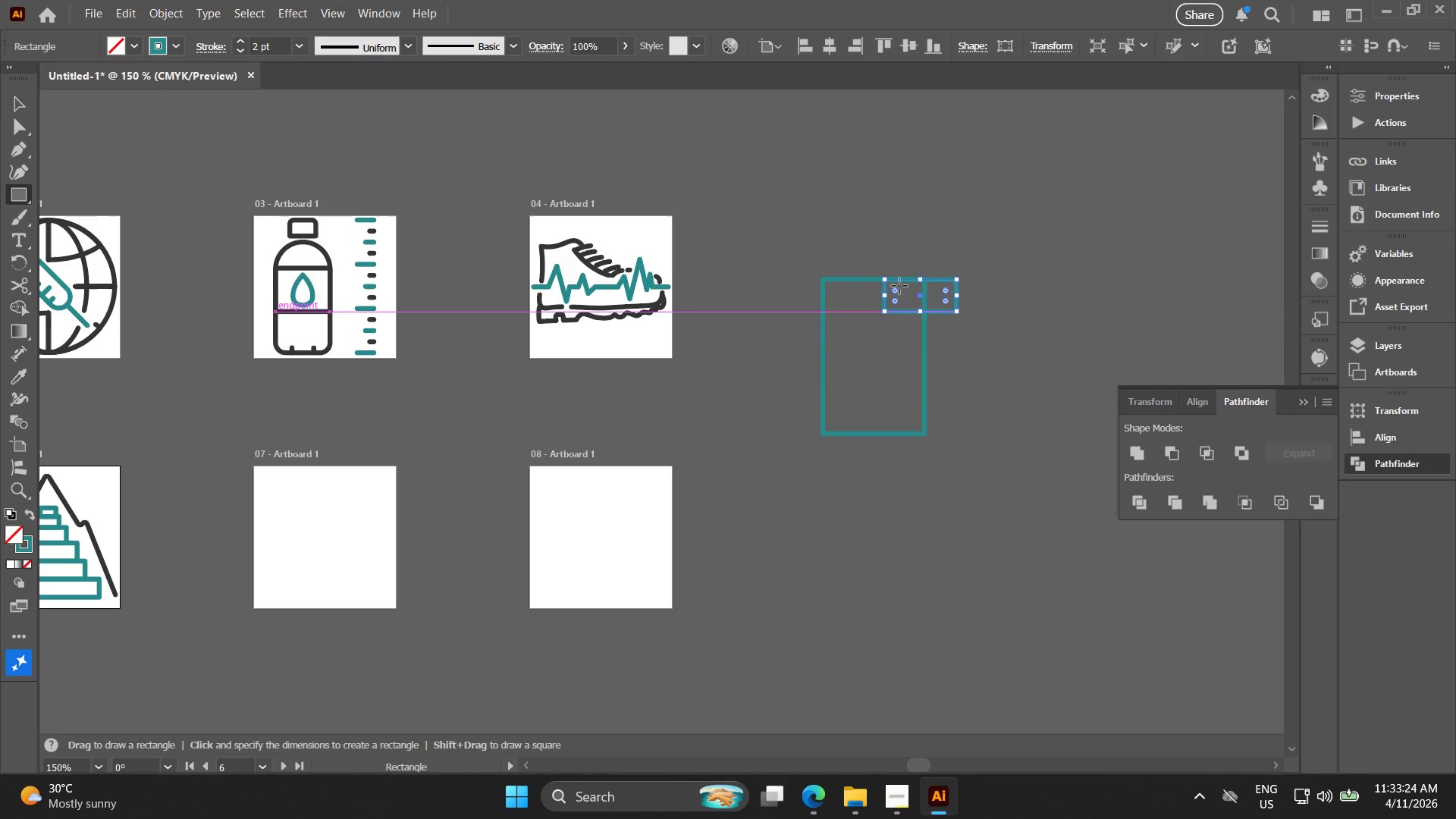 
key(Control+ControlLeft)
 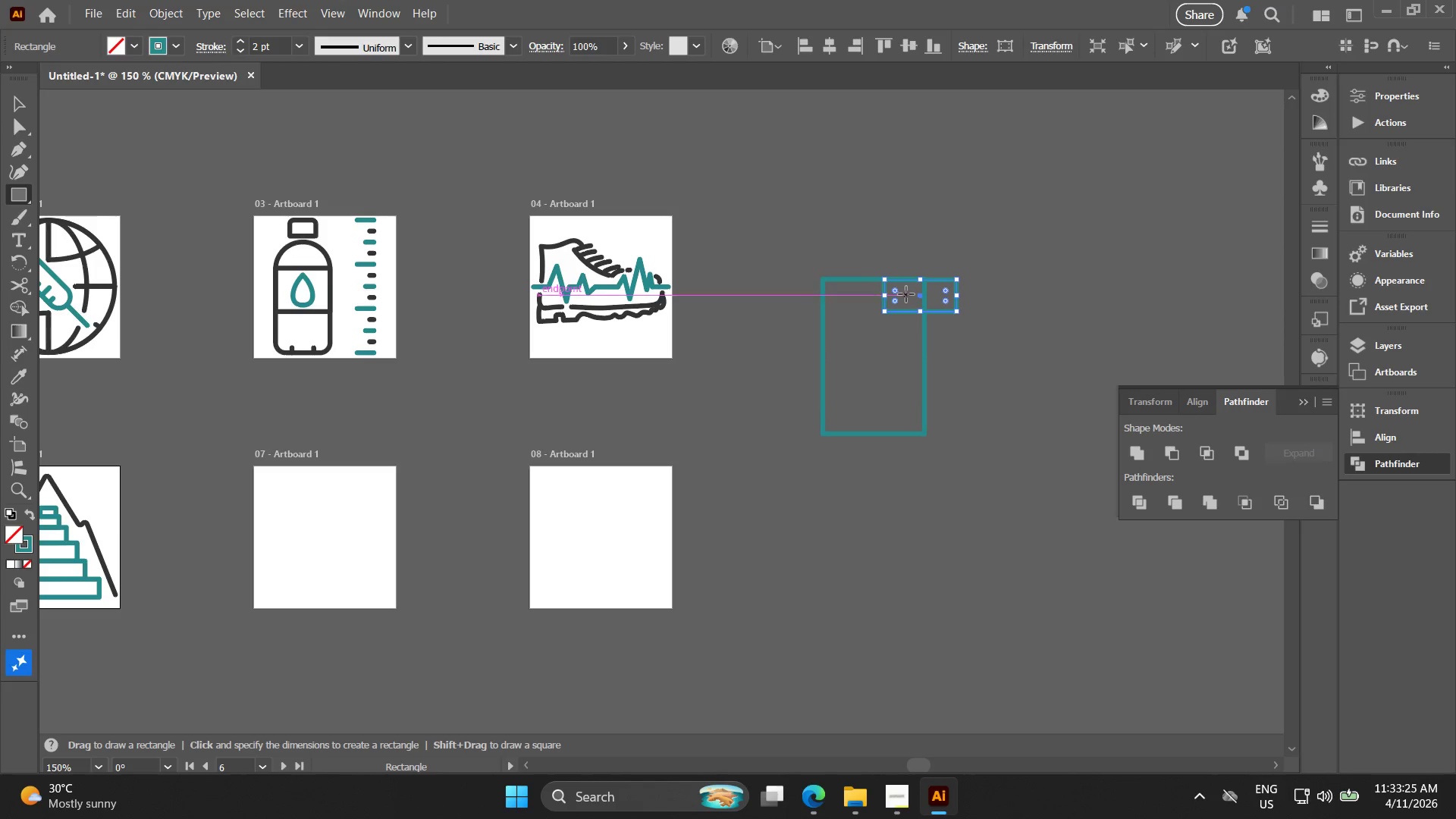 
key(Control+Z)
 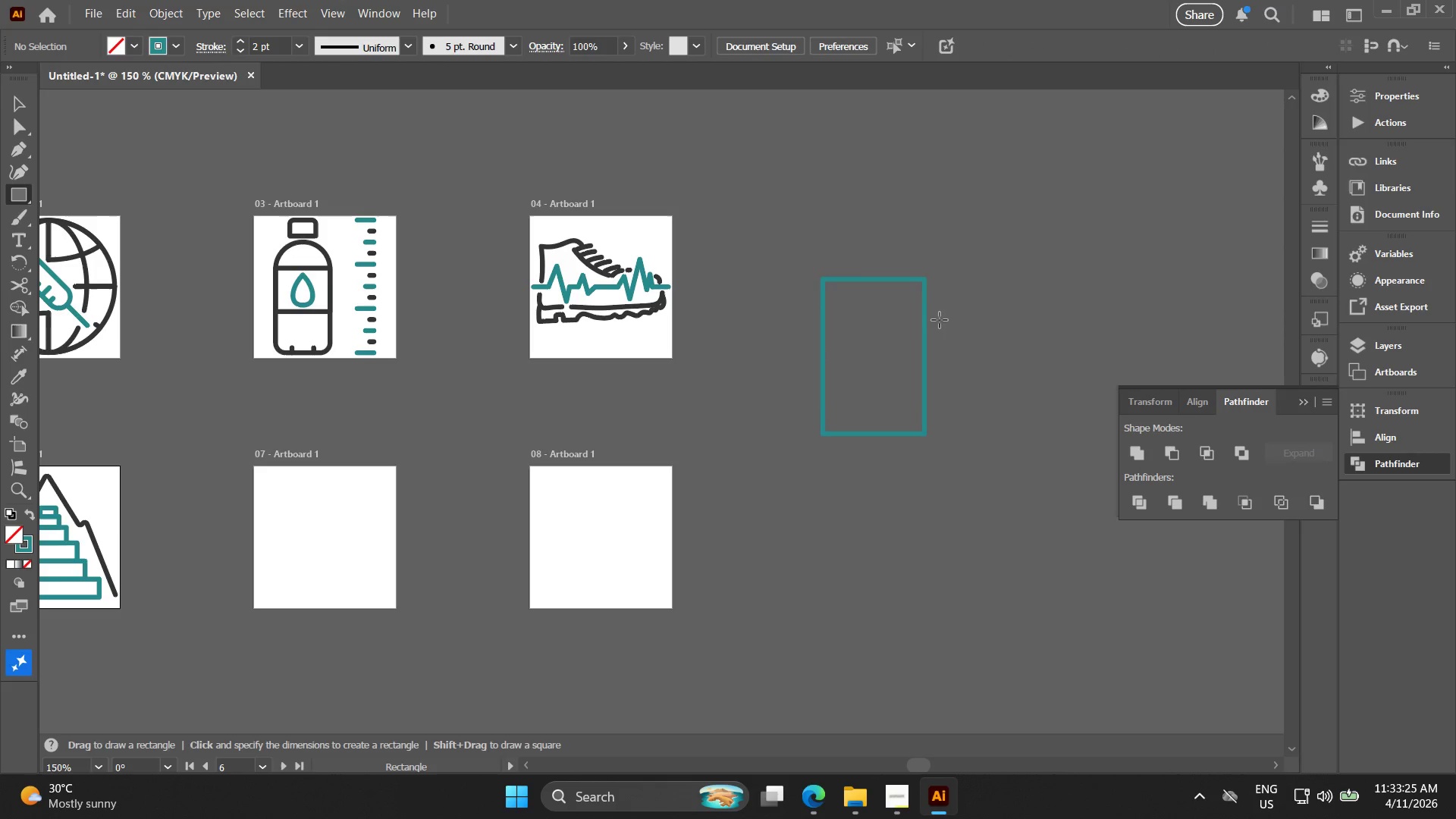 
key(V)
 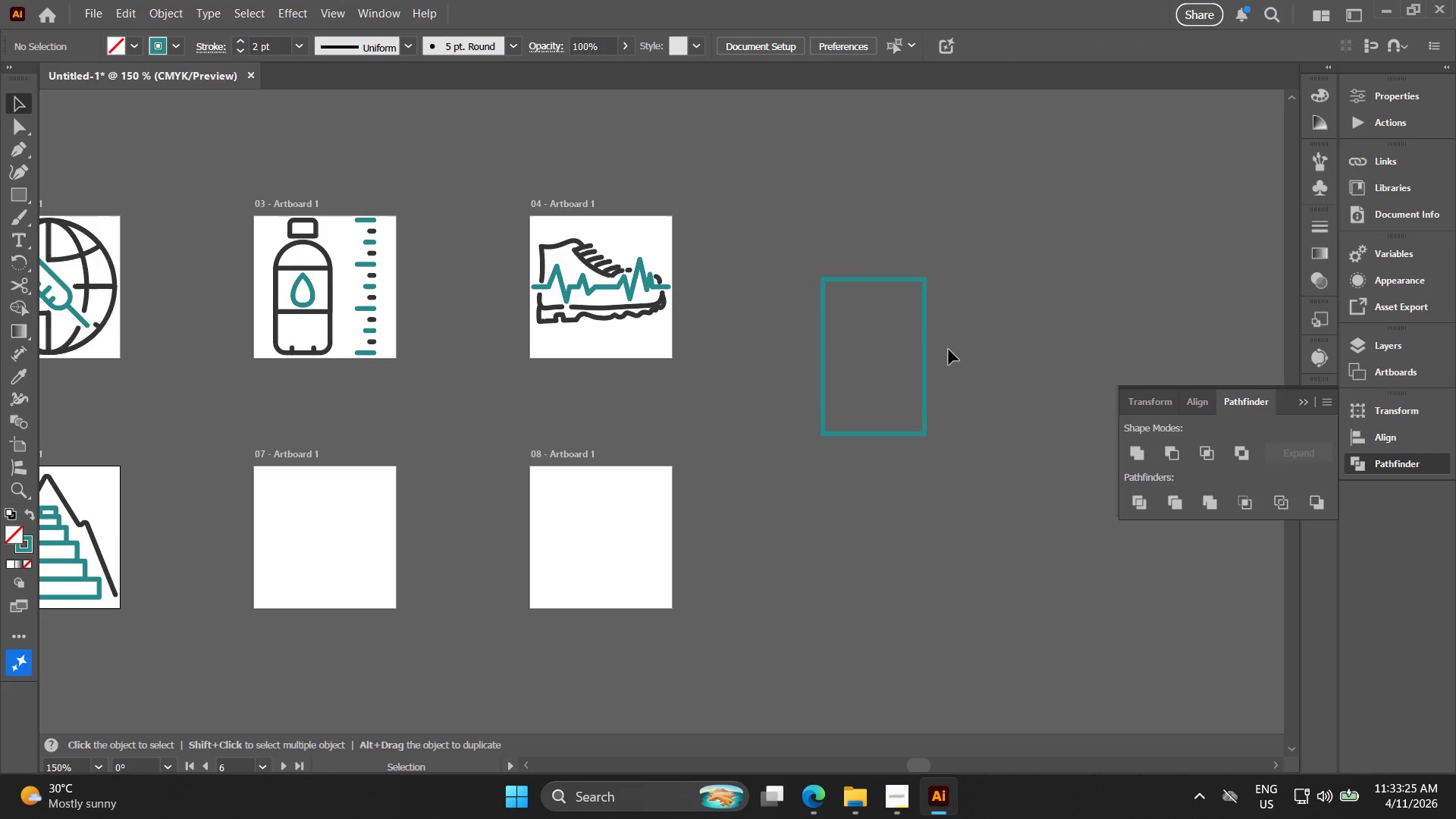 
left_click_drag(start_coordinate=[949, 350], to_coordinate=[852, 293])
 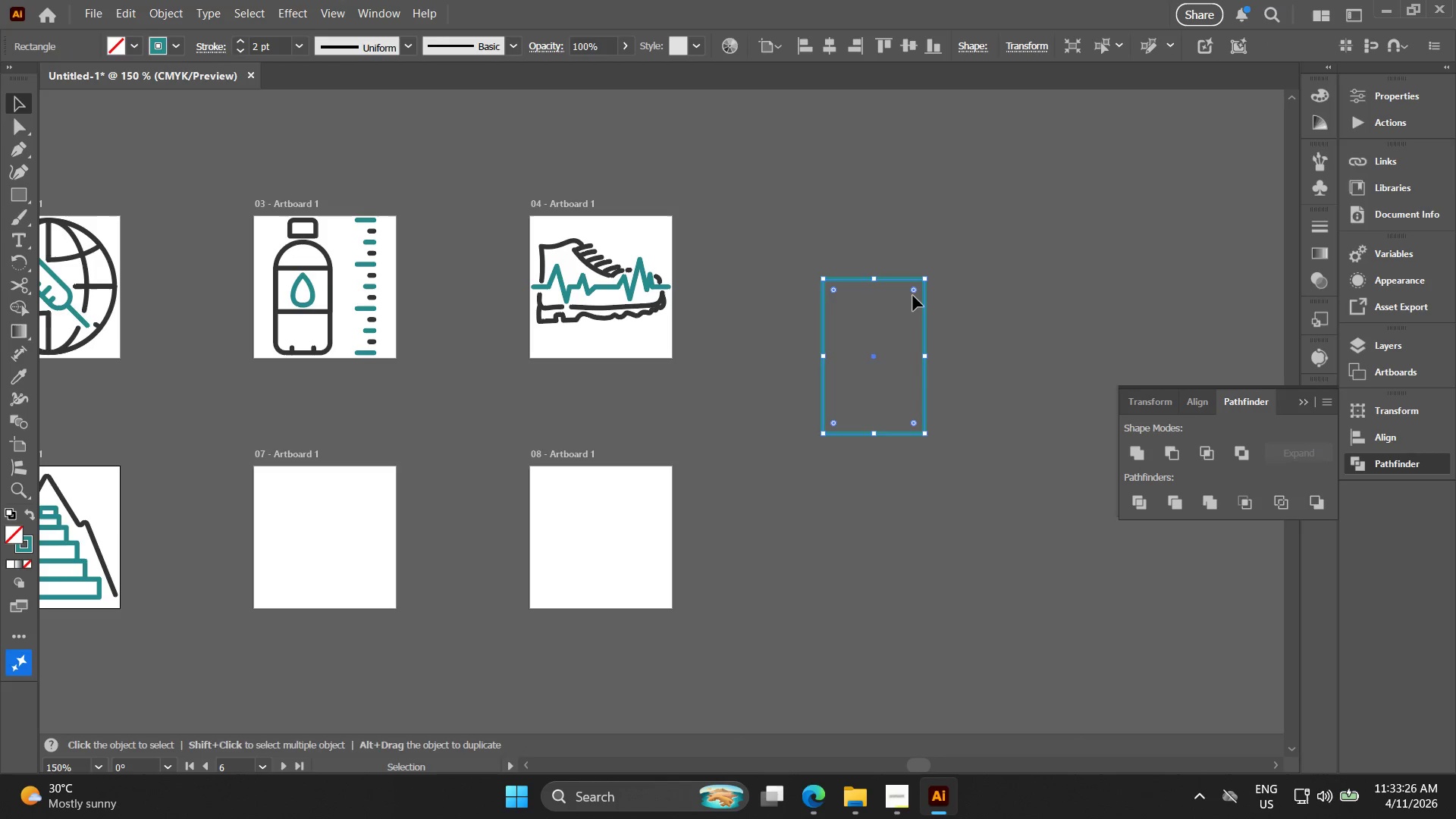 
hold_key(key=ControlLeft, duration=1.5)
left_click_drag(start_coordinate=[912, 289], to_coordinate=[915, 293])
 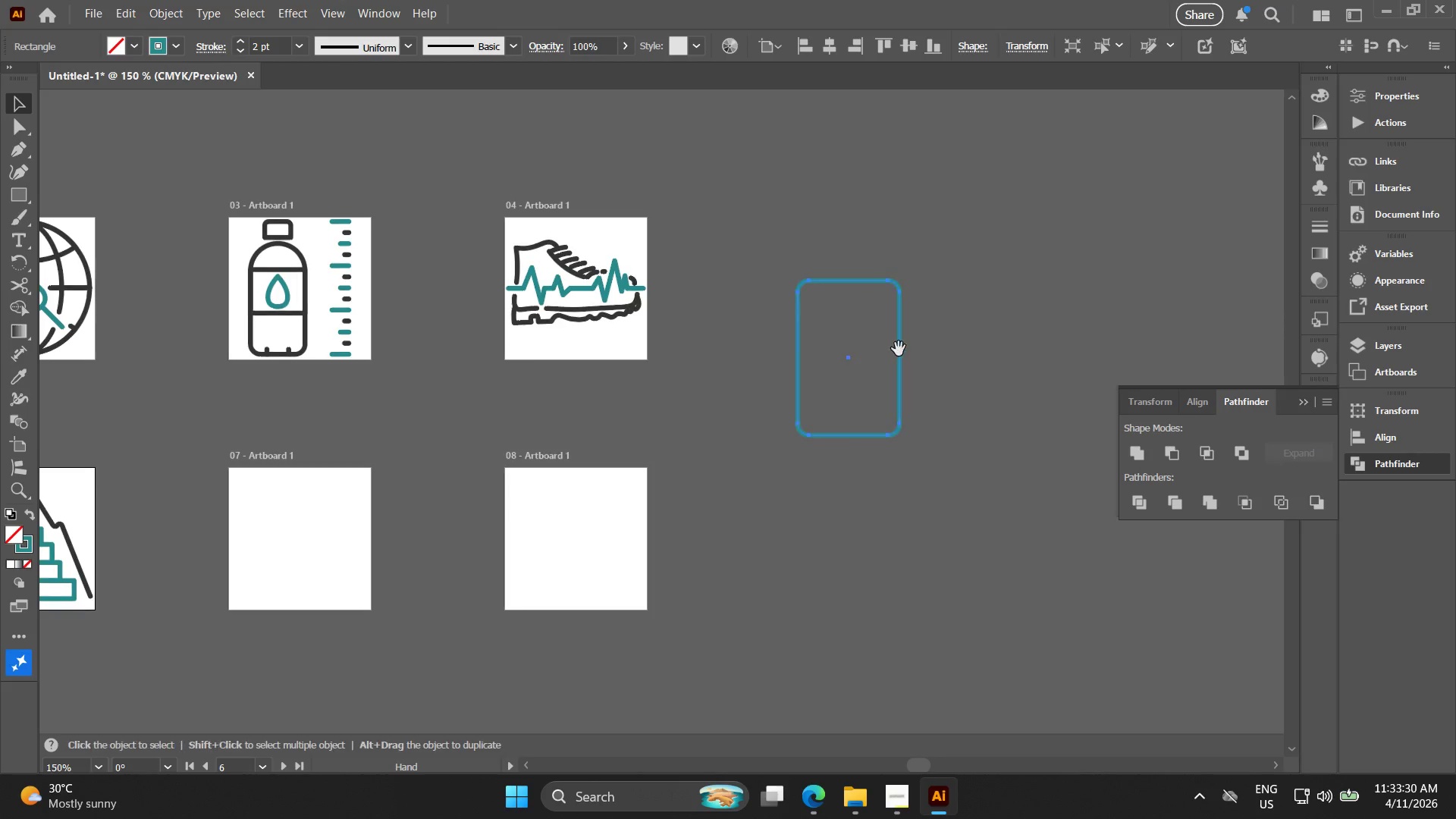 
hold_key(key=ControlLeft, duration=1.52)
 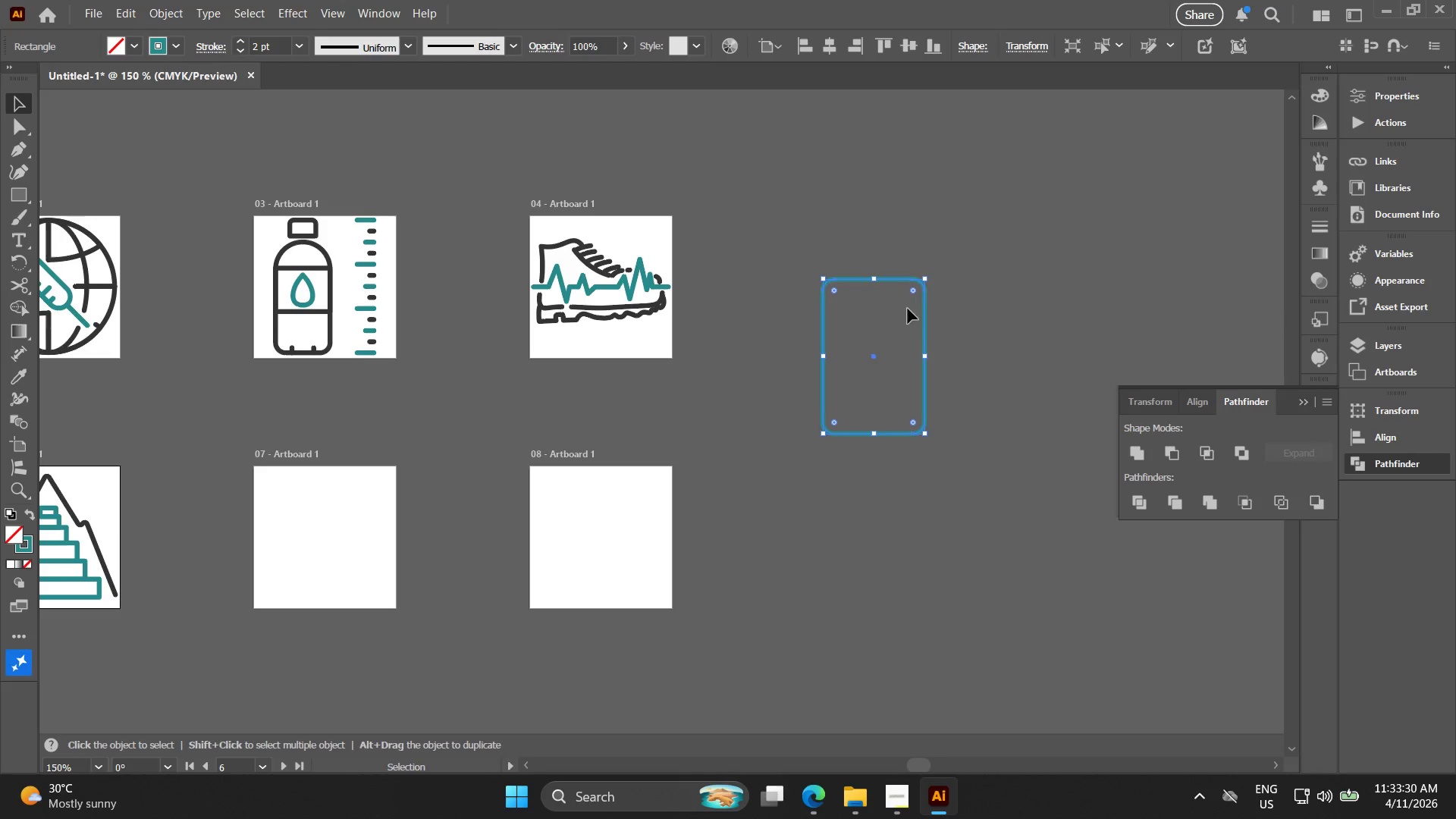 
hold_key(key=ControlLeft, duration=0.52)
 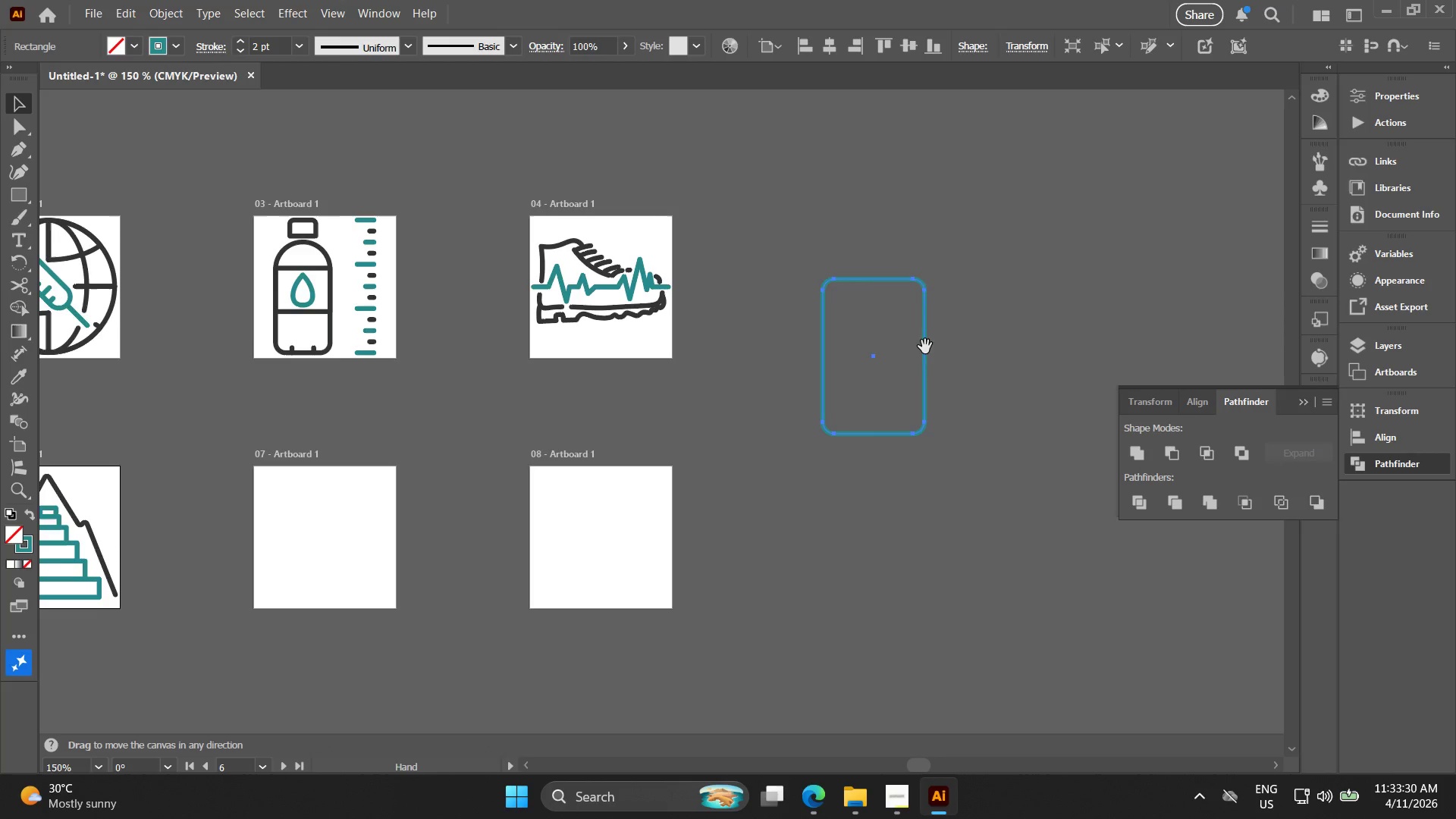 
hold_key(key=Space, duration=0.39)
 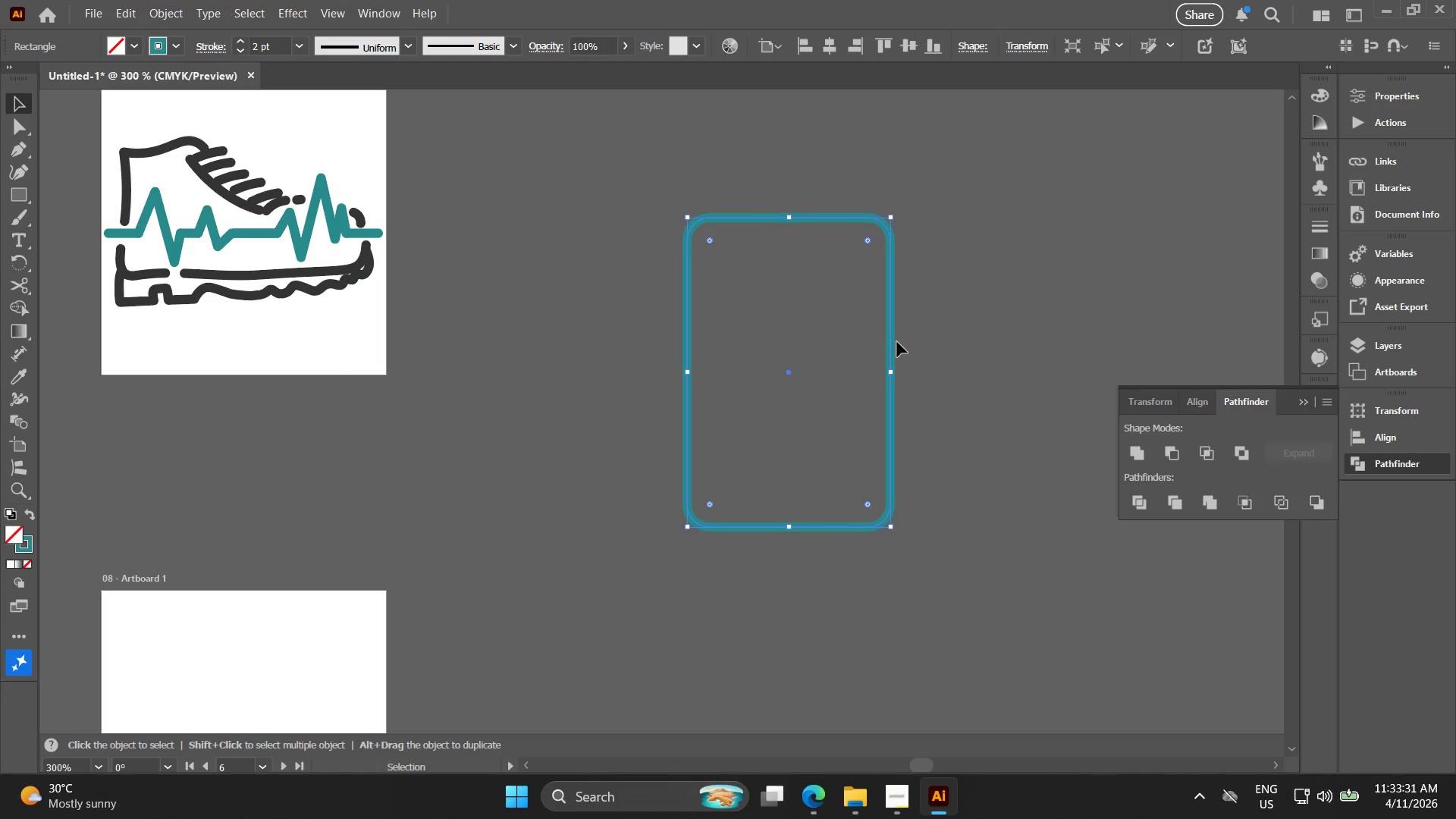 
left_click_drag(start_coordinate=[921, 347], to_coordinate=[896, 348])
 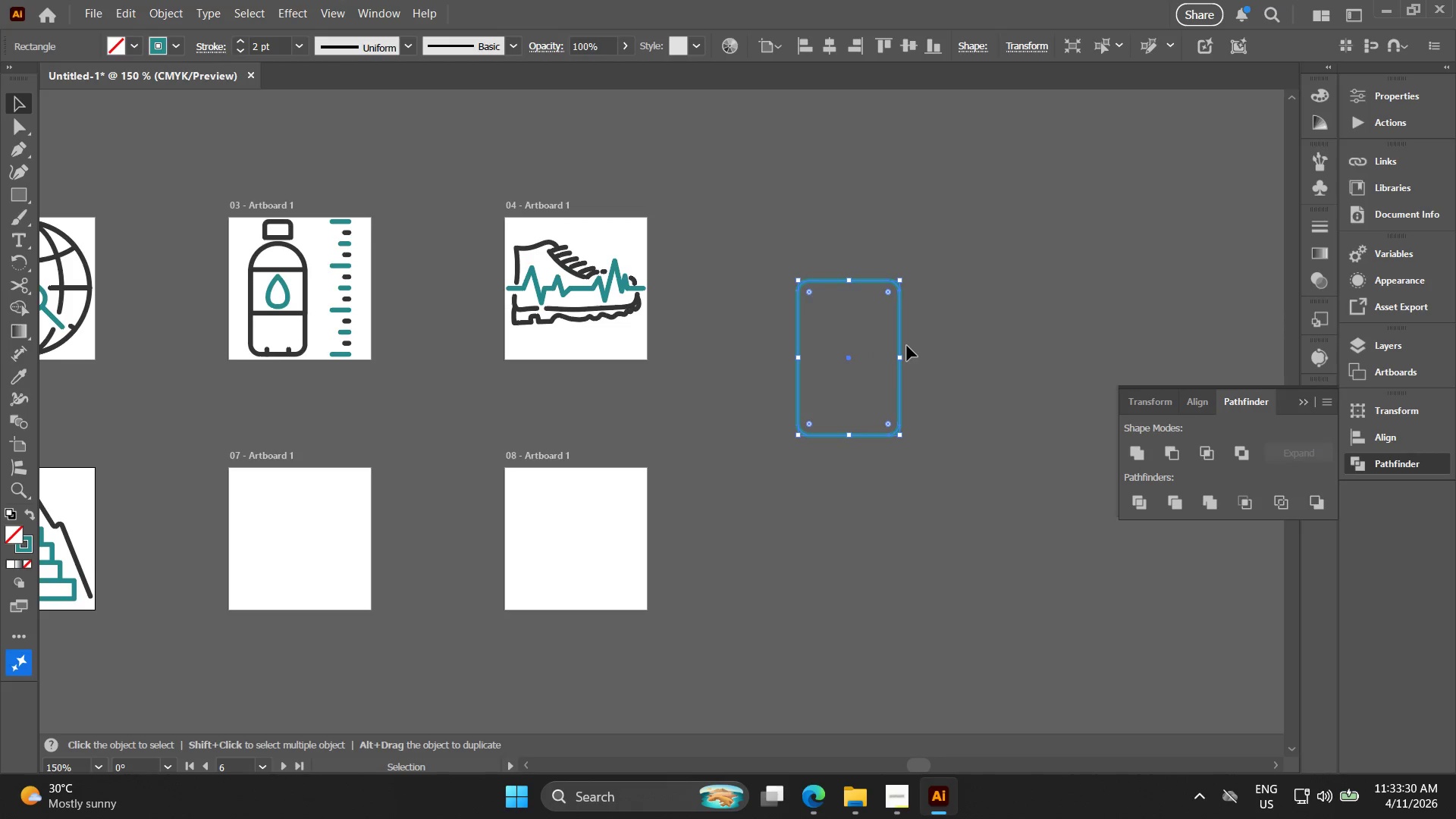 
key(Alt+AltLeft)
 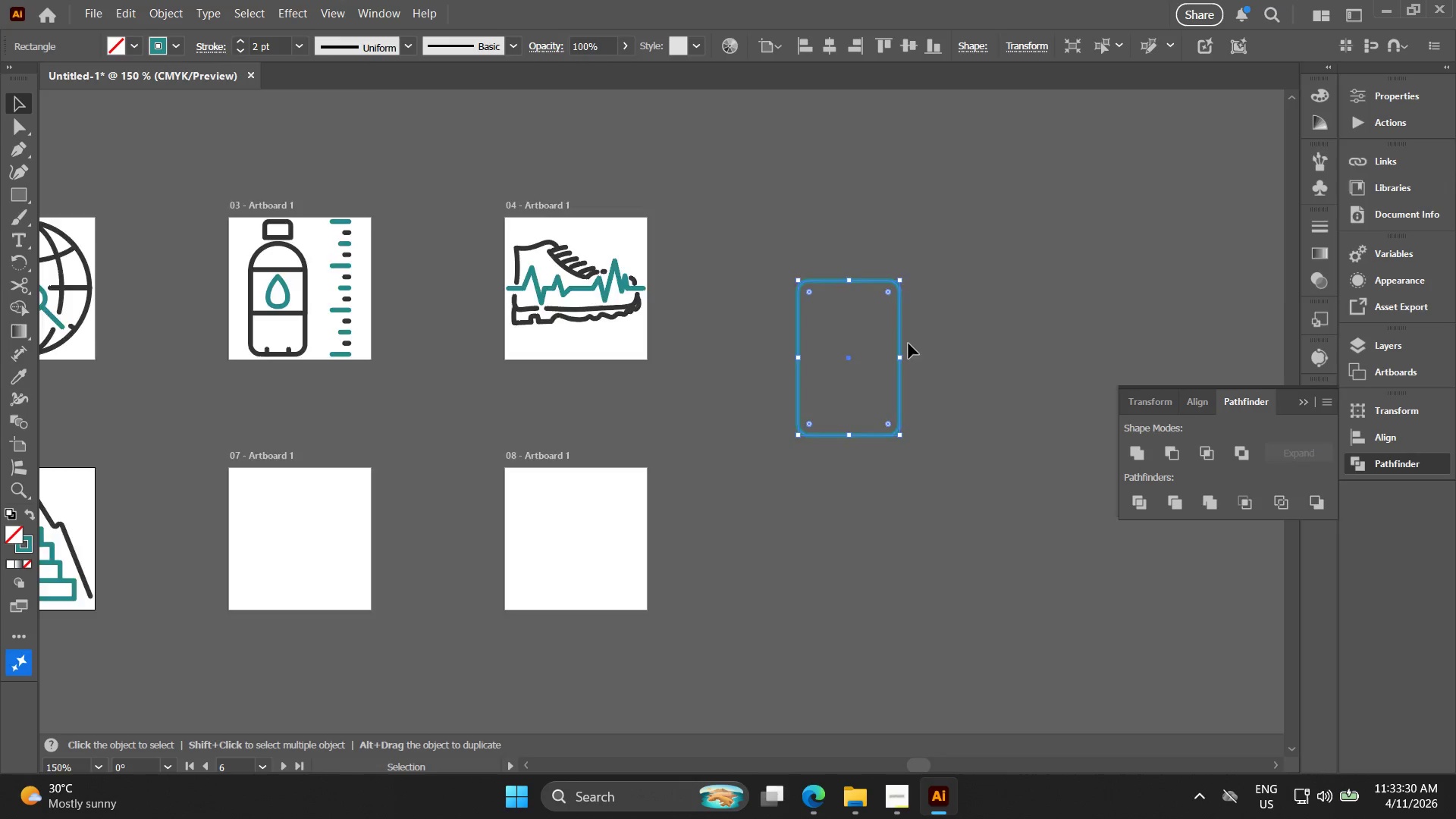 
hold_key(key=AltLeft, duration=1.5)
 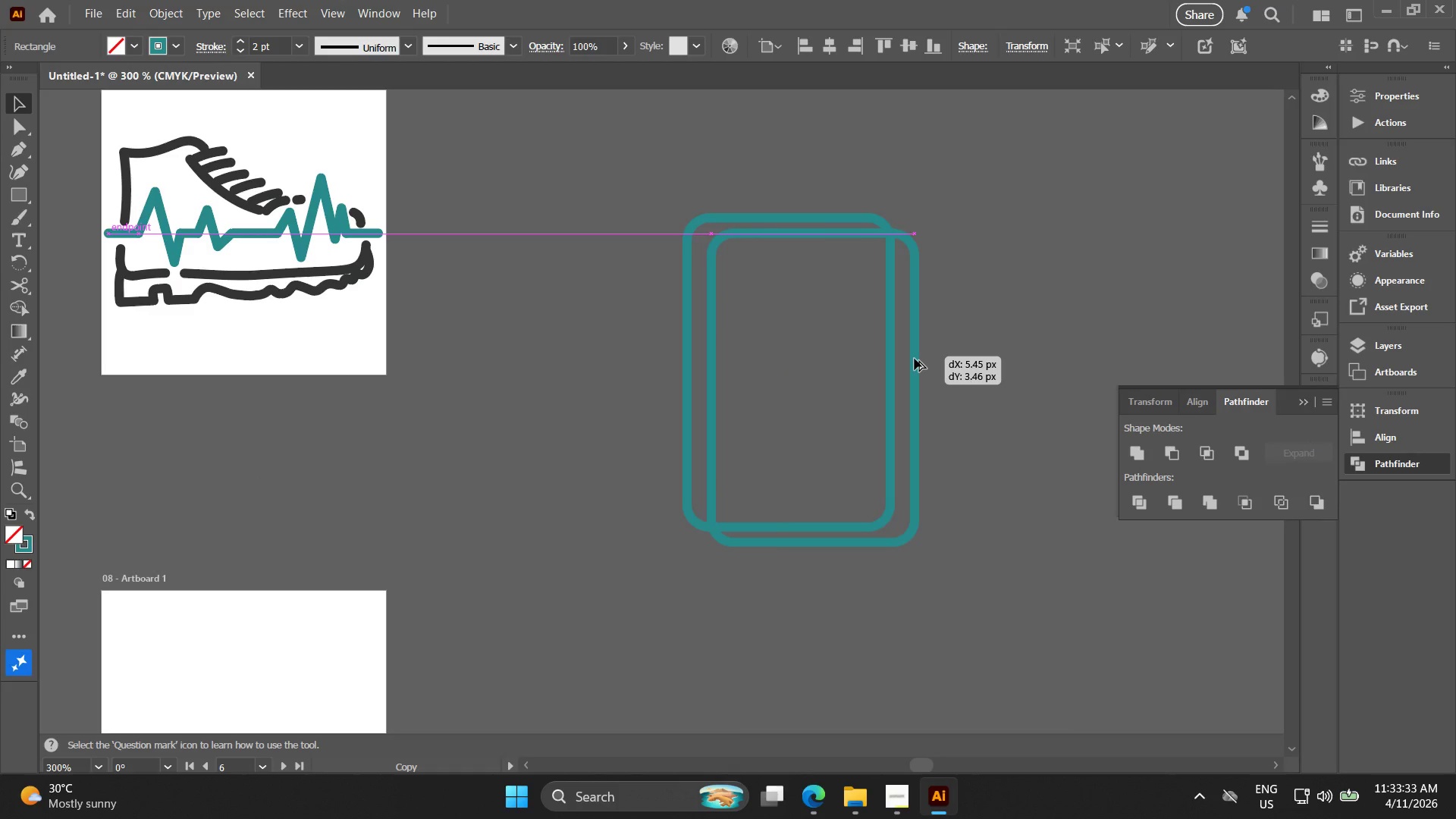 
scroll: coordinate [908, 344], scroll_direction: up, amount: 2.0
 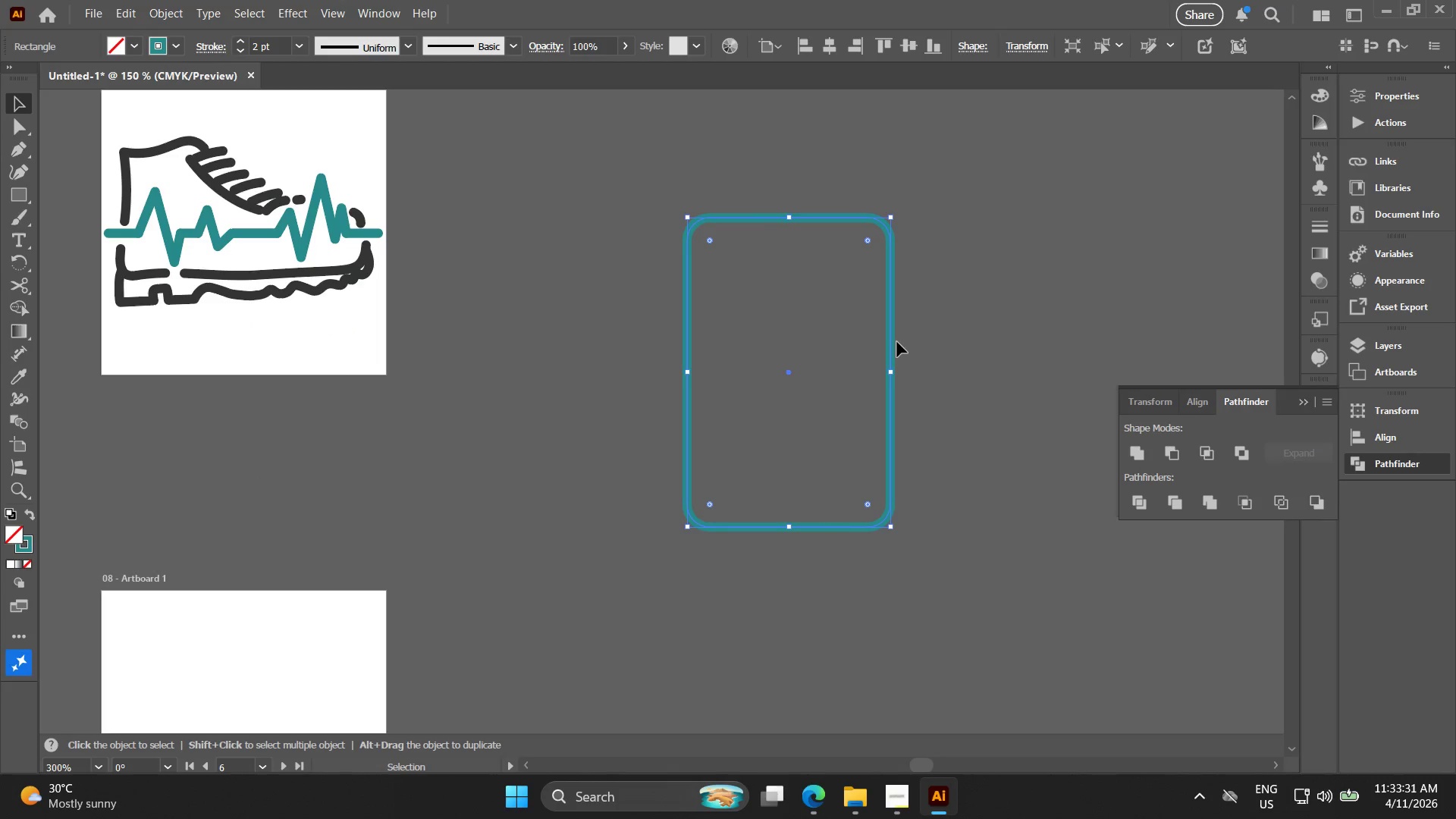 
left_click_drag(start_coordinate=[892, 341], to_coordinate=[905, 348])
 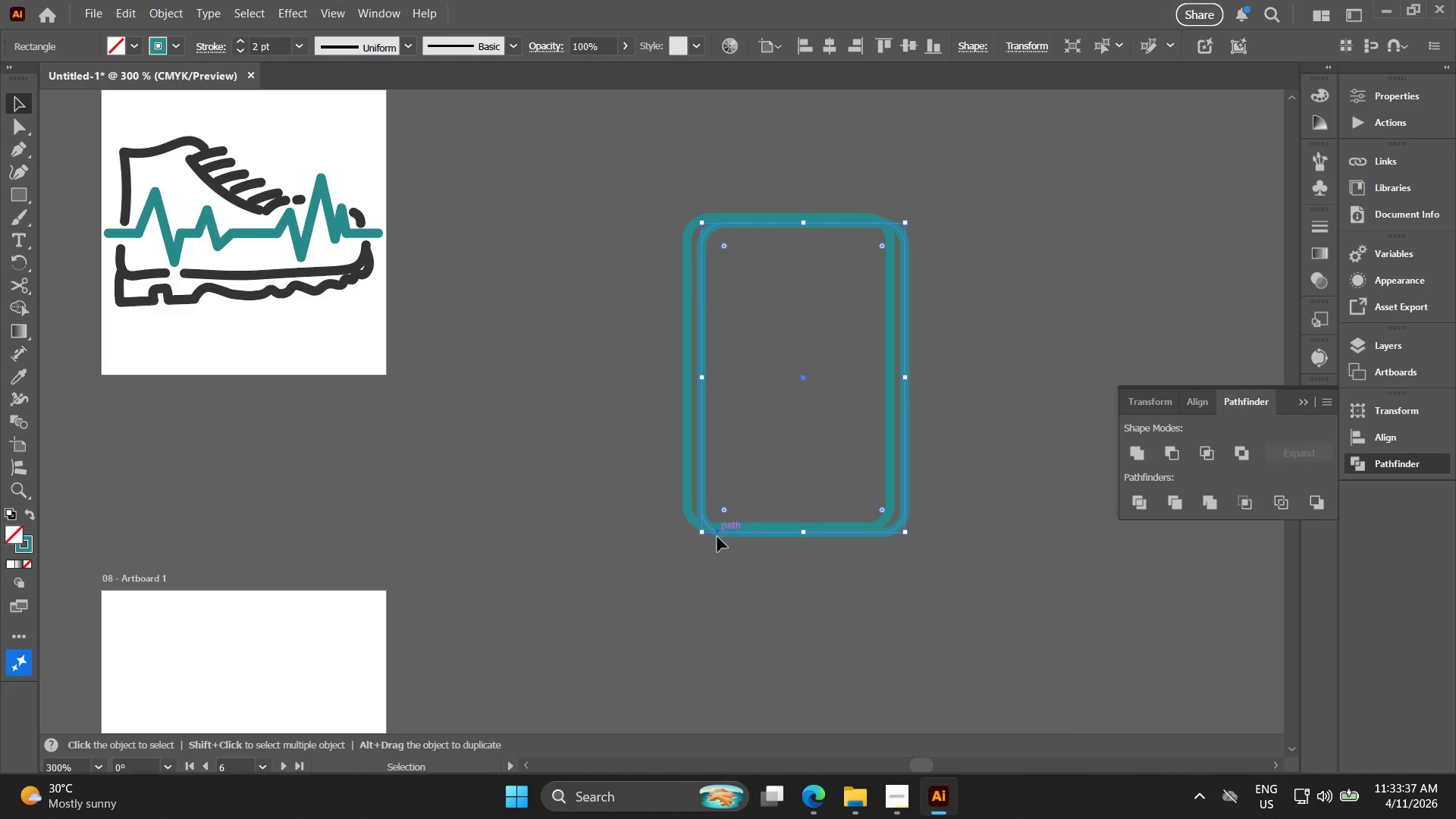 
hold_key(key=AltLeft, duration=1.52)
 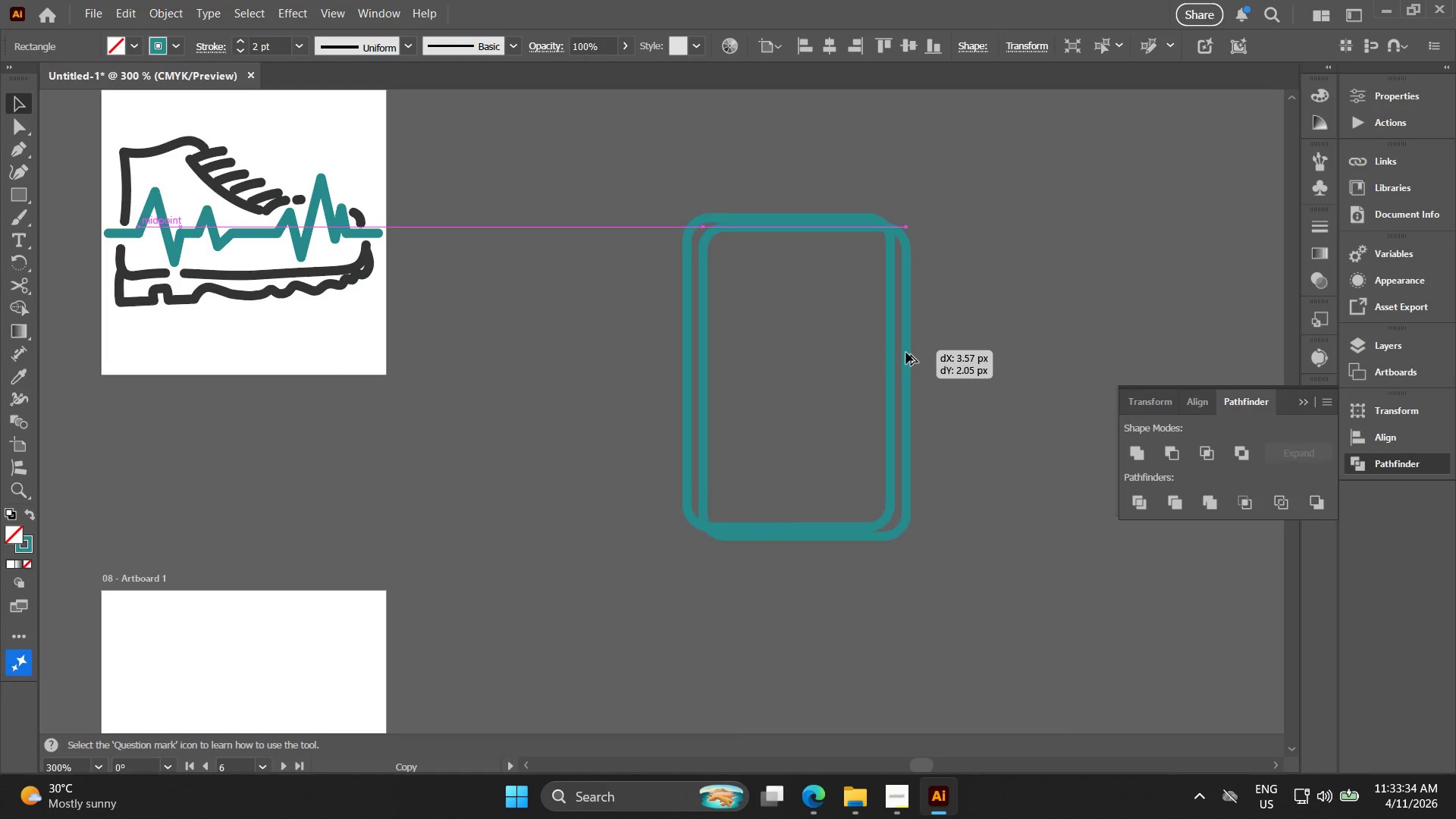 
hold_key(key=AltLeft, duration=1.5)
 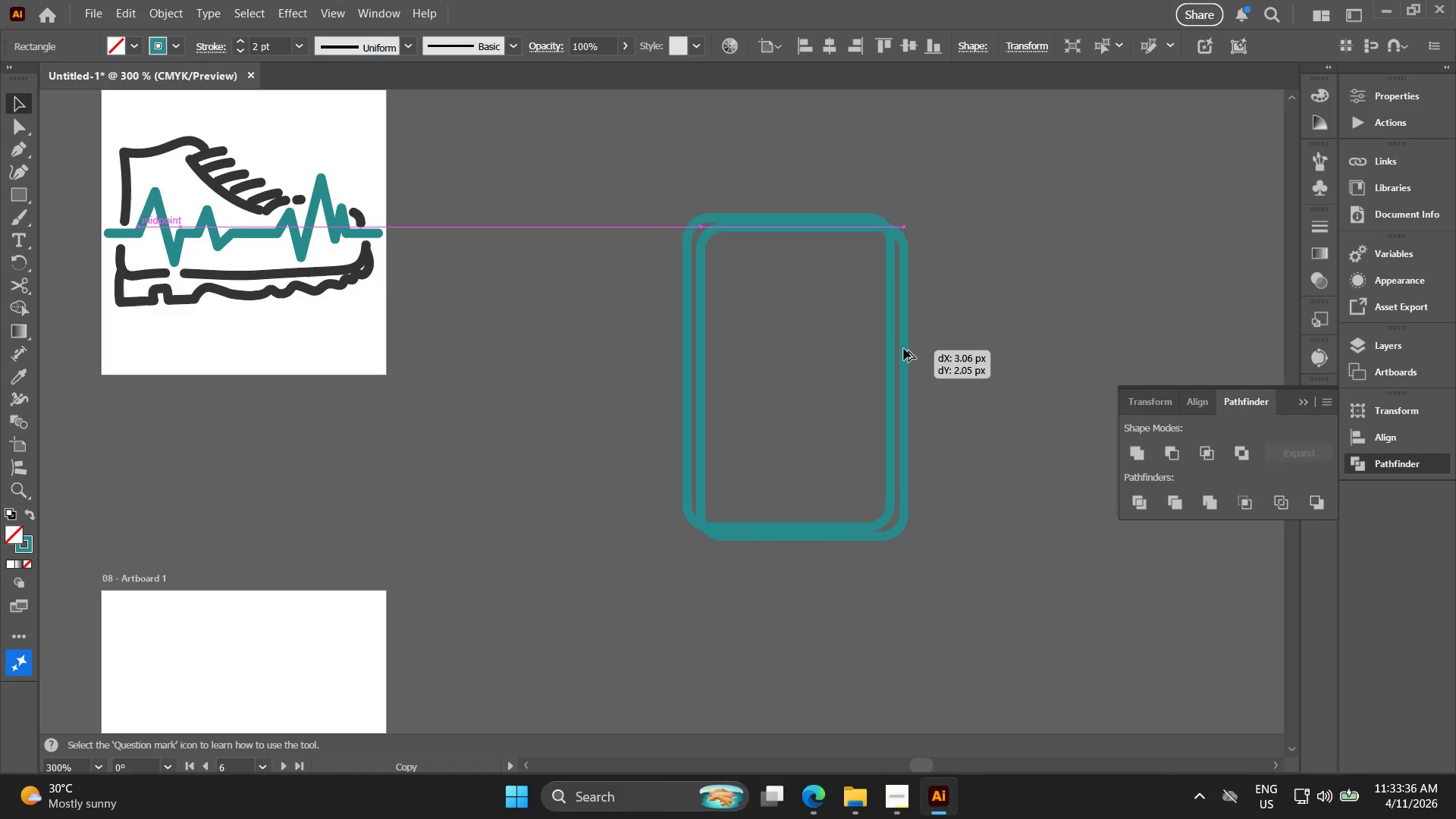 
hold_key(key=AltLeft, duration=1.51)
 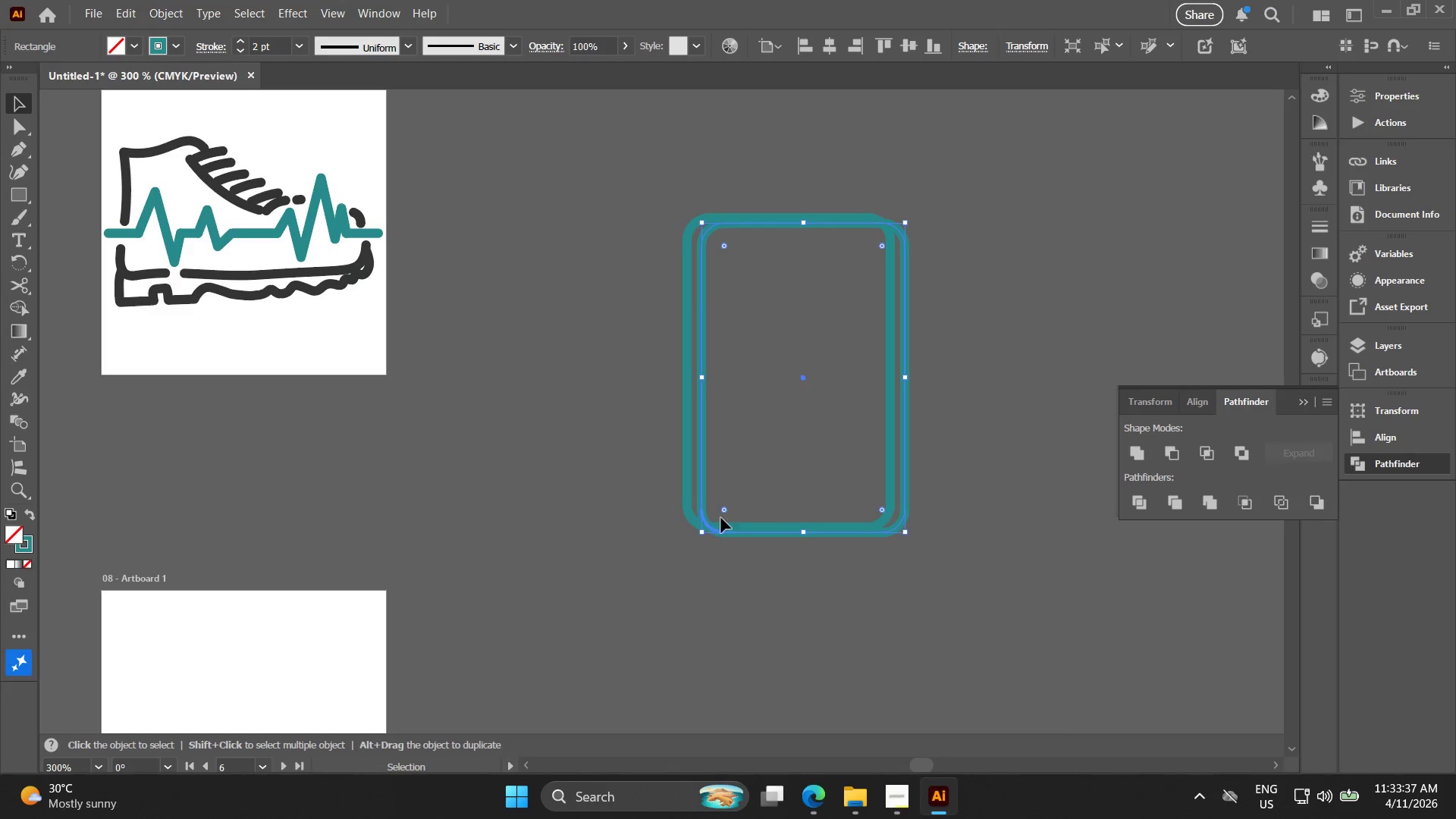 
key(Alt+AltLeft)
 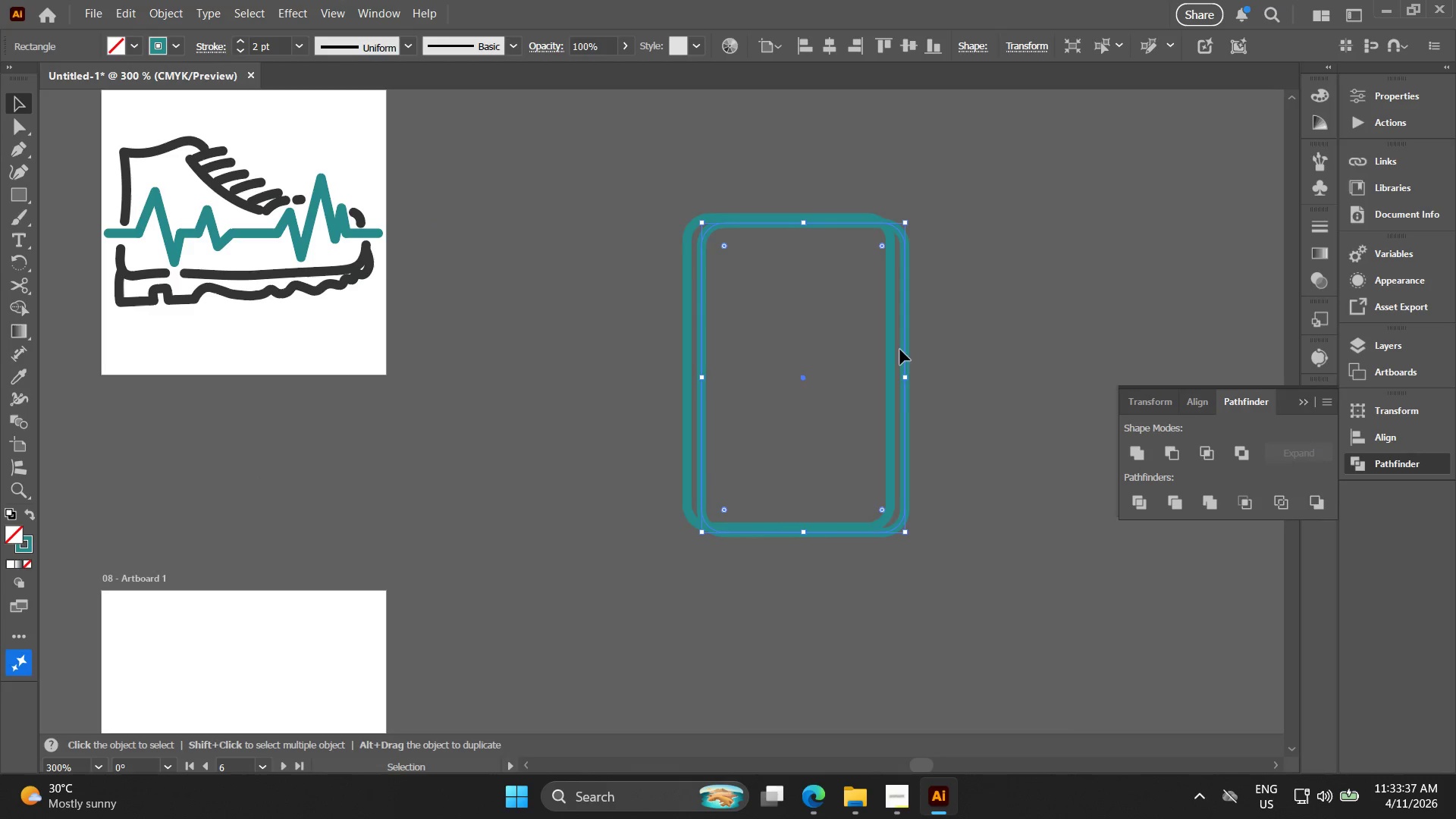 
key(Alt+AltLeft)
 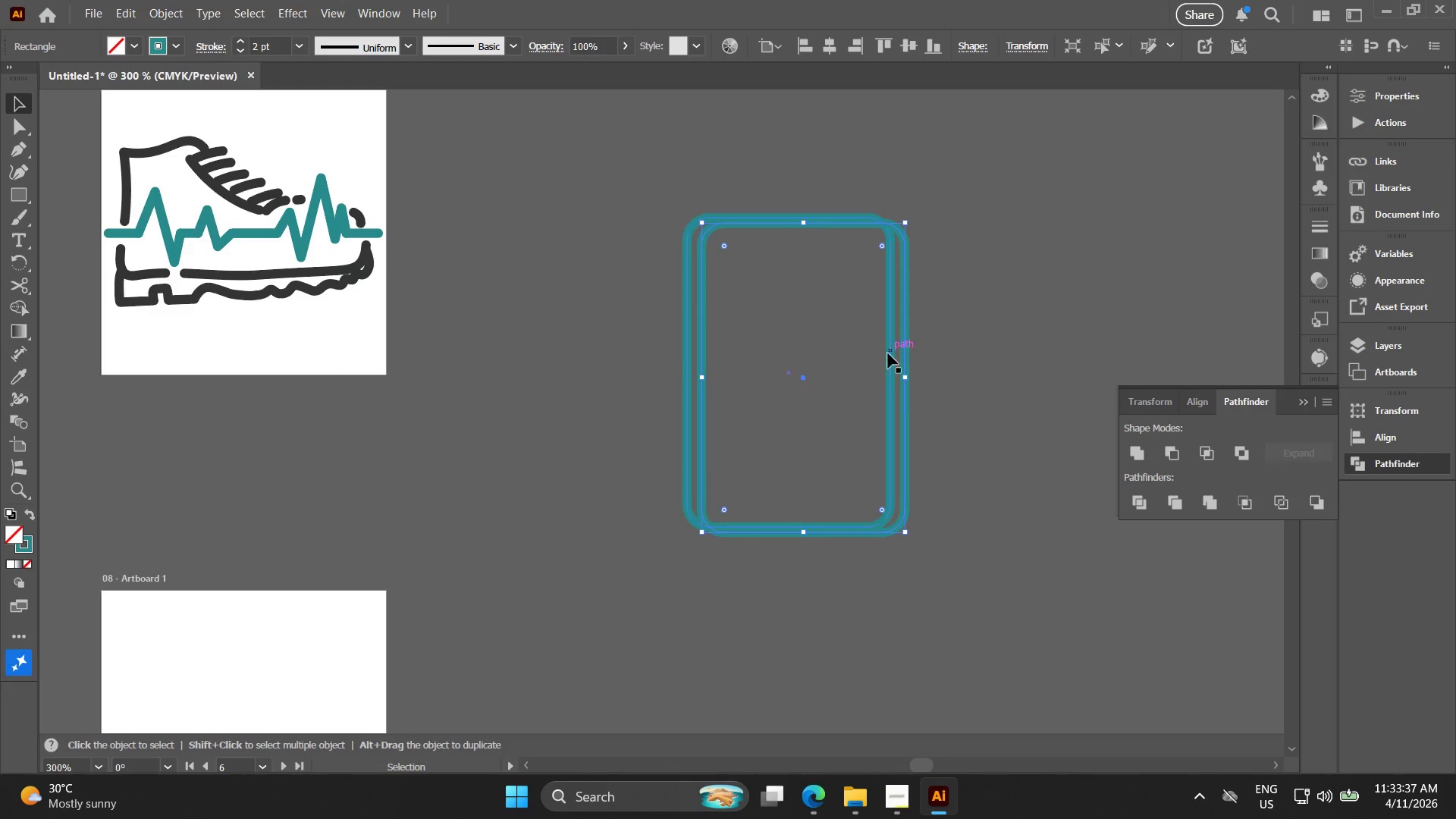 
key(Alt+AltLeft)
 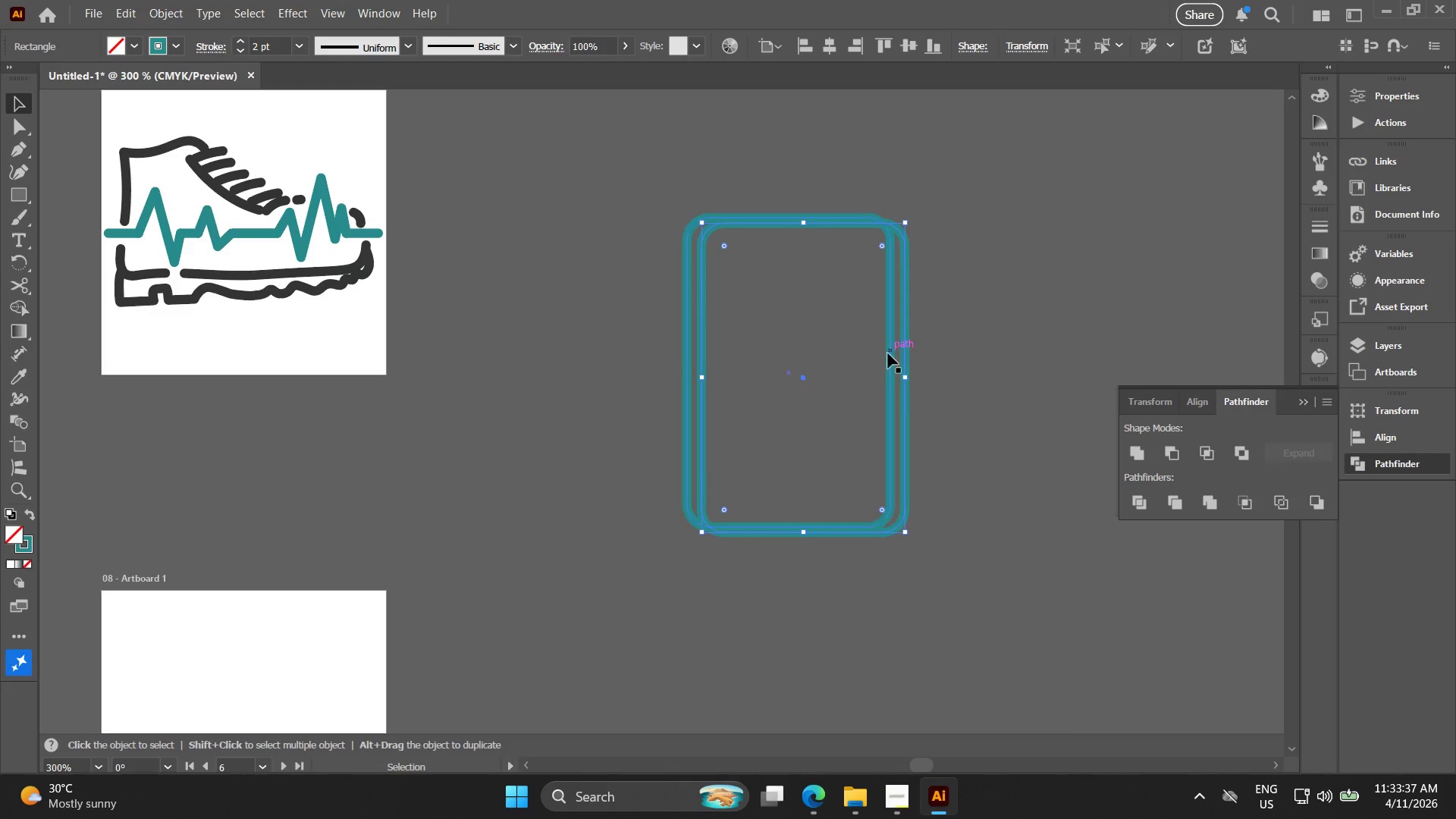 
key(Alt+AltLeft)
 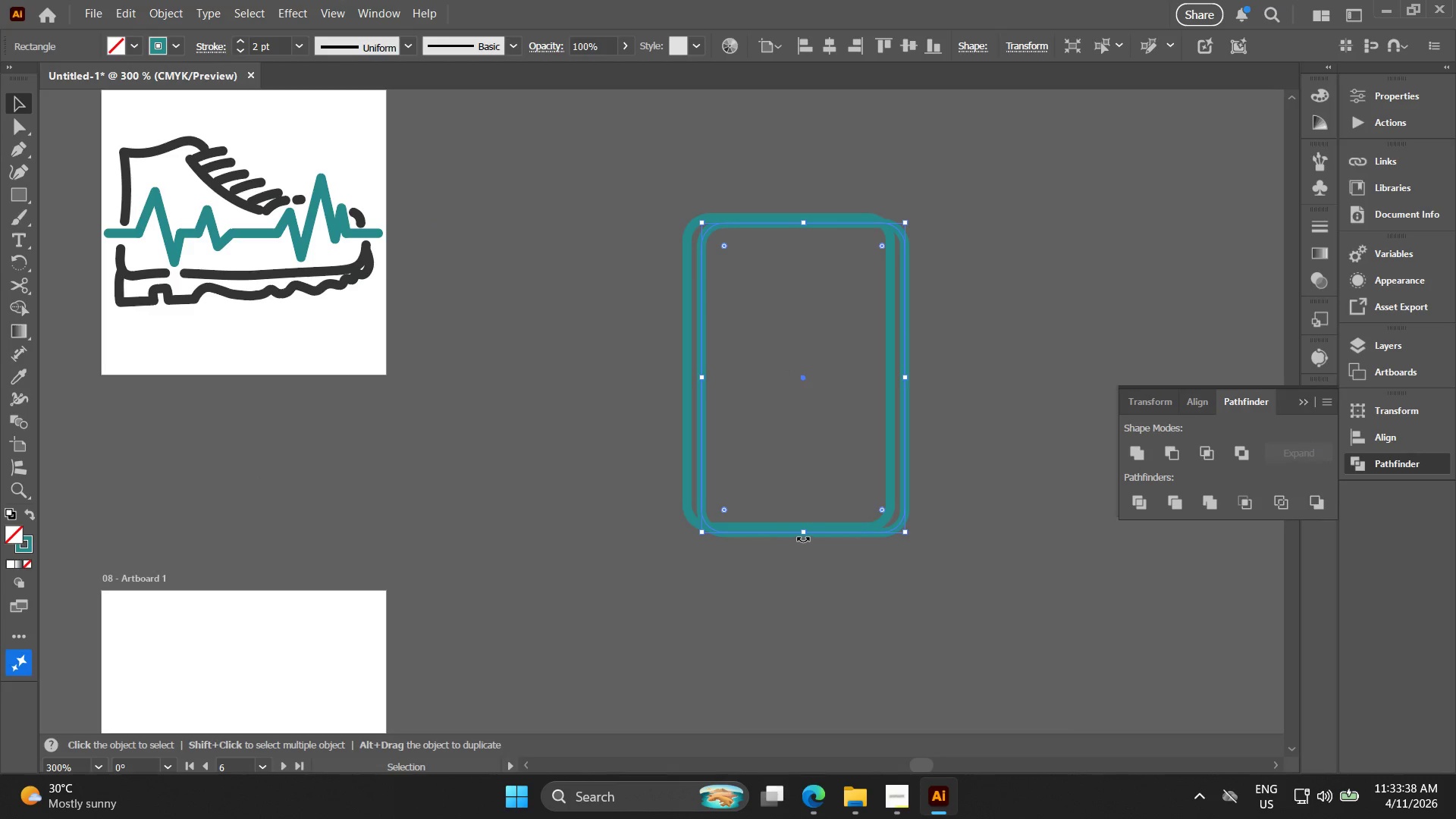 
left_click_drag(start_coordinate=[802, 535], to_coordinate=[795, 541])
 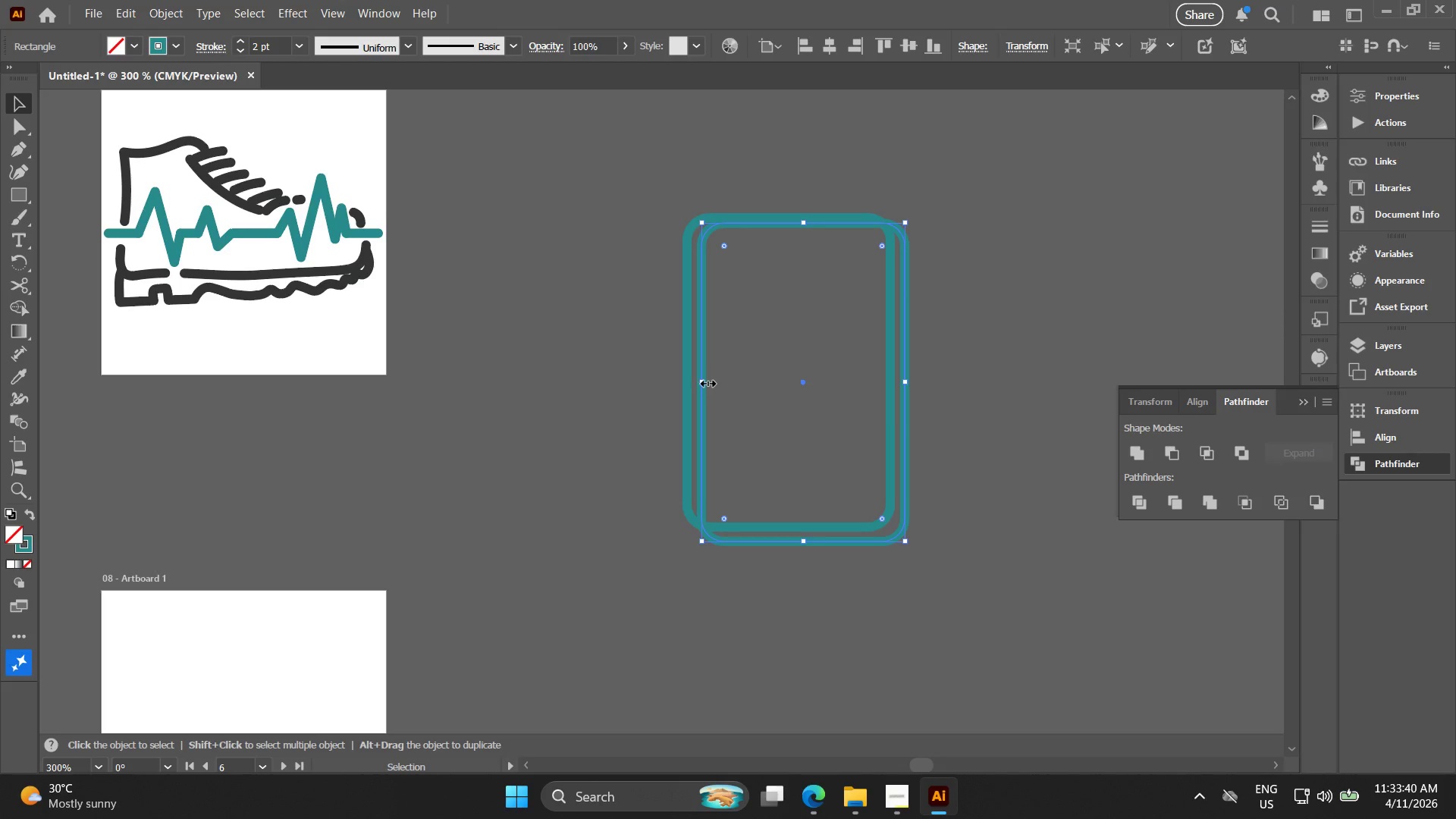 
left_click_drag(start_coordinate=[704, 381], to_coordinate=[691, 380])
 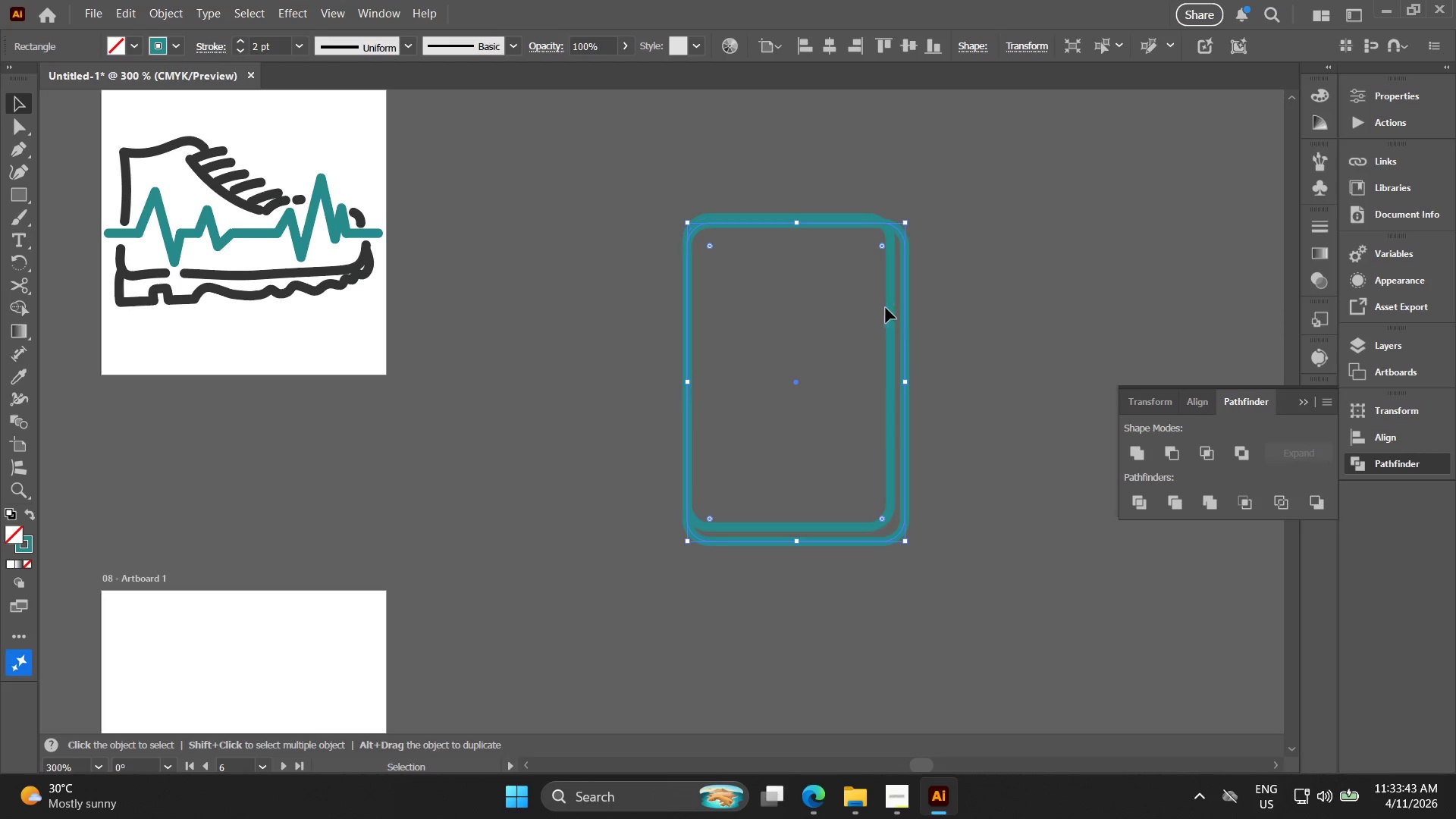 
key(Alt+AltLeft)
 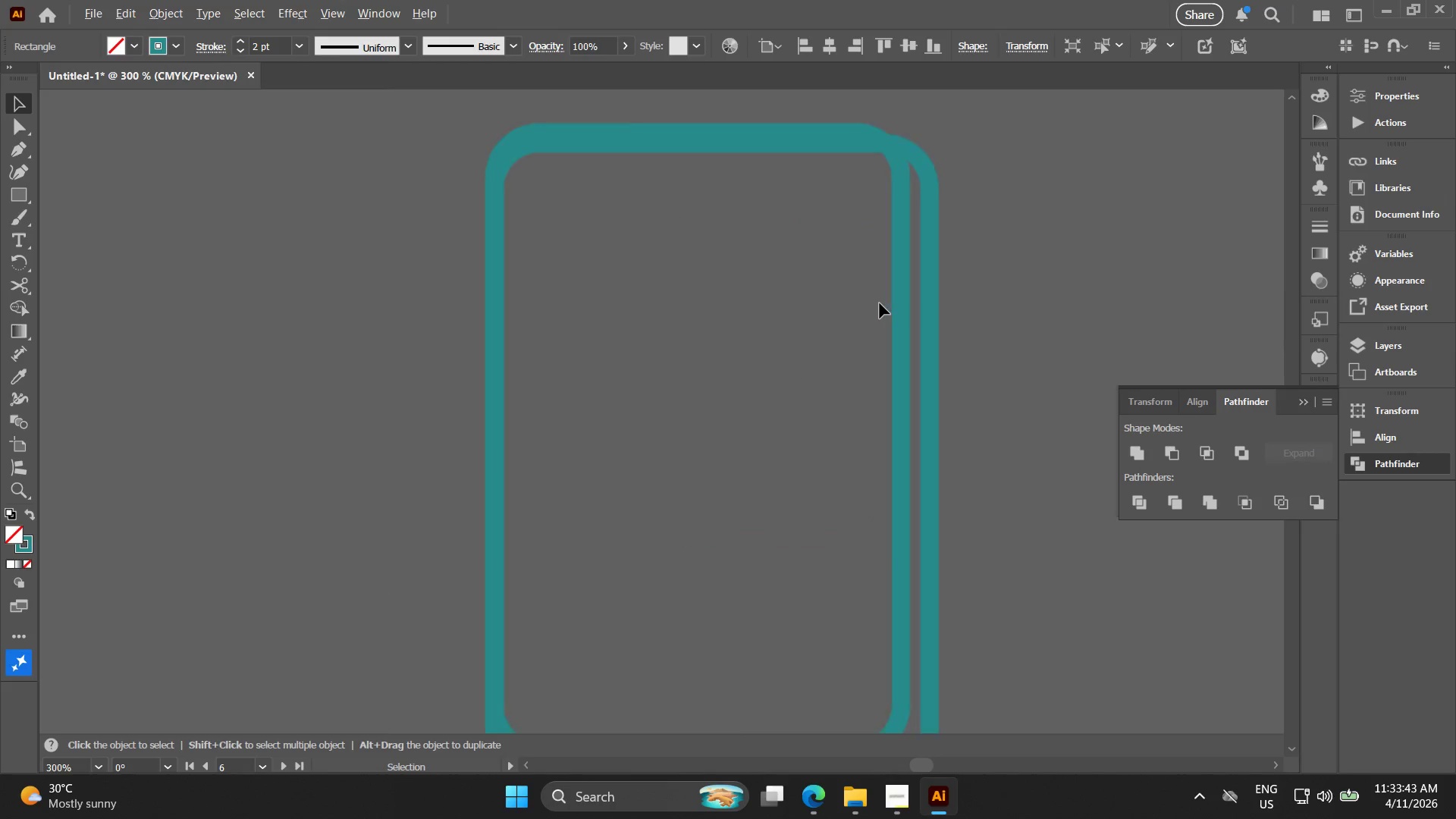 
scroll: coordinate [880, 303], scroll_direction: up, amount: 2.0
 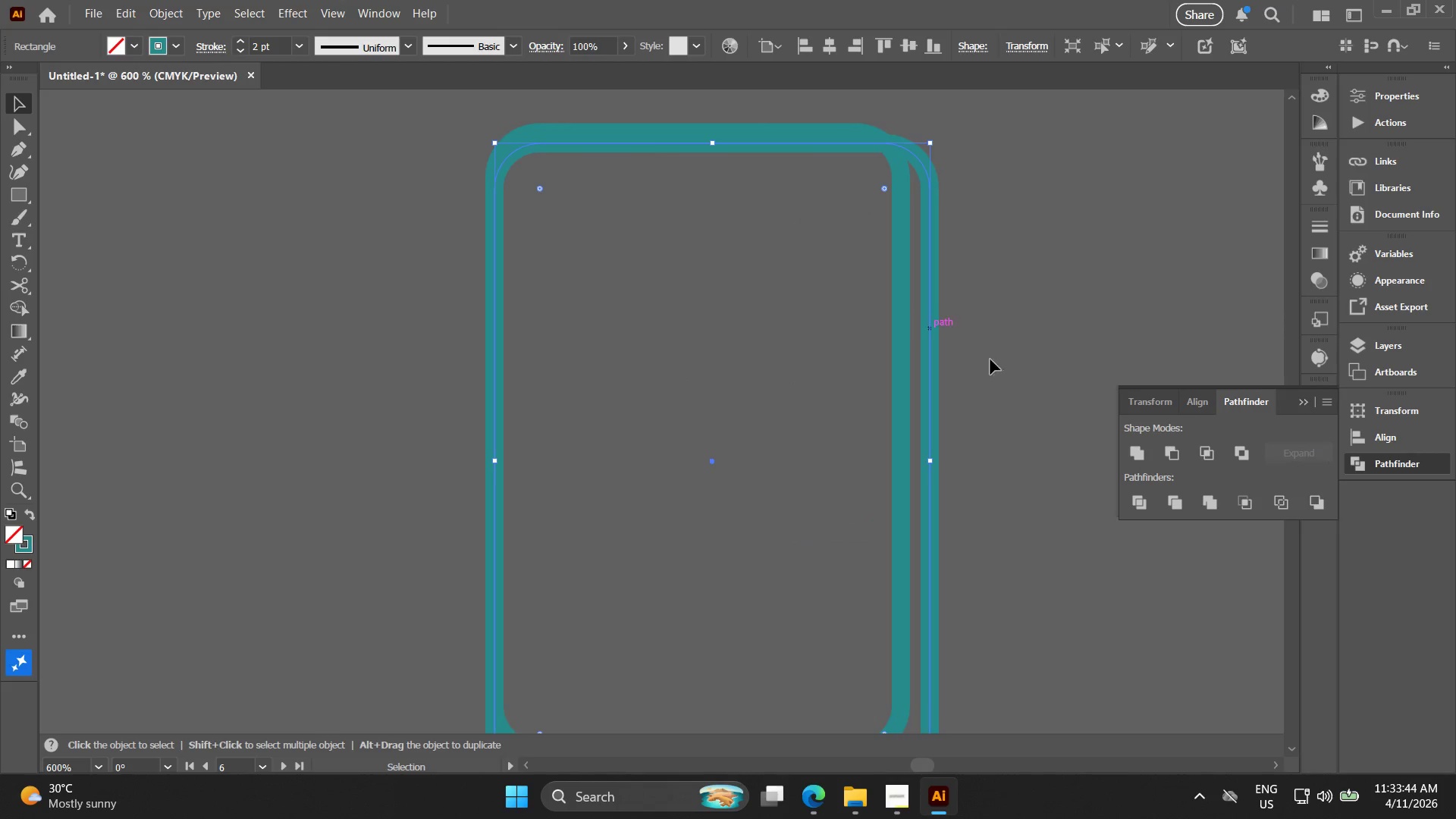 
left_click_drag(start_coordinate=[1009, 366], to_coordinate=[867, 284])
 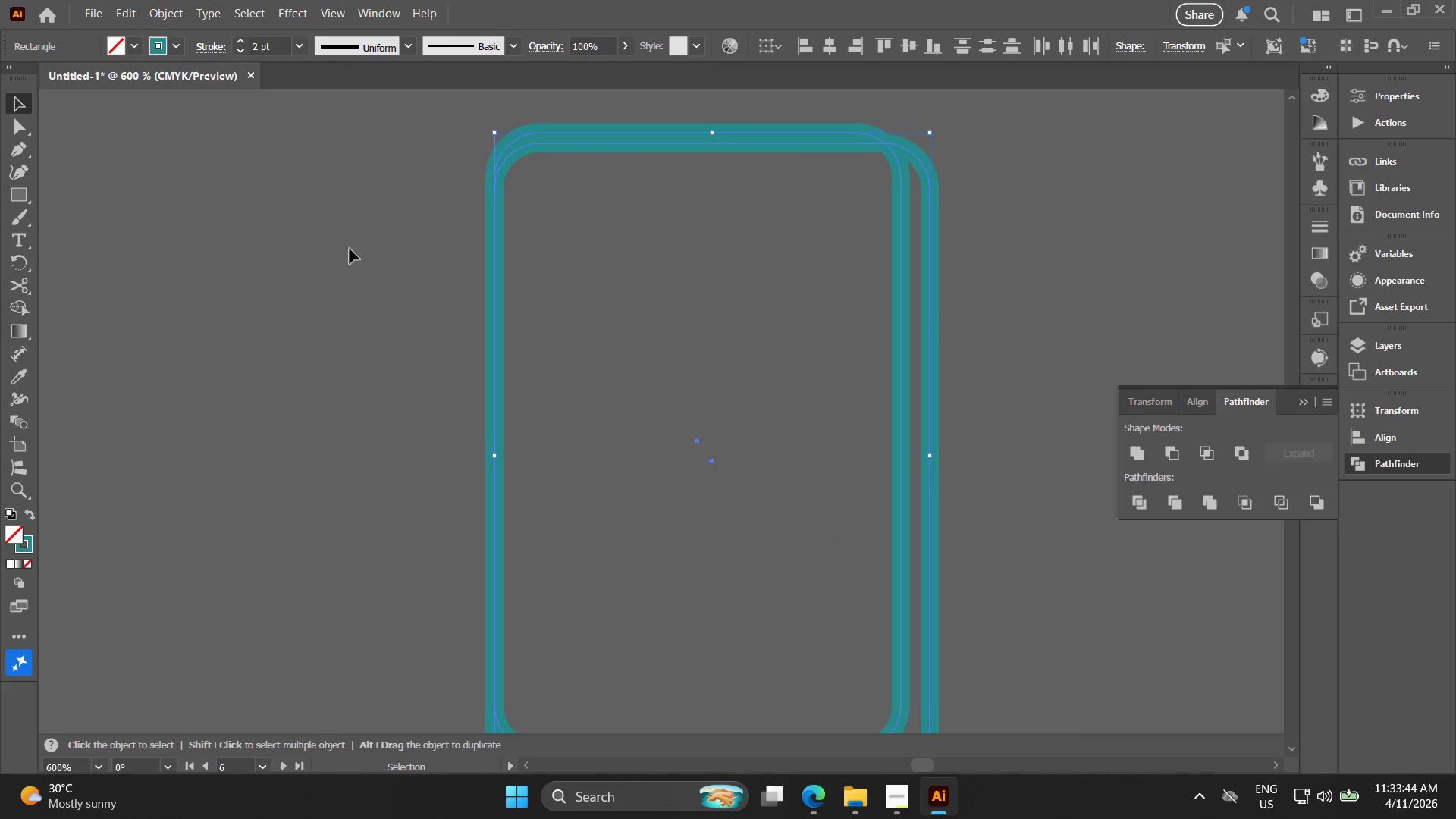 
hold_key(key=AltLeft, duration=1.5)
 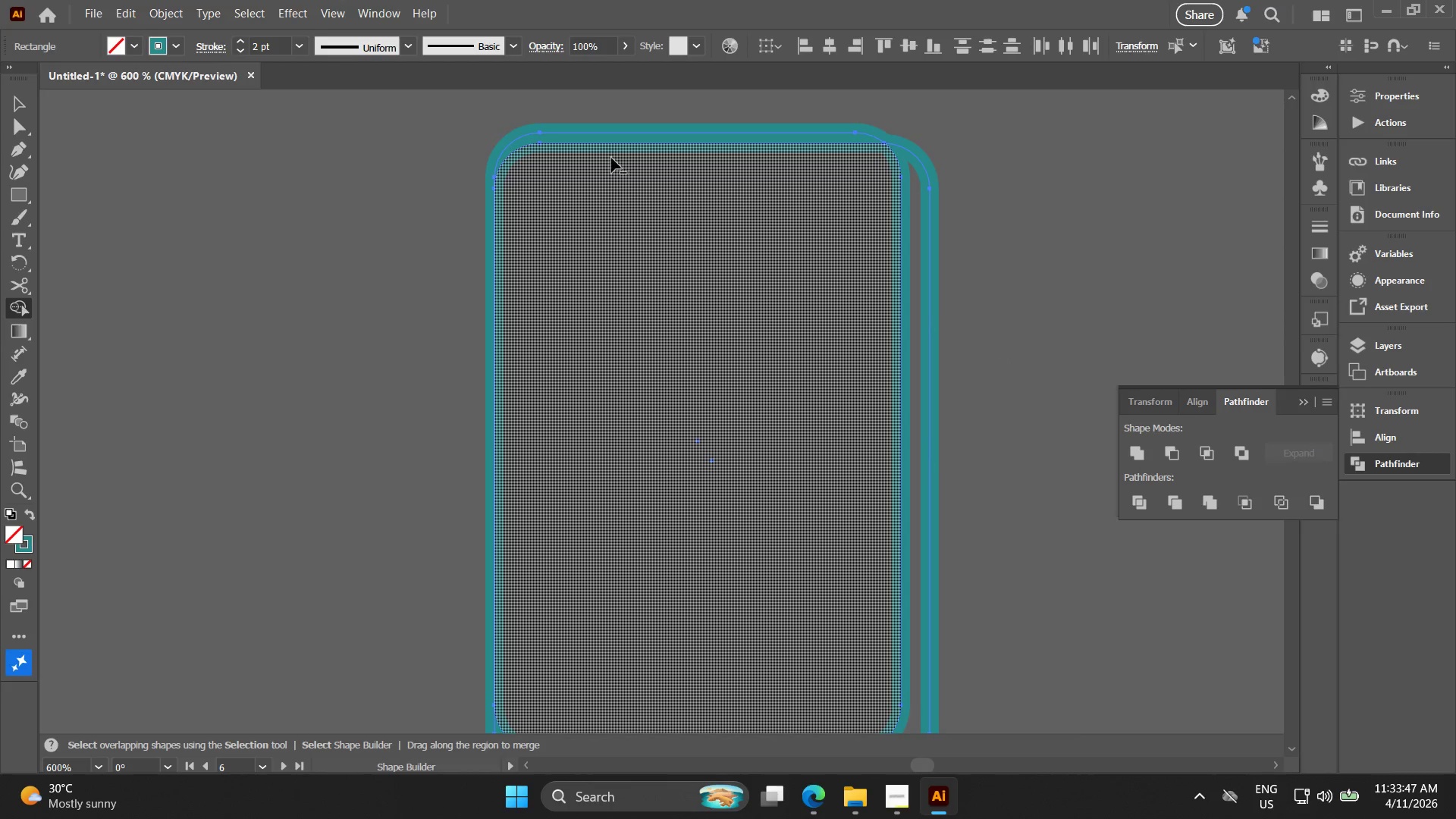 
hold_key(key=AltLeft, duration=1.51)
 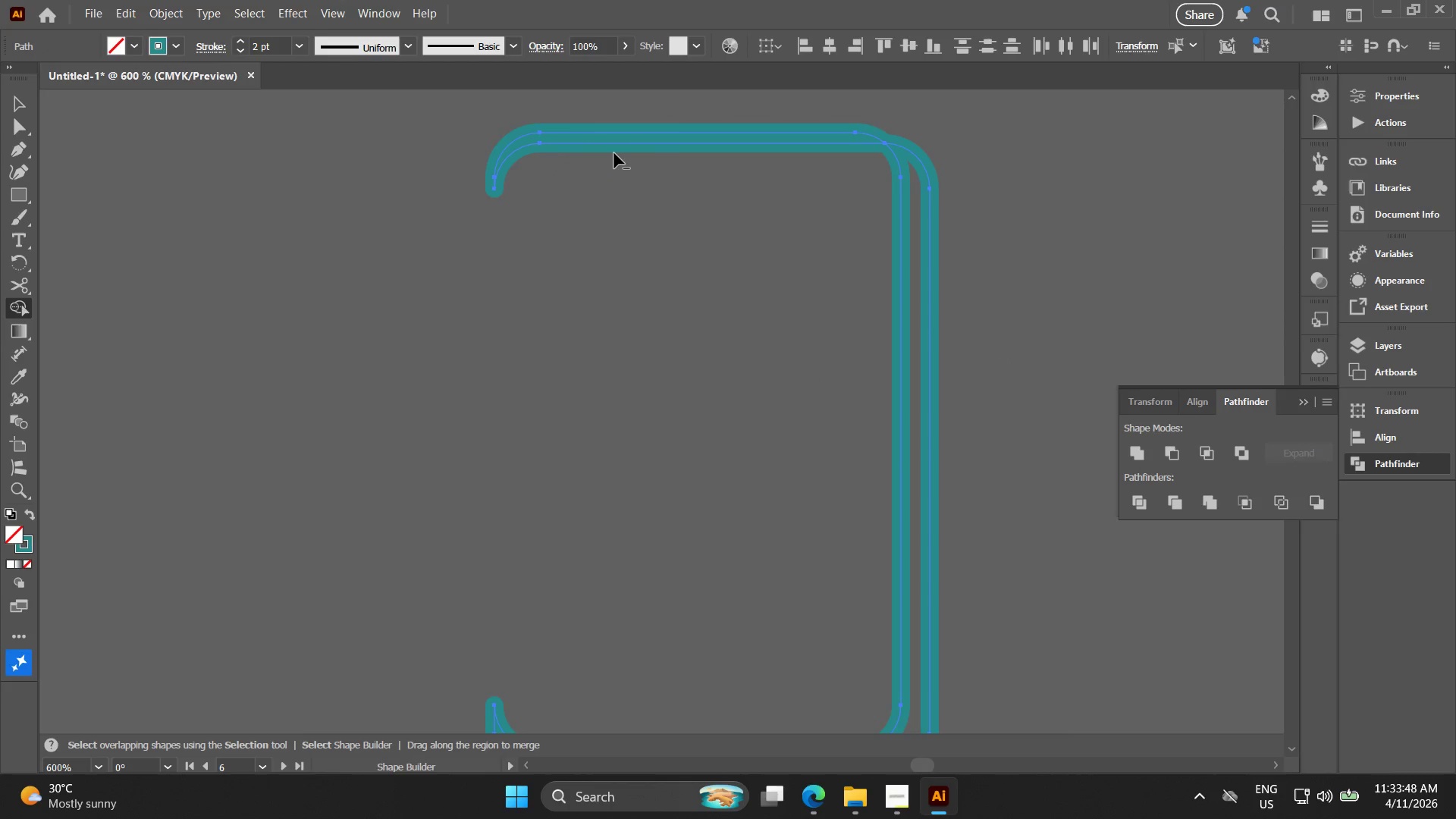 
hold_key(key=AltLeft, duration=0.55)
 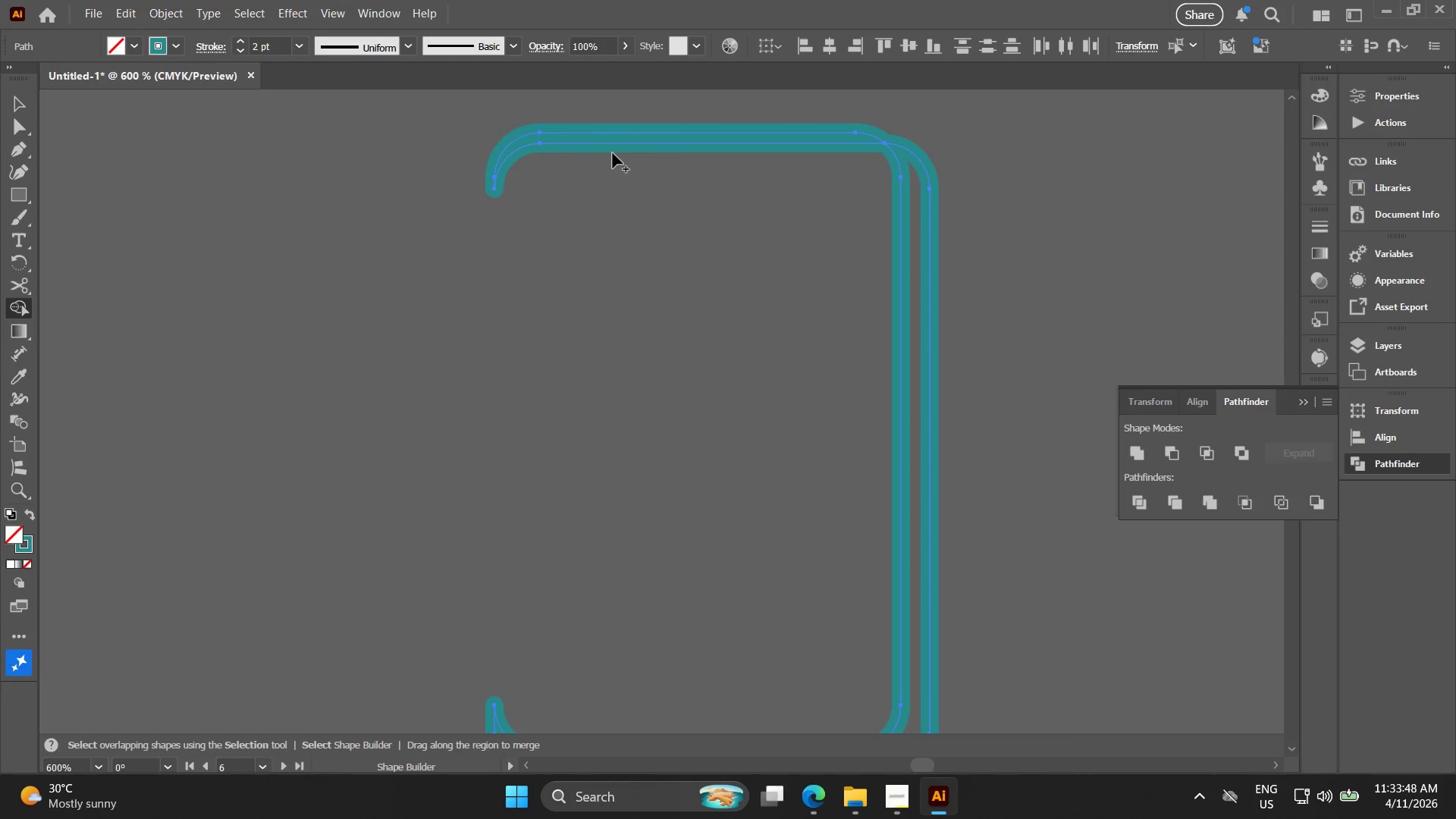 
key(Control+ControlLeft)
 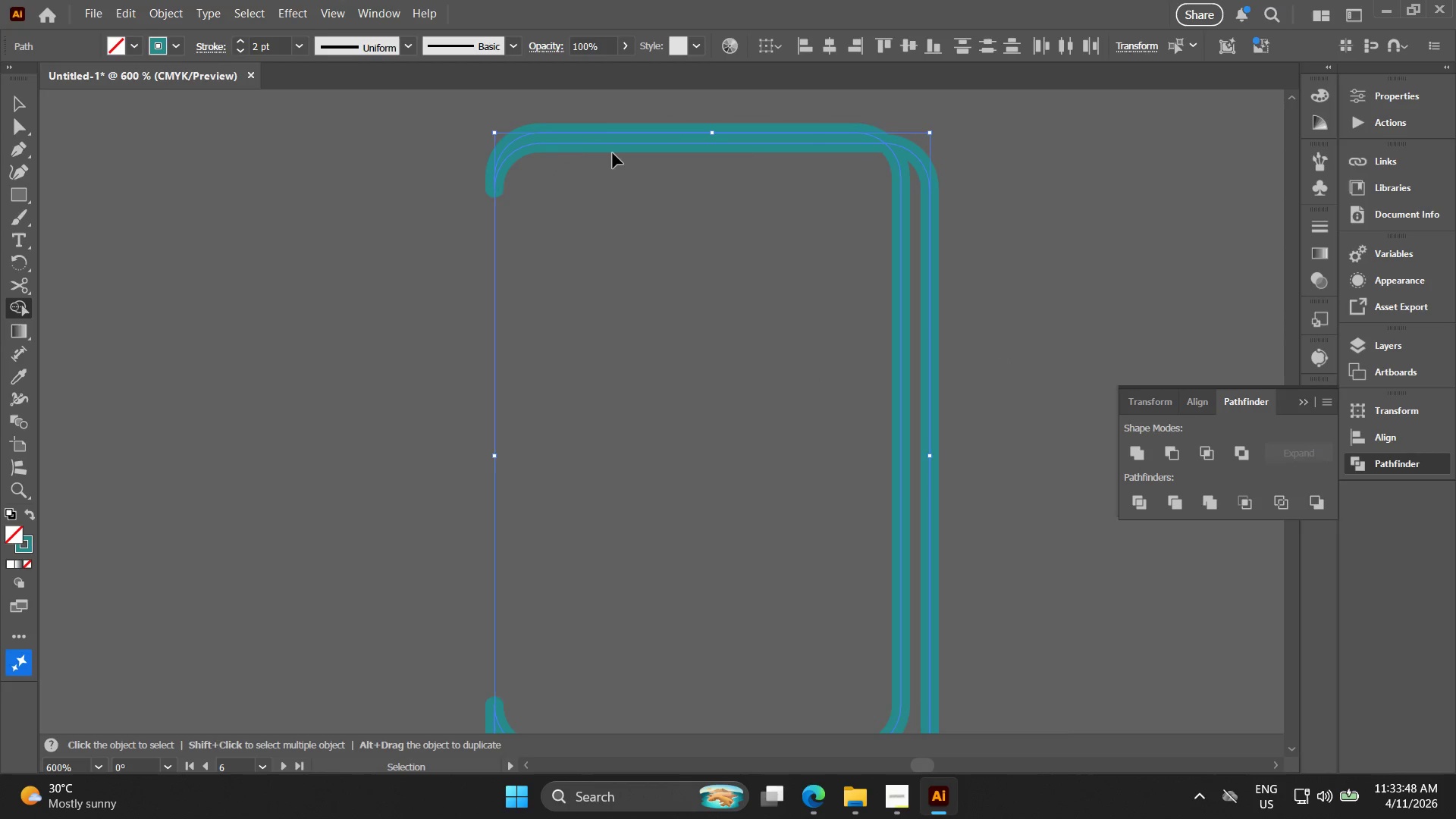 
key(Control+Z)
 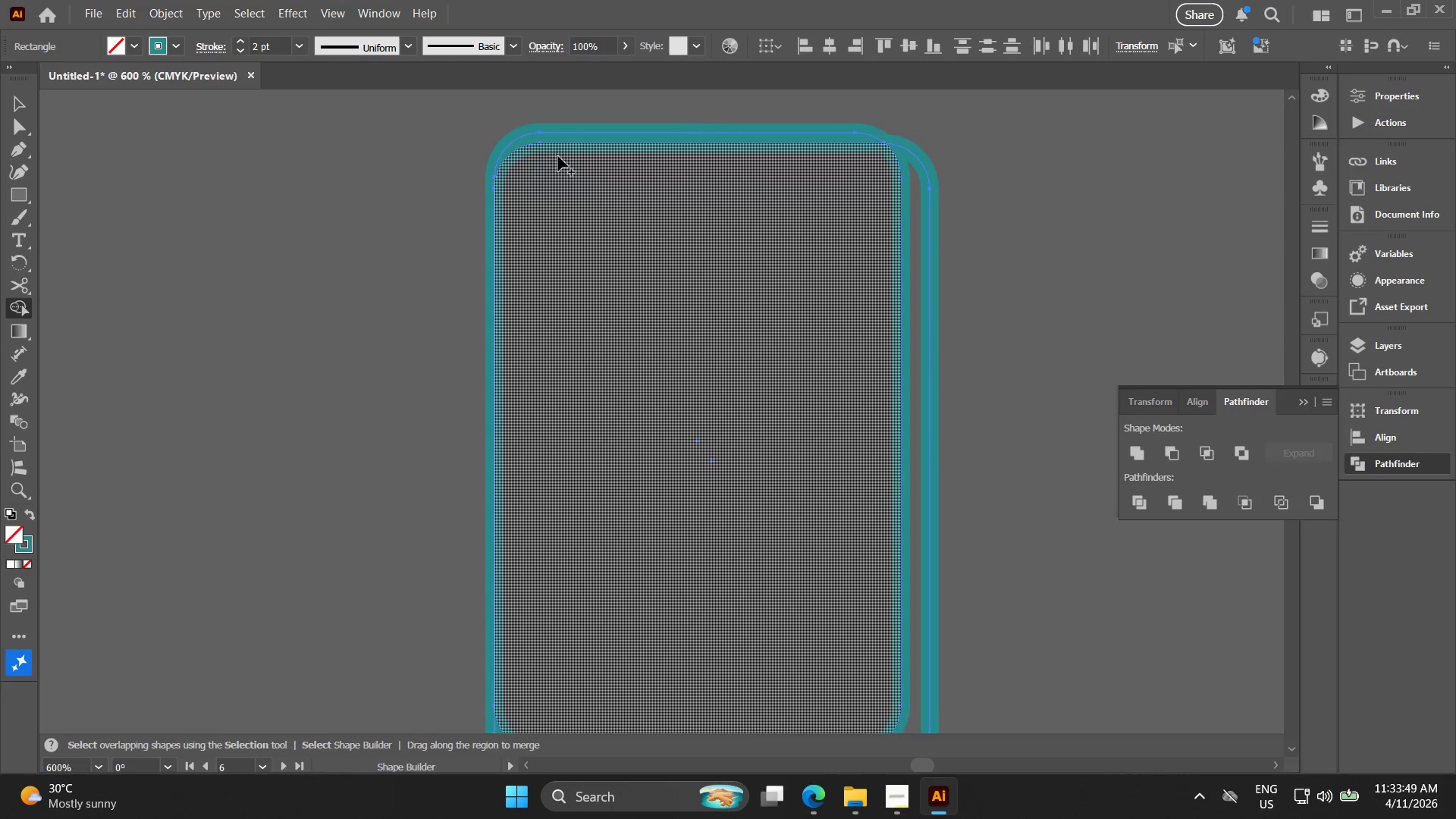 
key(Alt+AltLeft)
 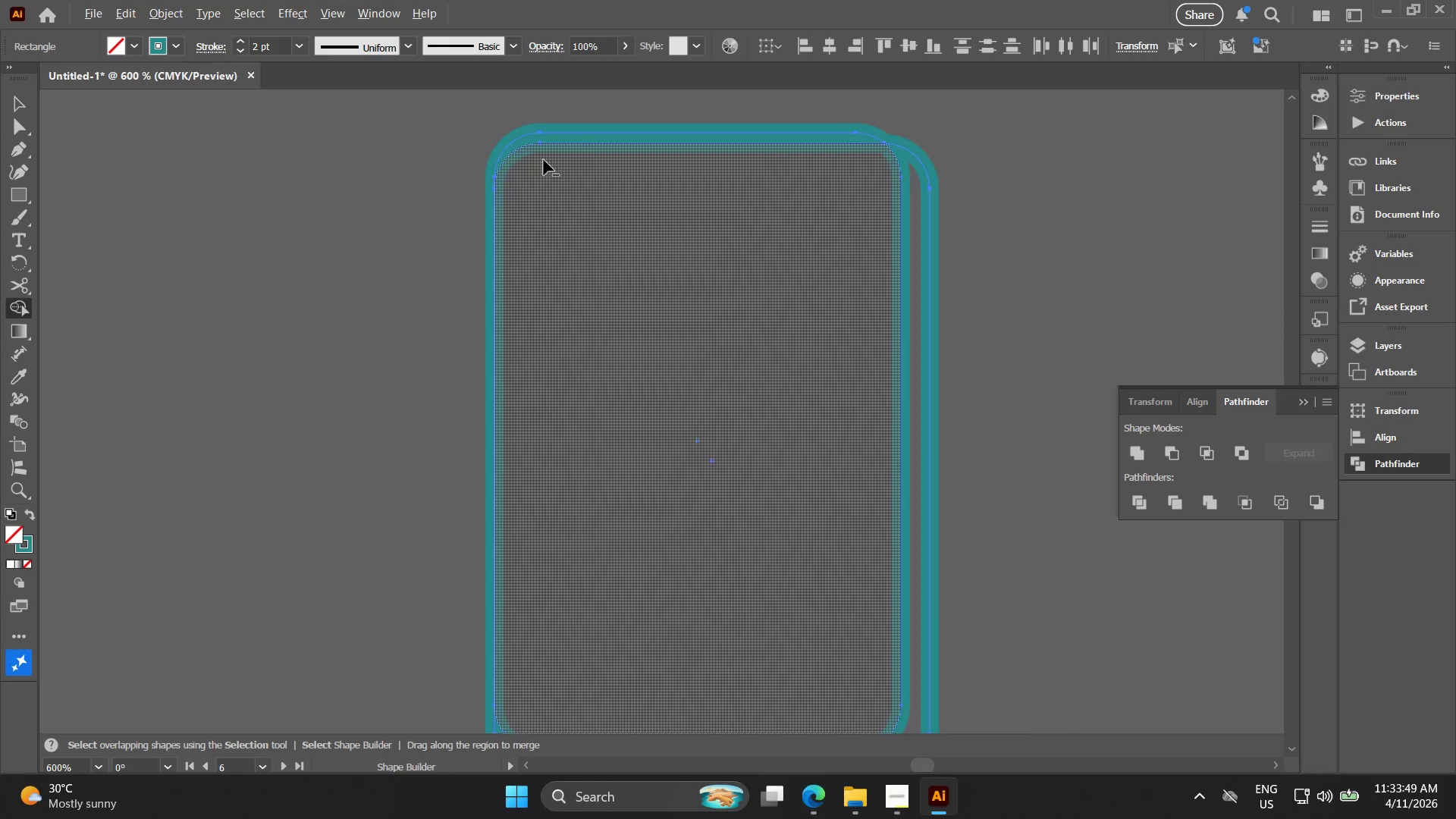 
hold_key(key=AltLeft, duration=1.5)
 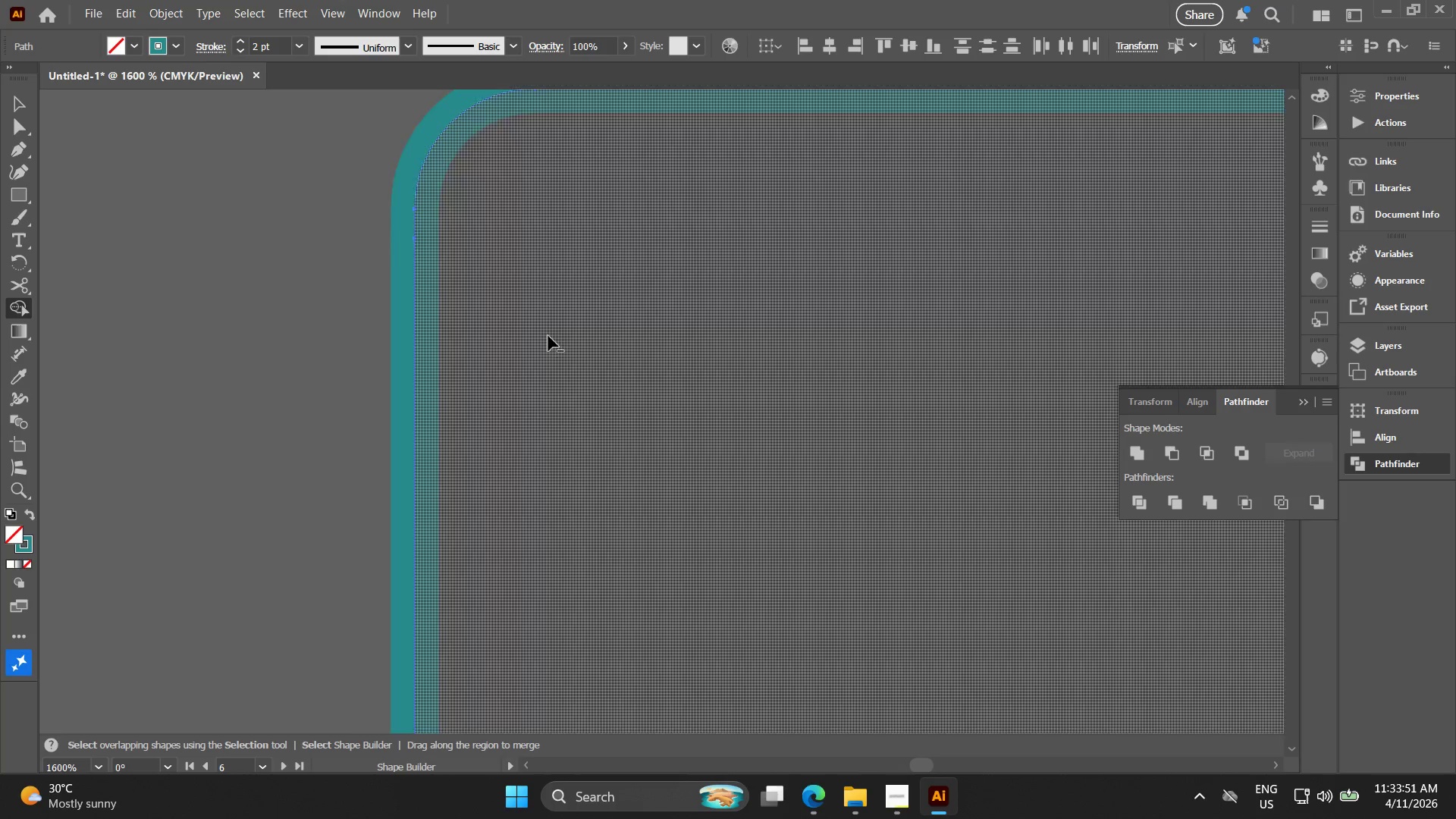 
scroll: coordinate [542, 158], scroll_direction: up, amount: 3.0
 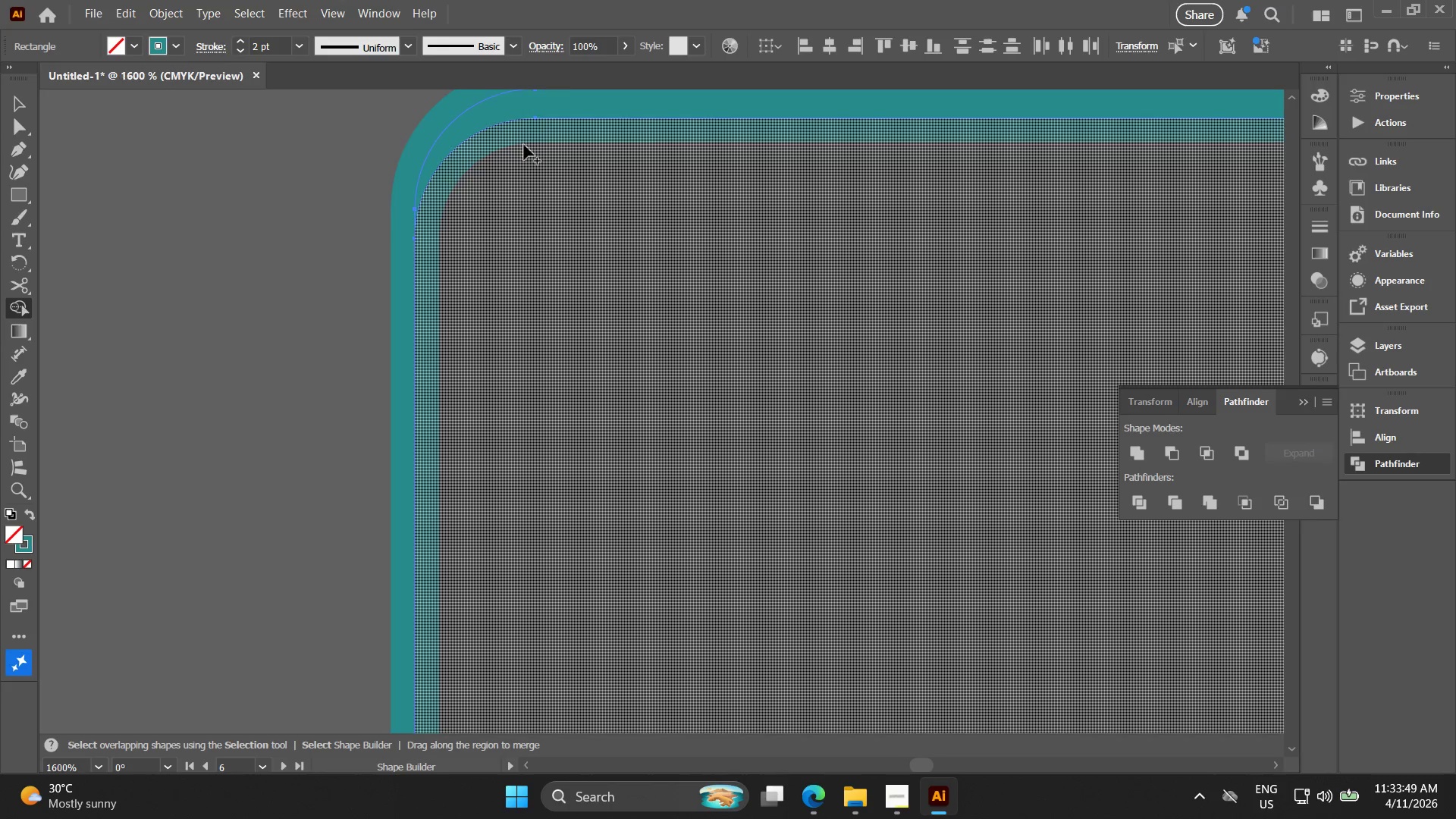 
left_click([515, 120])
 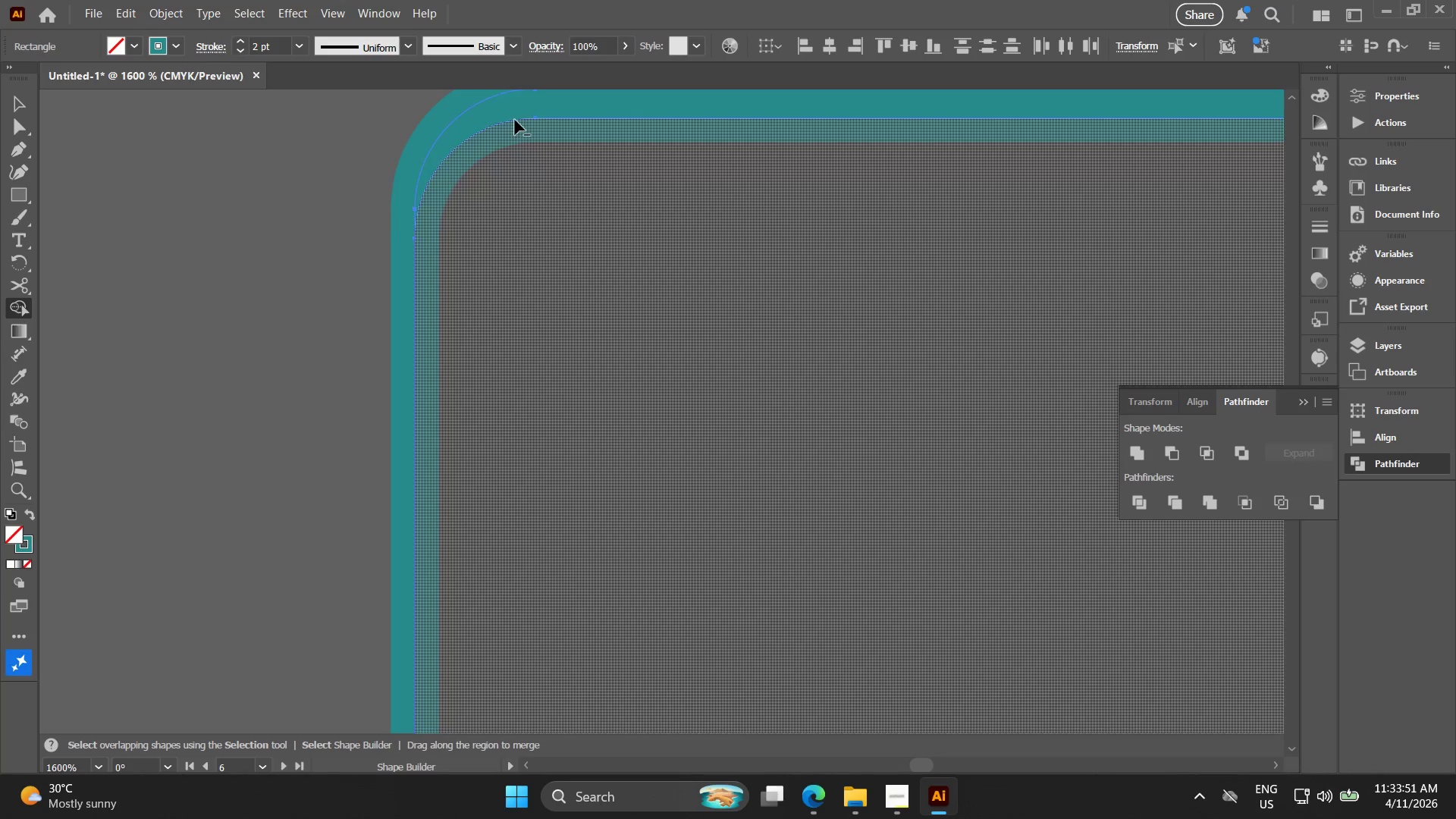 
hold_key(key=AltLeft, duration=0.72)
 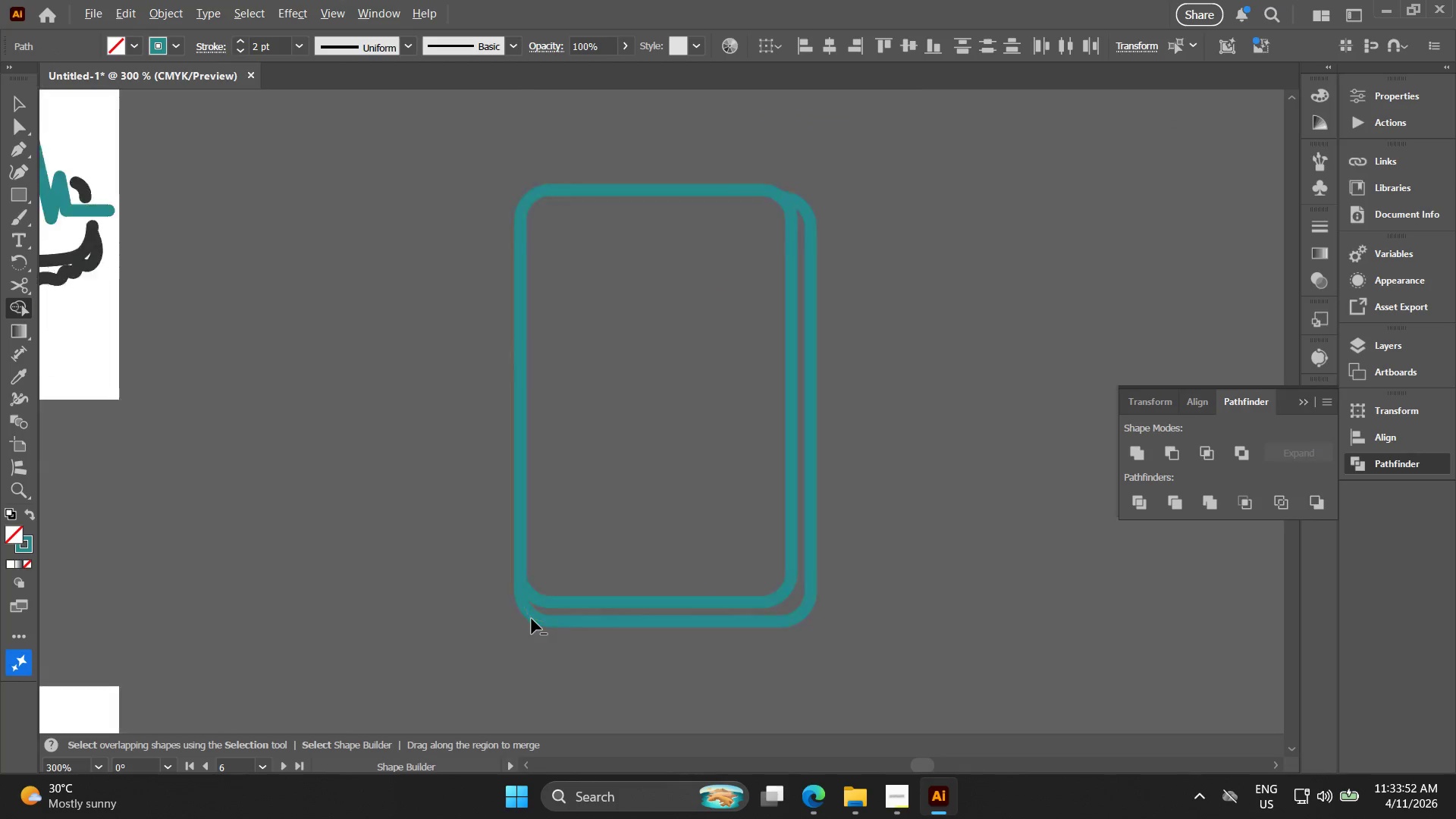 
hold_key(key=AltLeft, duration=1.51)
 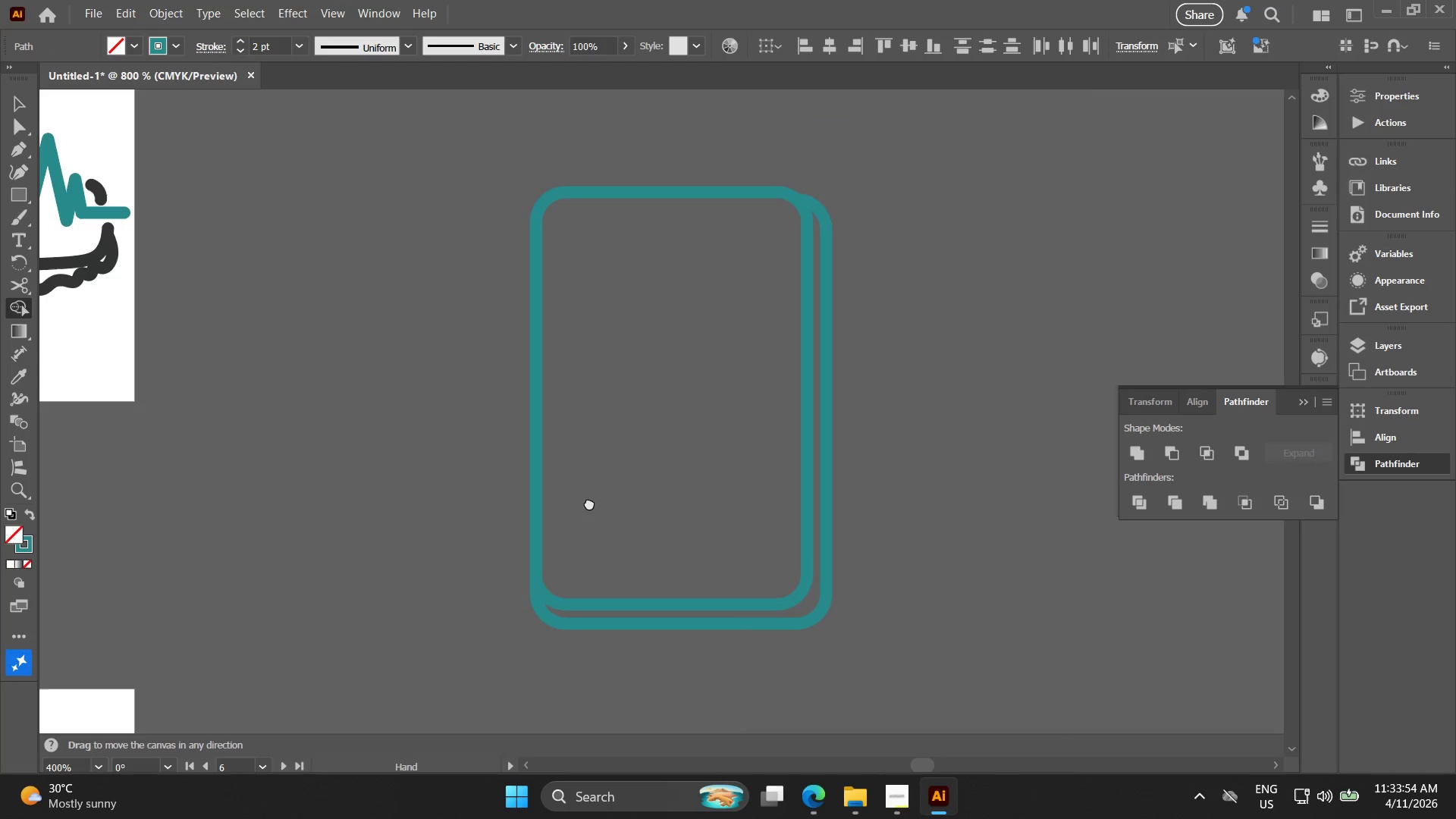 
scroll: coordinate [548, 346], scroll_direction: down, amount: 5.0
 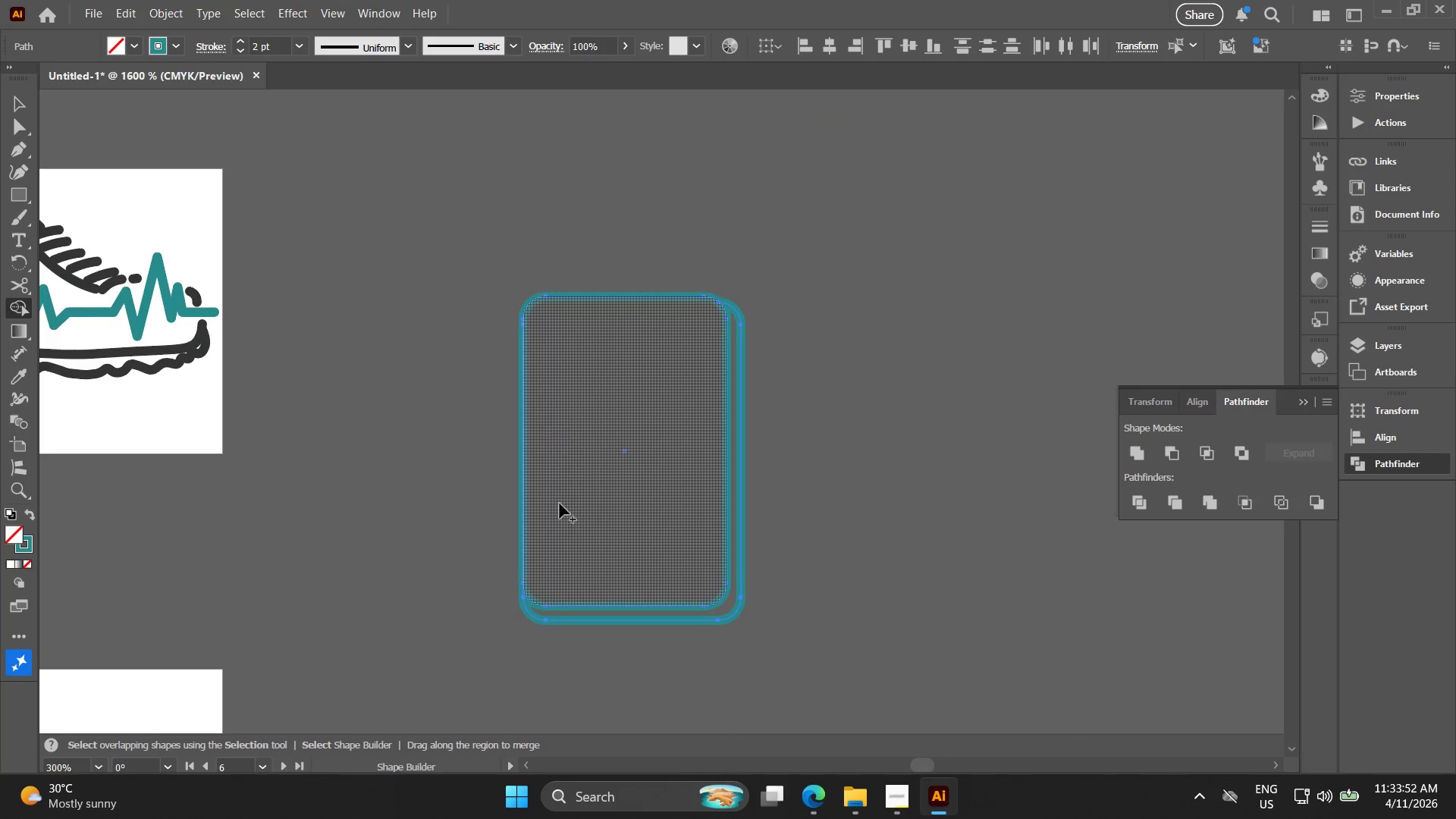 
scroll: coordinate [532, 619], scroll_direction: up, amount: 3.0
 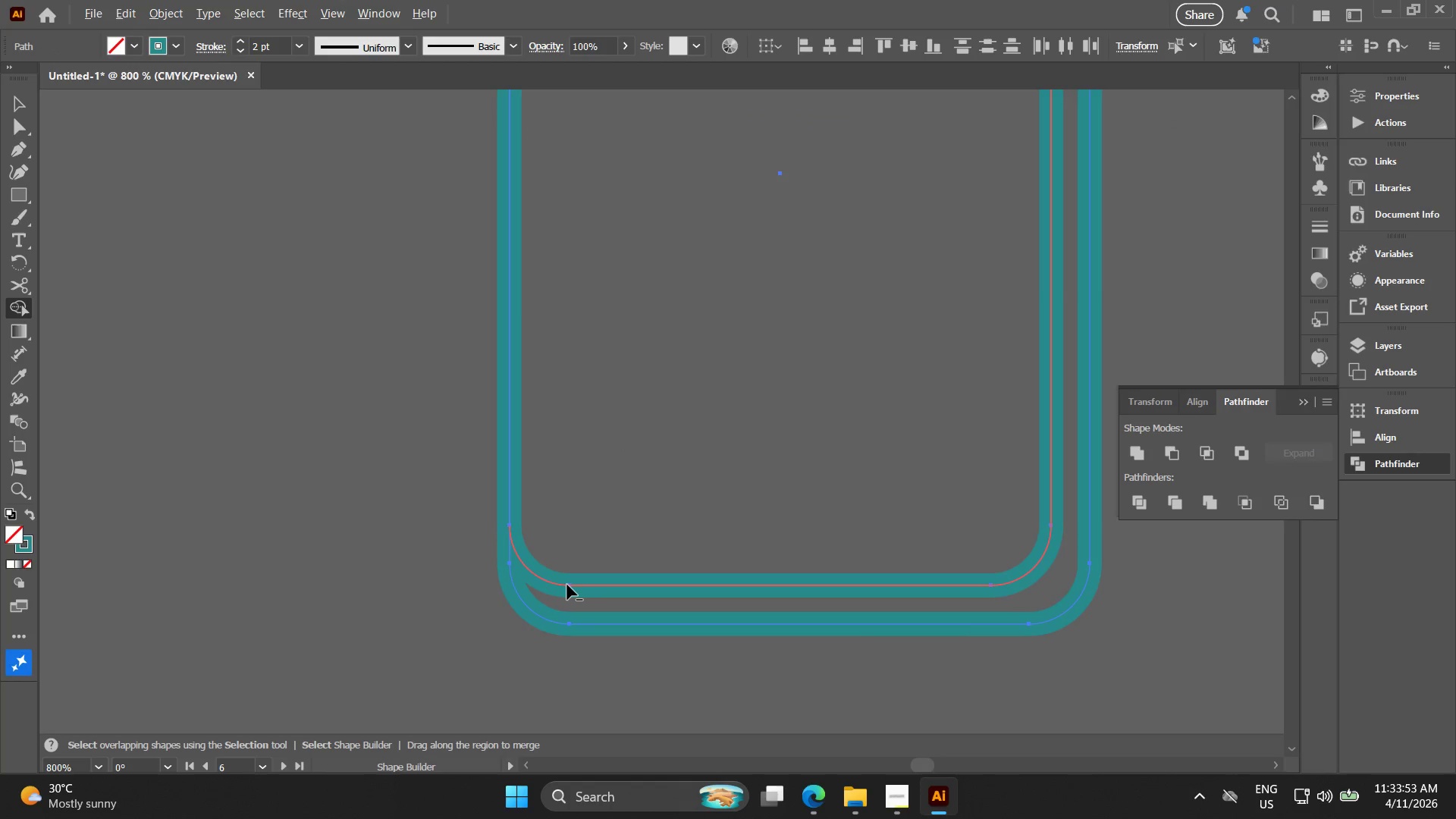 
key(Alt+AltLeft)
 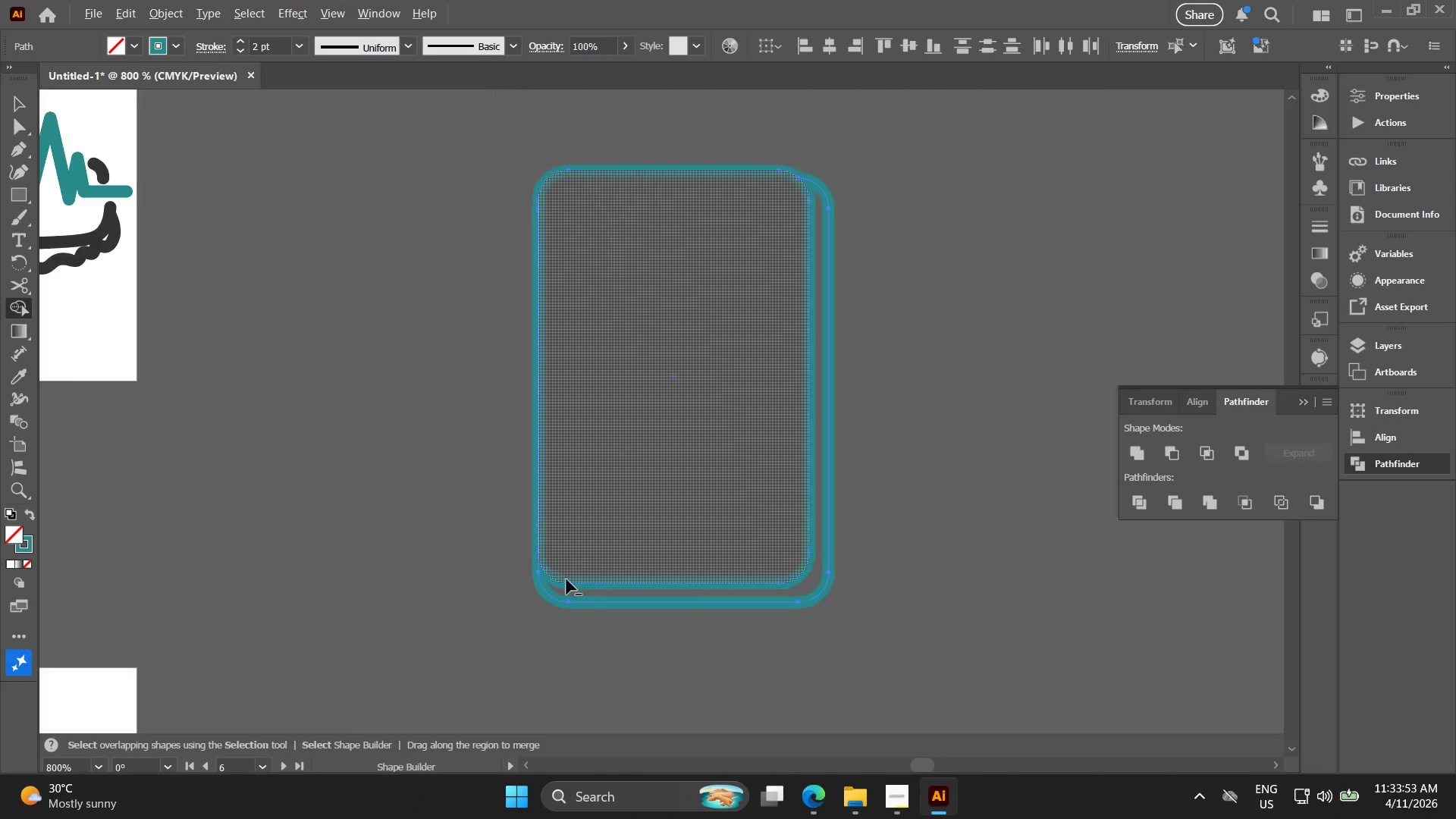 
key(Alt+AltLeft)
 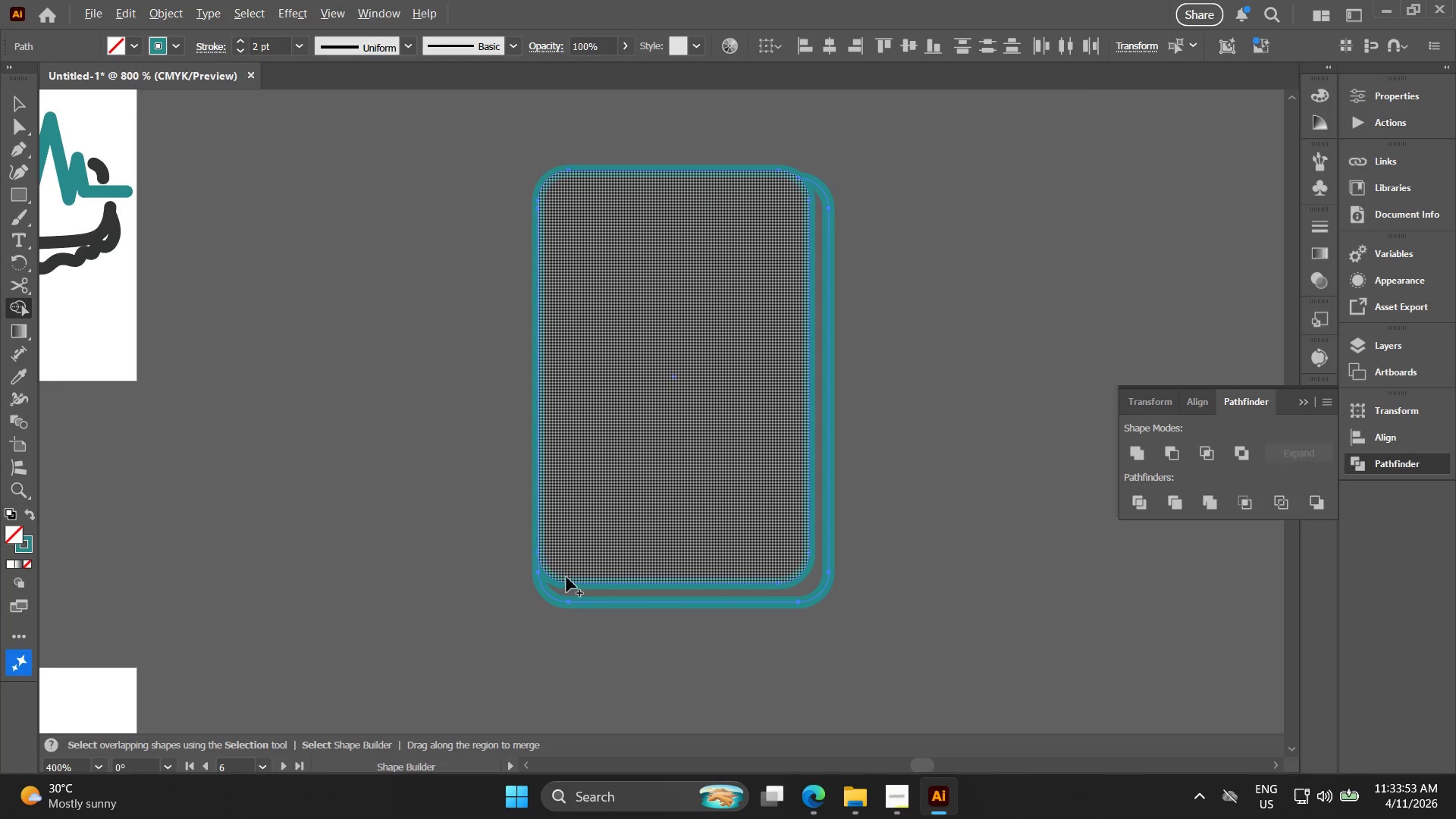 
key(Alt+AltLeft)
 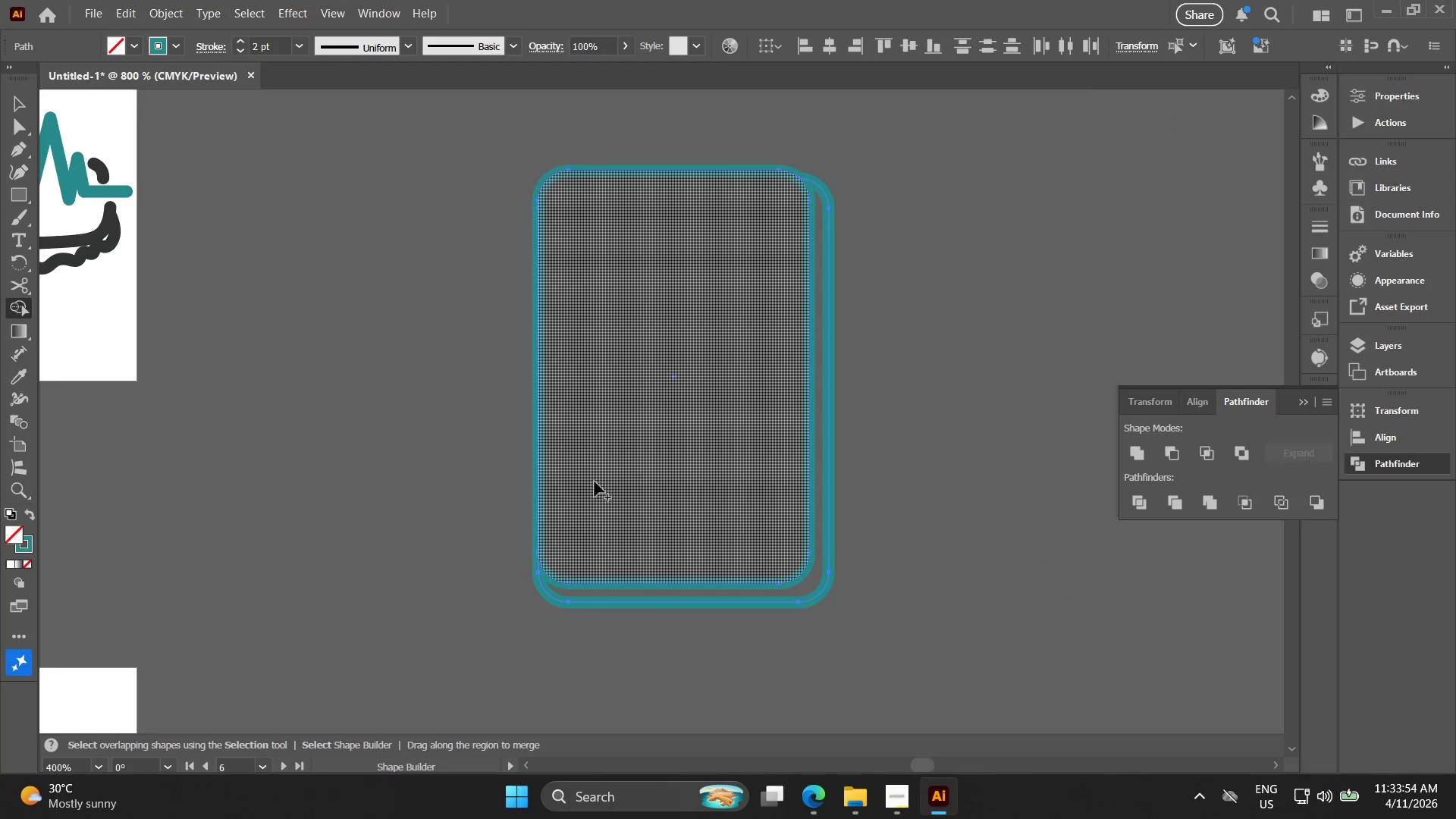 
hold_key(key=Space, duration=0.33)
 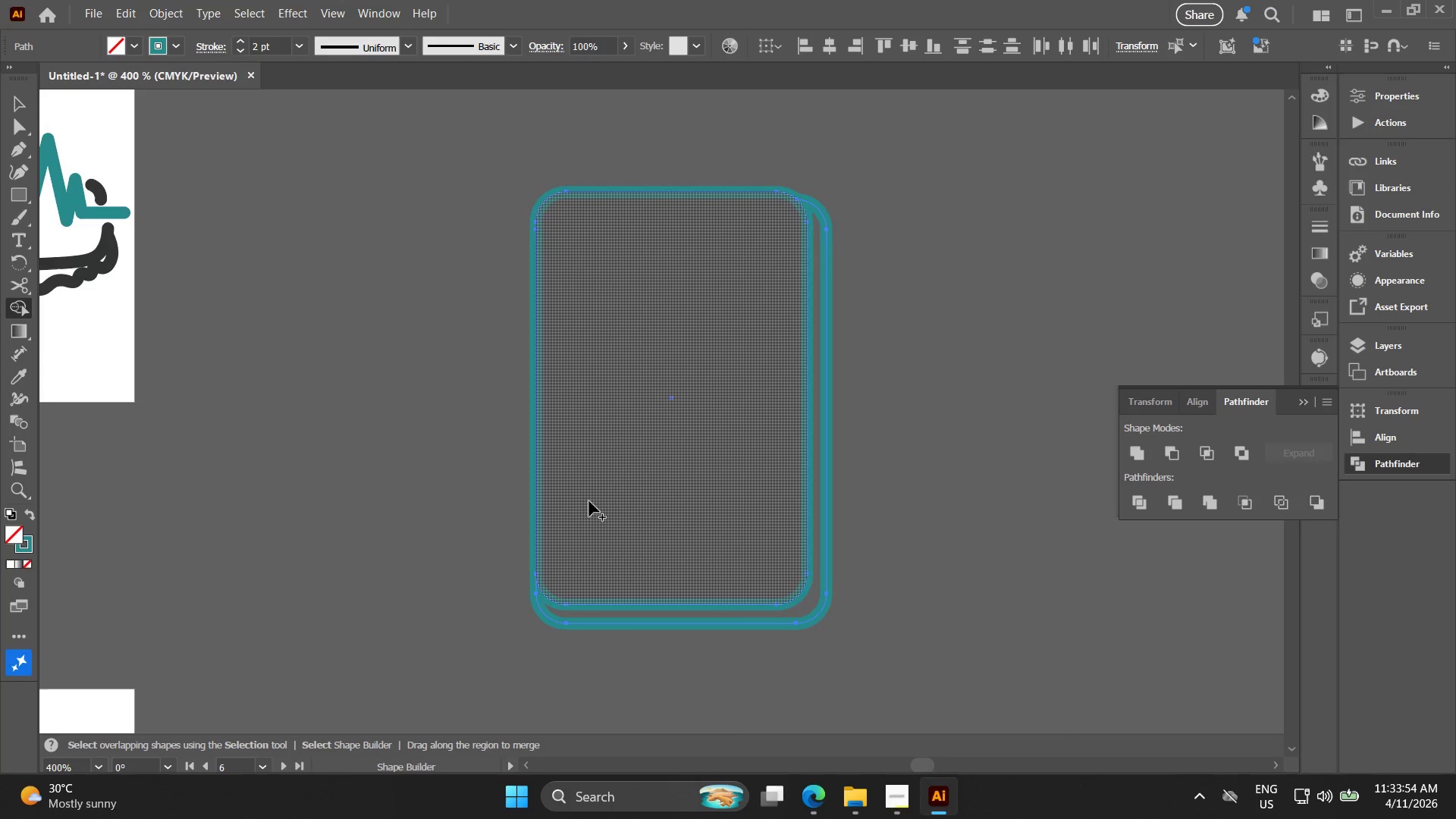 
left_click_drag(start_coordinate=[592, 481], to_coordinate=[589, 503])
 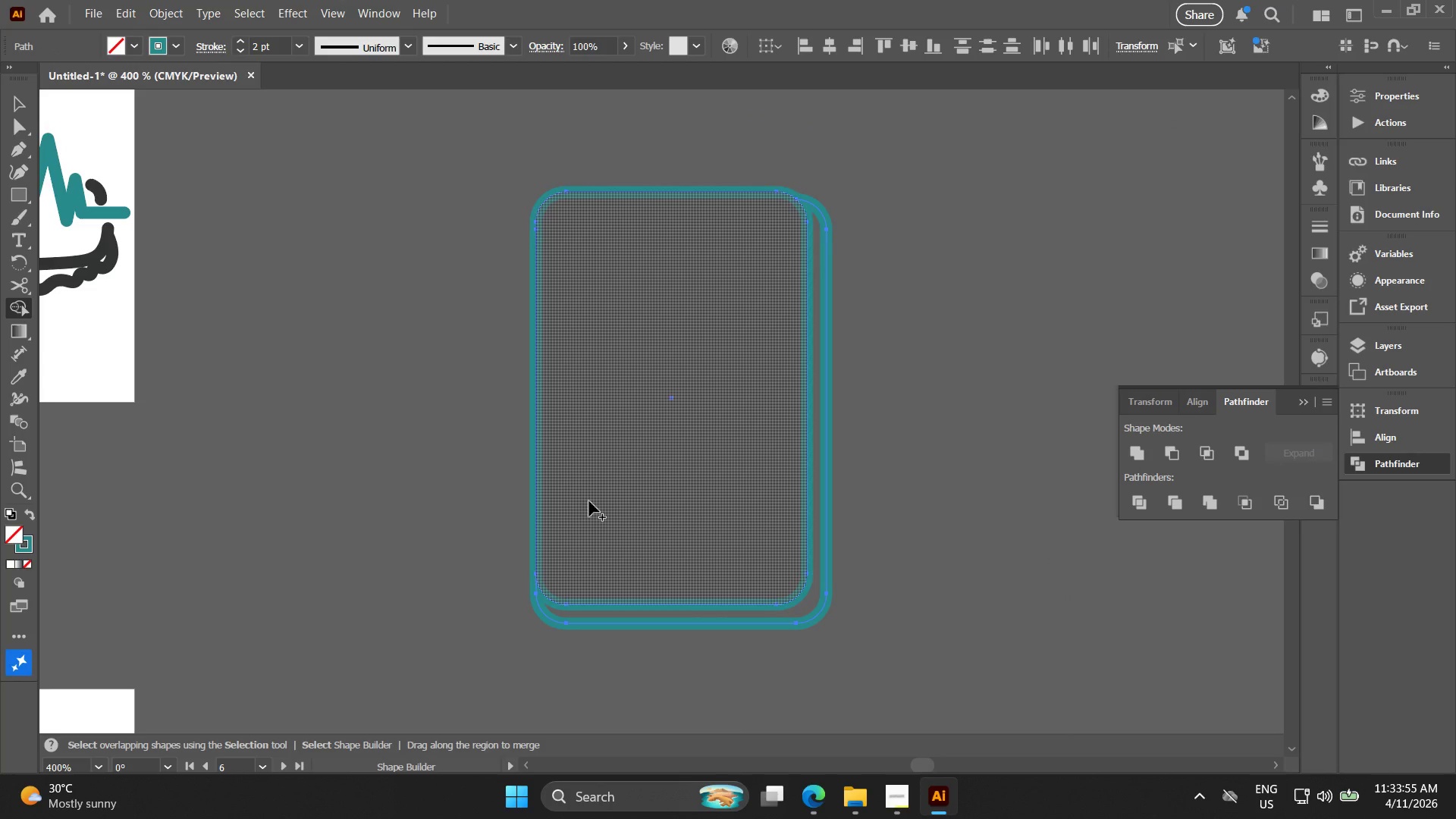 
scroll: coordinate [567, 581], scroll_direction: down, amount: 2.0
 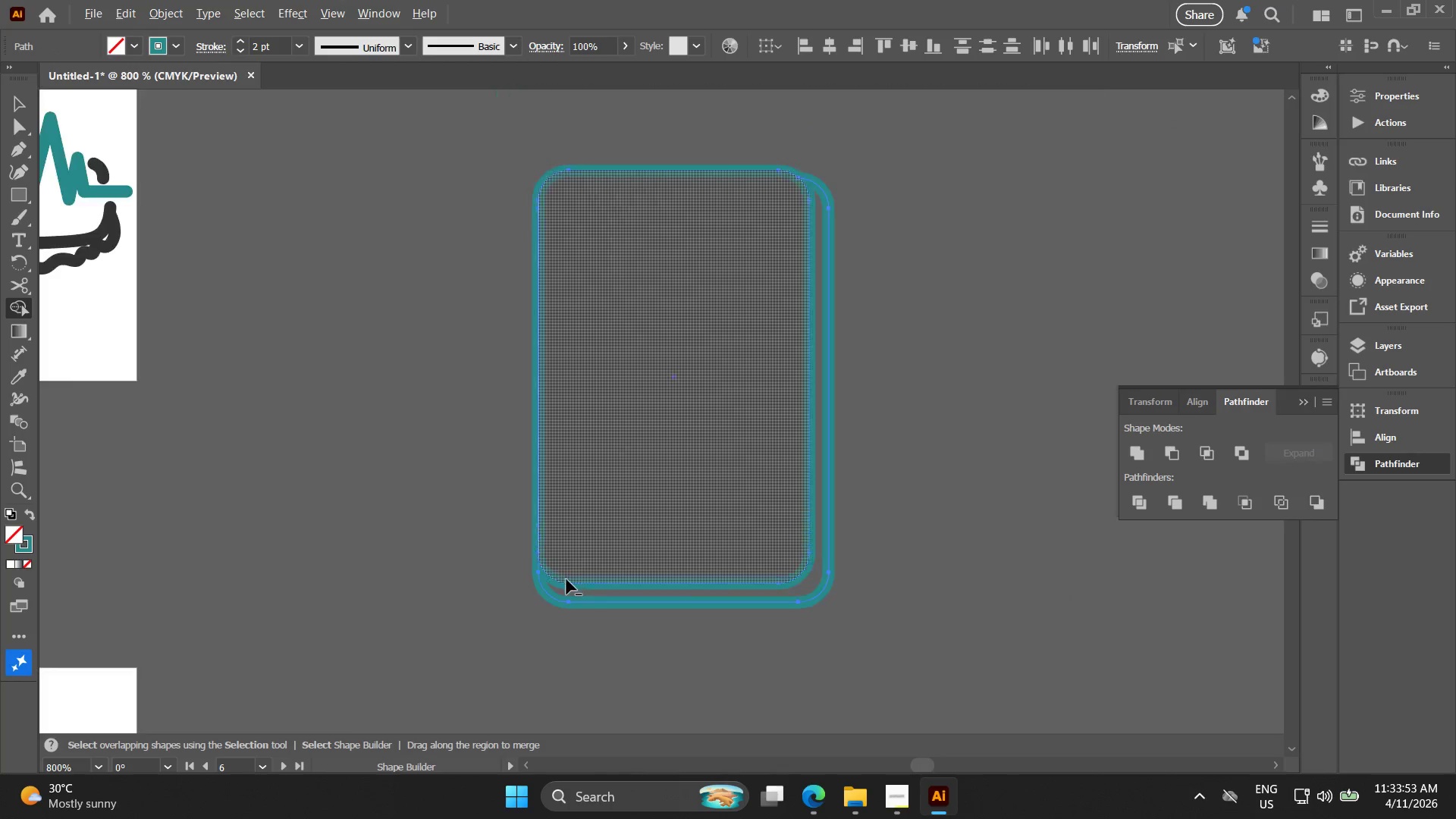 
key(V)
 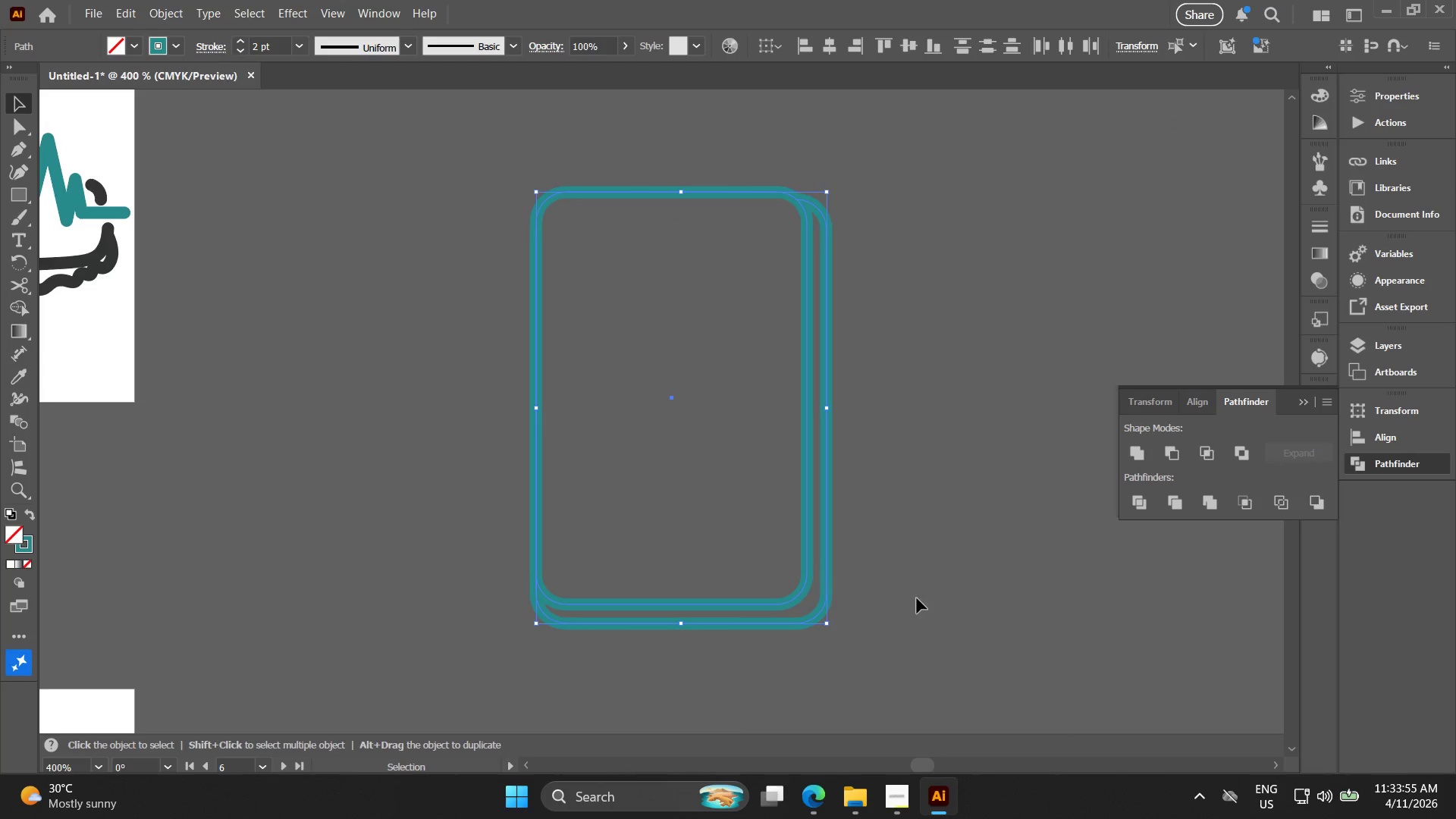 
left_click([917, 598])
 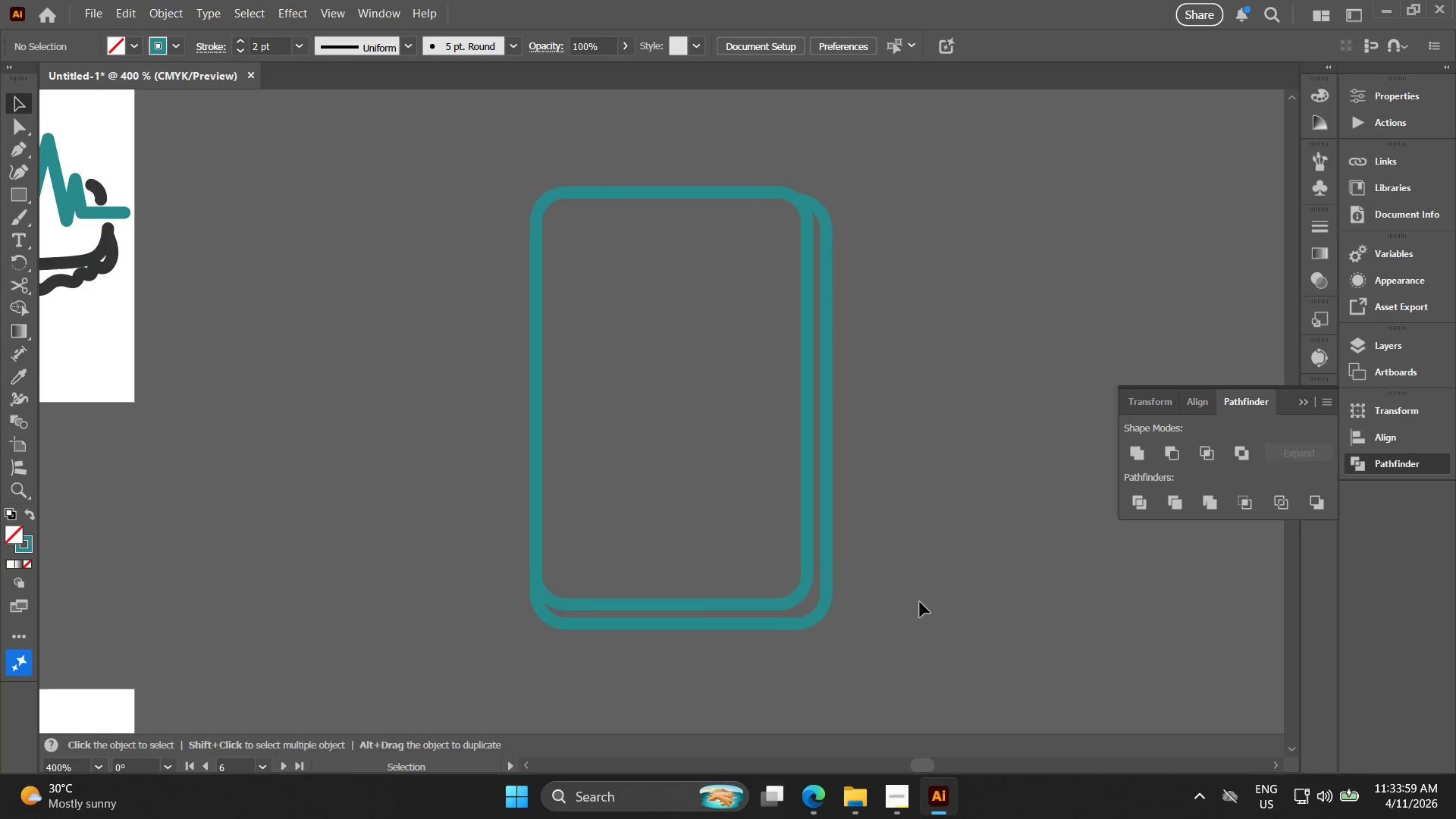 
wait(5.05)
 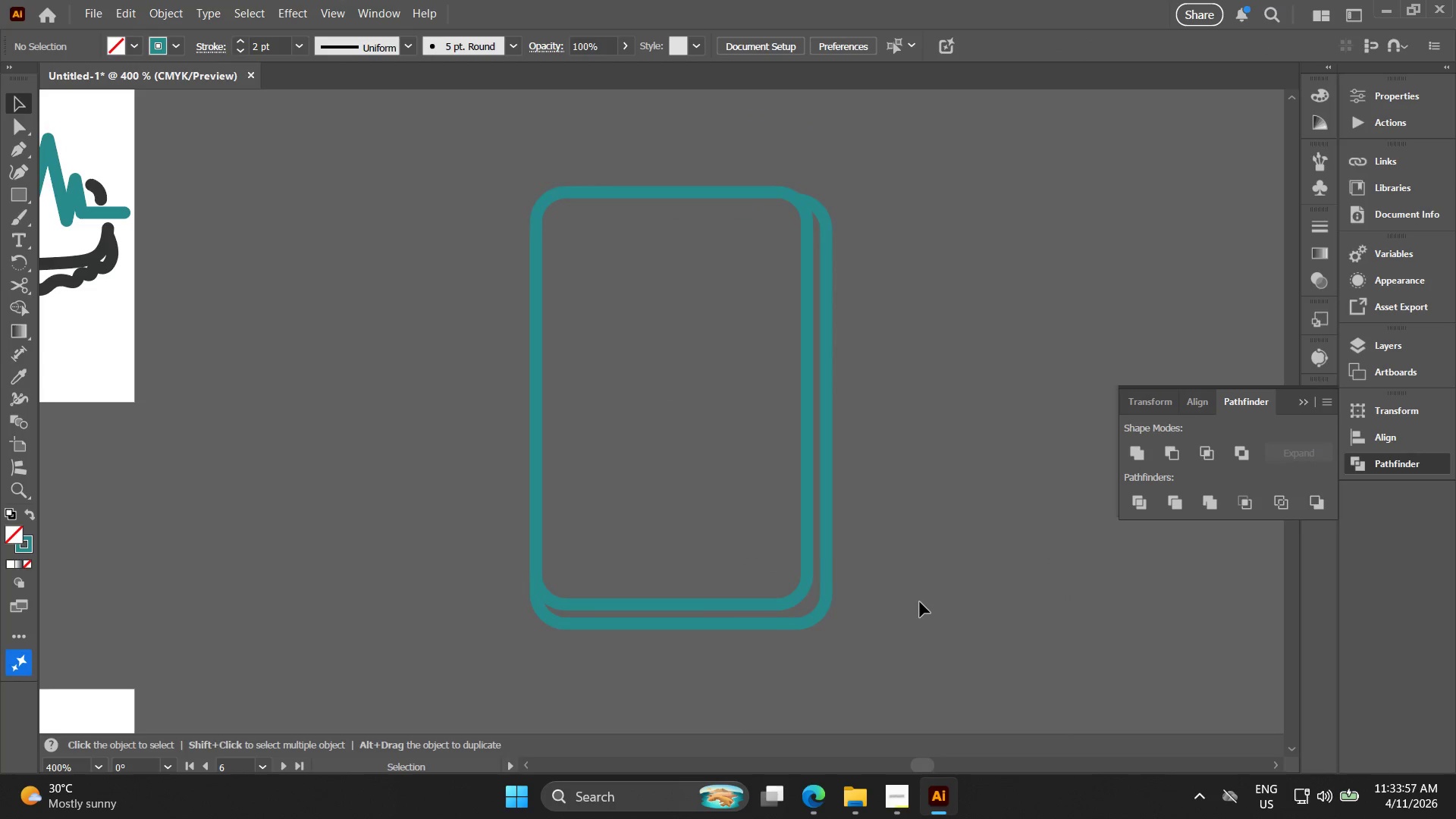 
left_click_drag(start_coordinate=[969, 689], to_coordinate=[717, 457])
 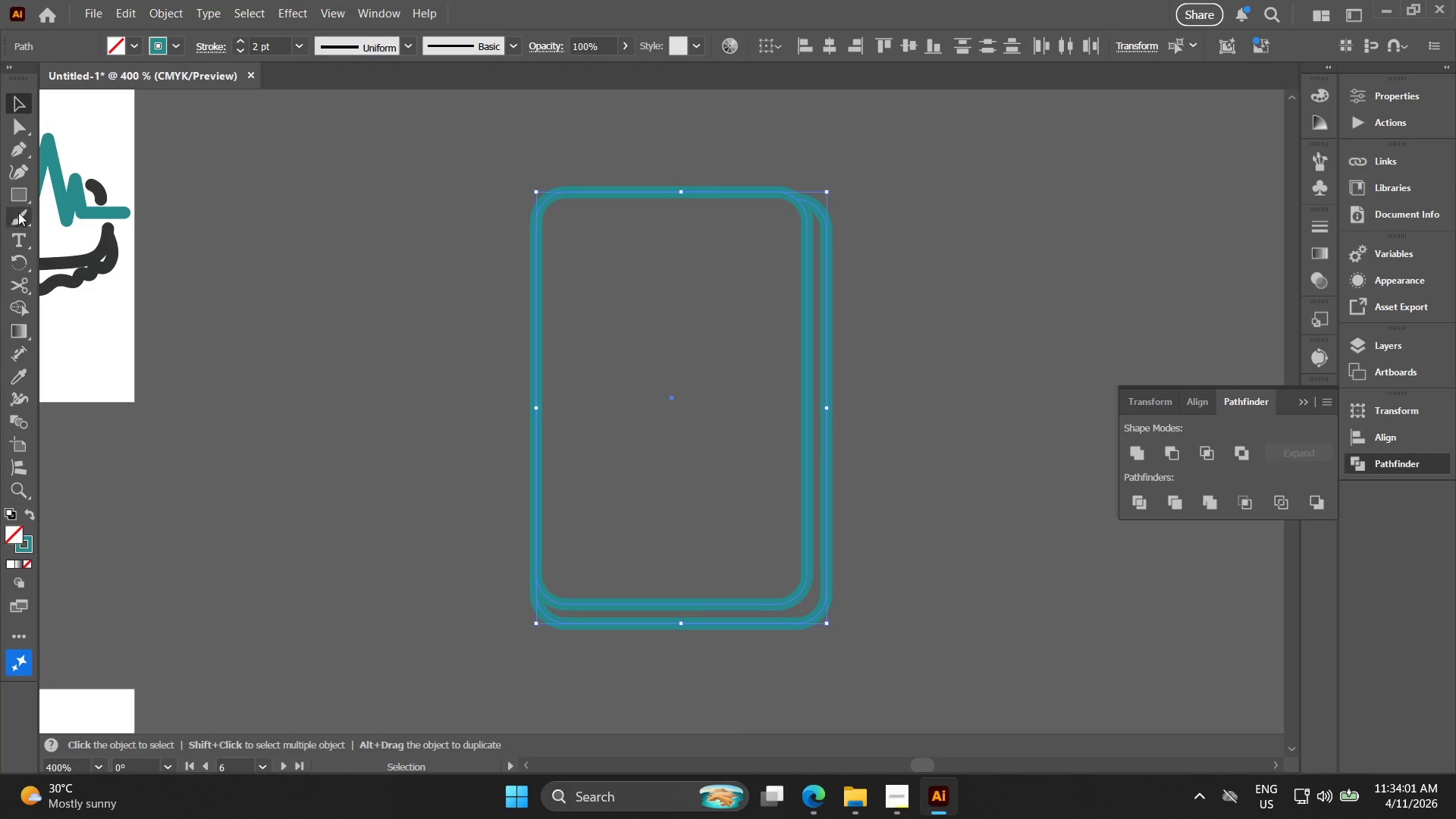 
left_click([18, 190])
 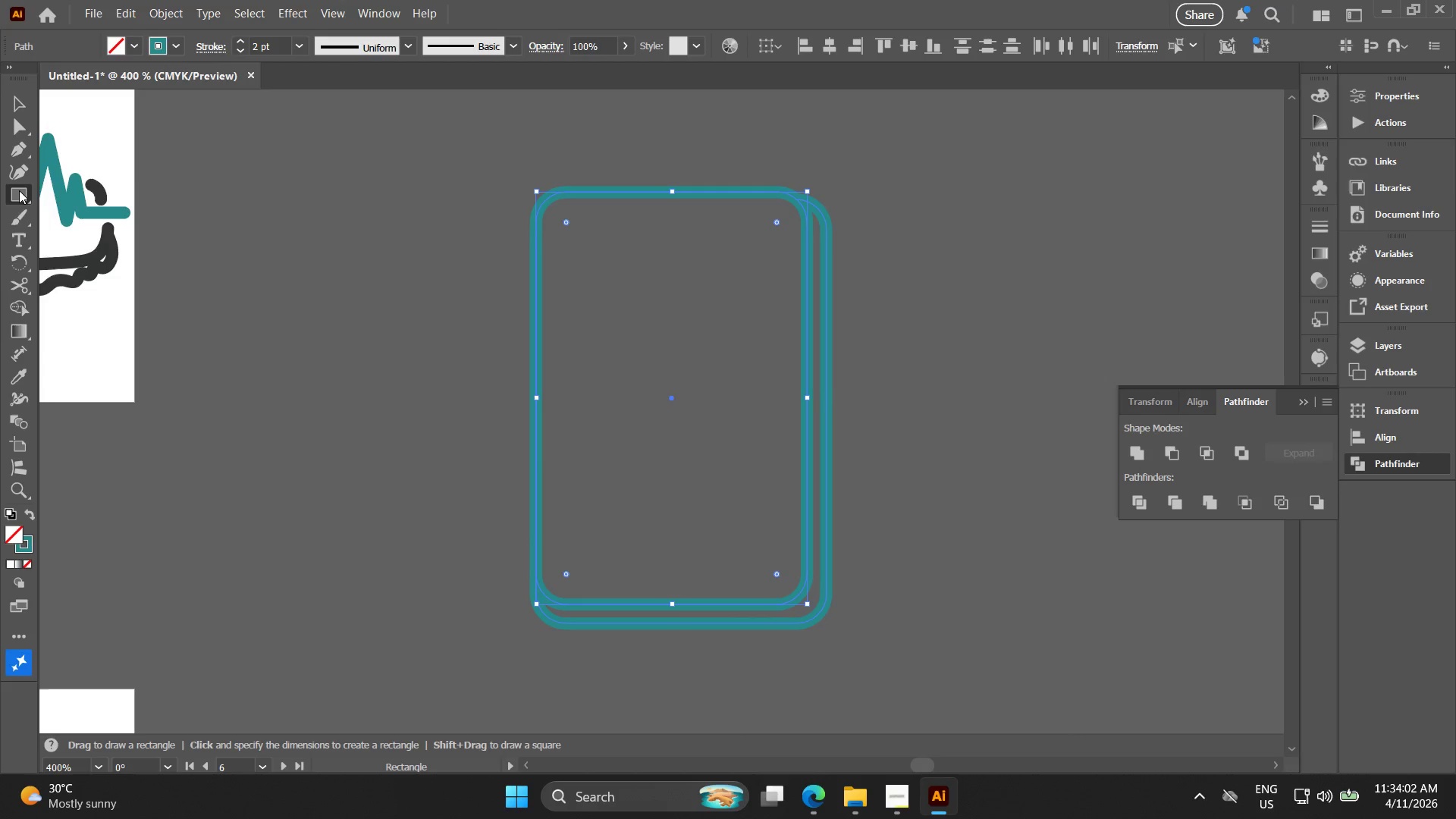 
right_click([19, 190])
 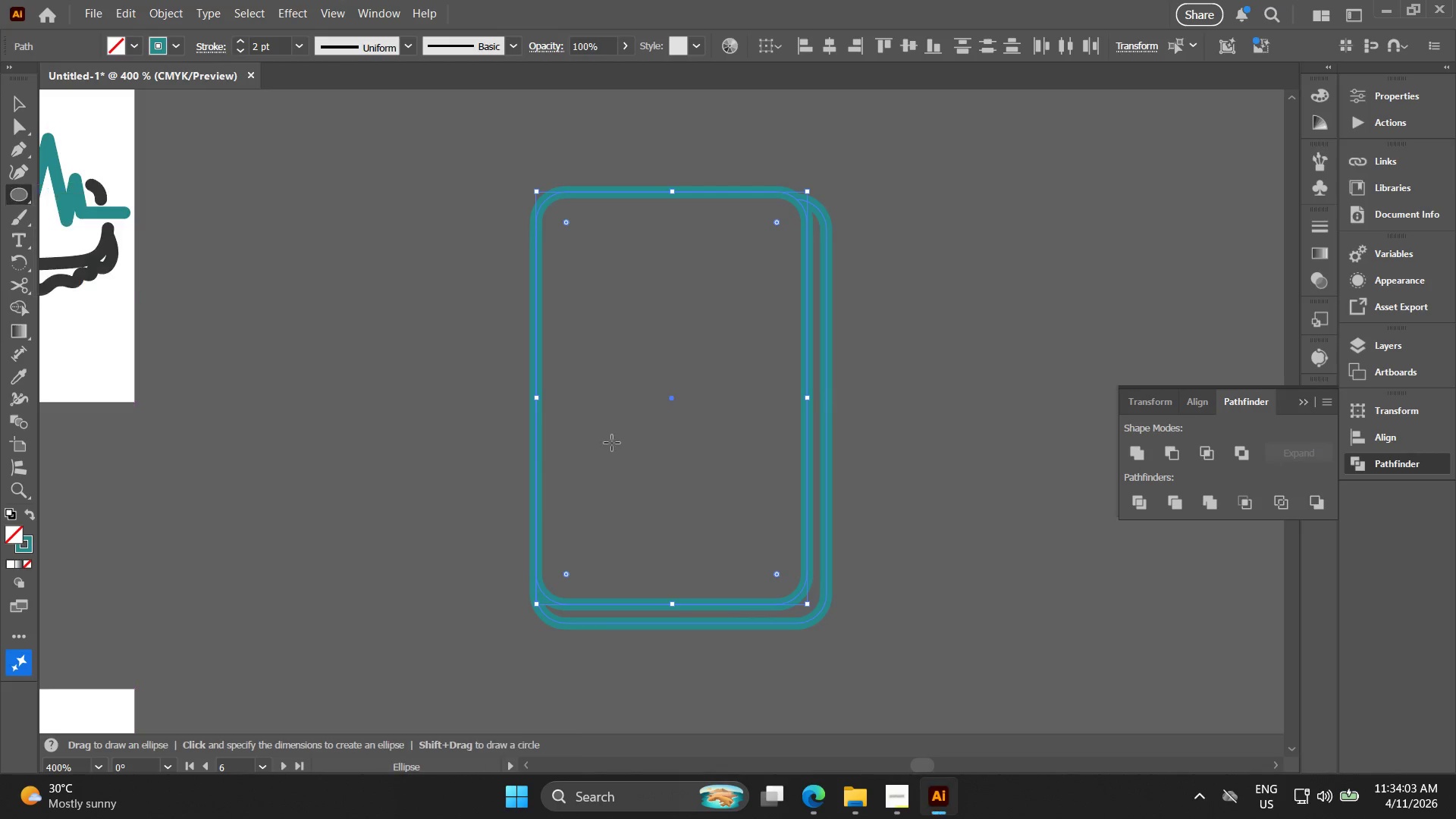 
hold_key(key=AltLeft, duration=0.42)
 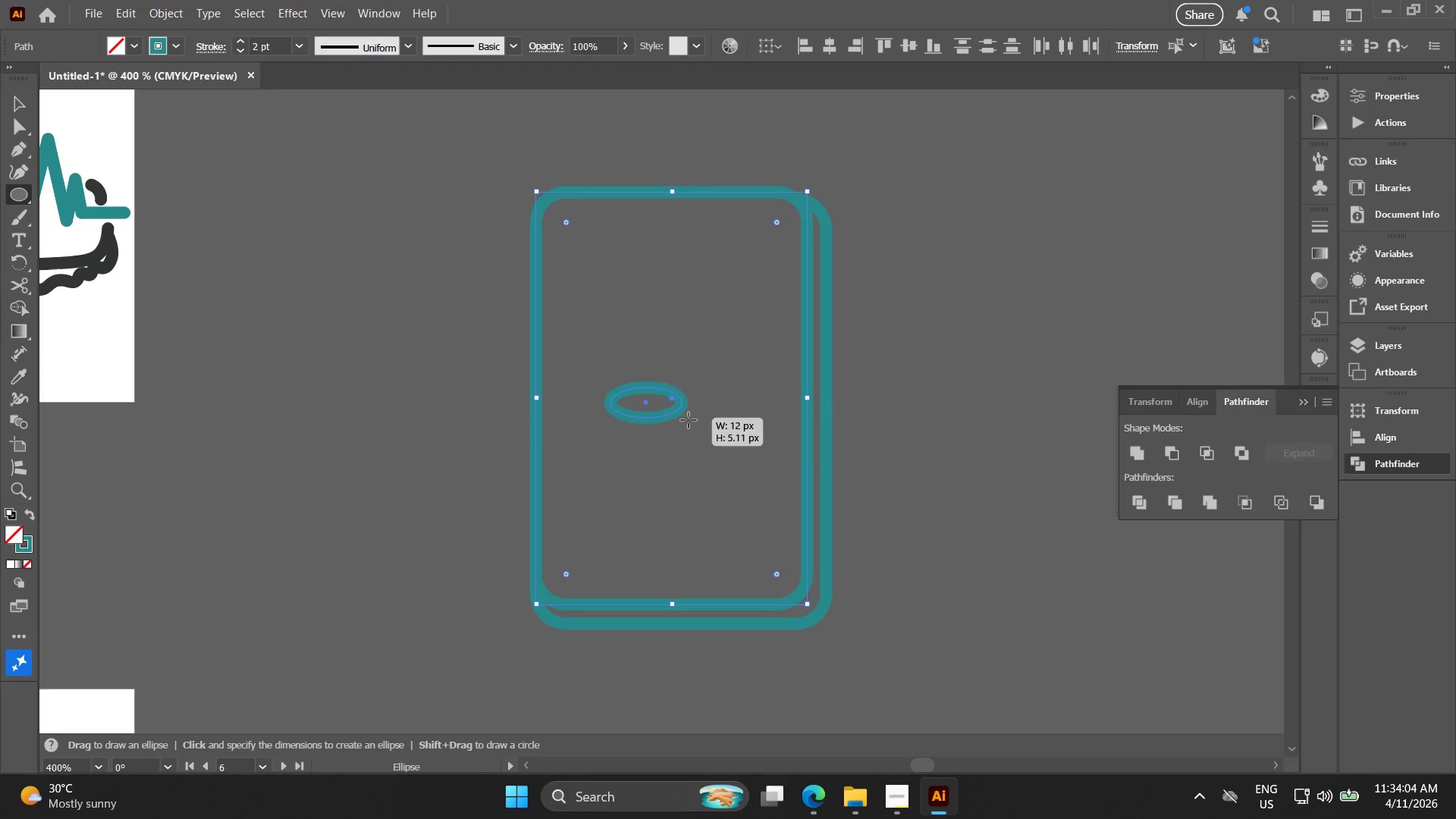 
hold_key(key=ShiftLeft, duration=0.41)
 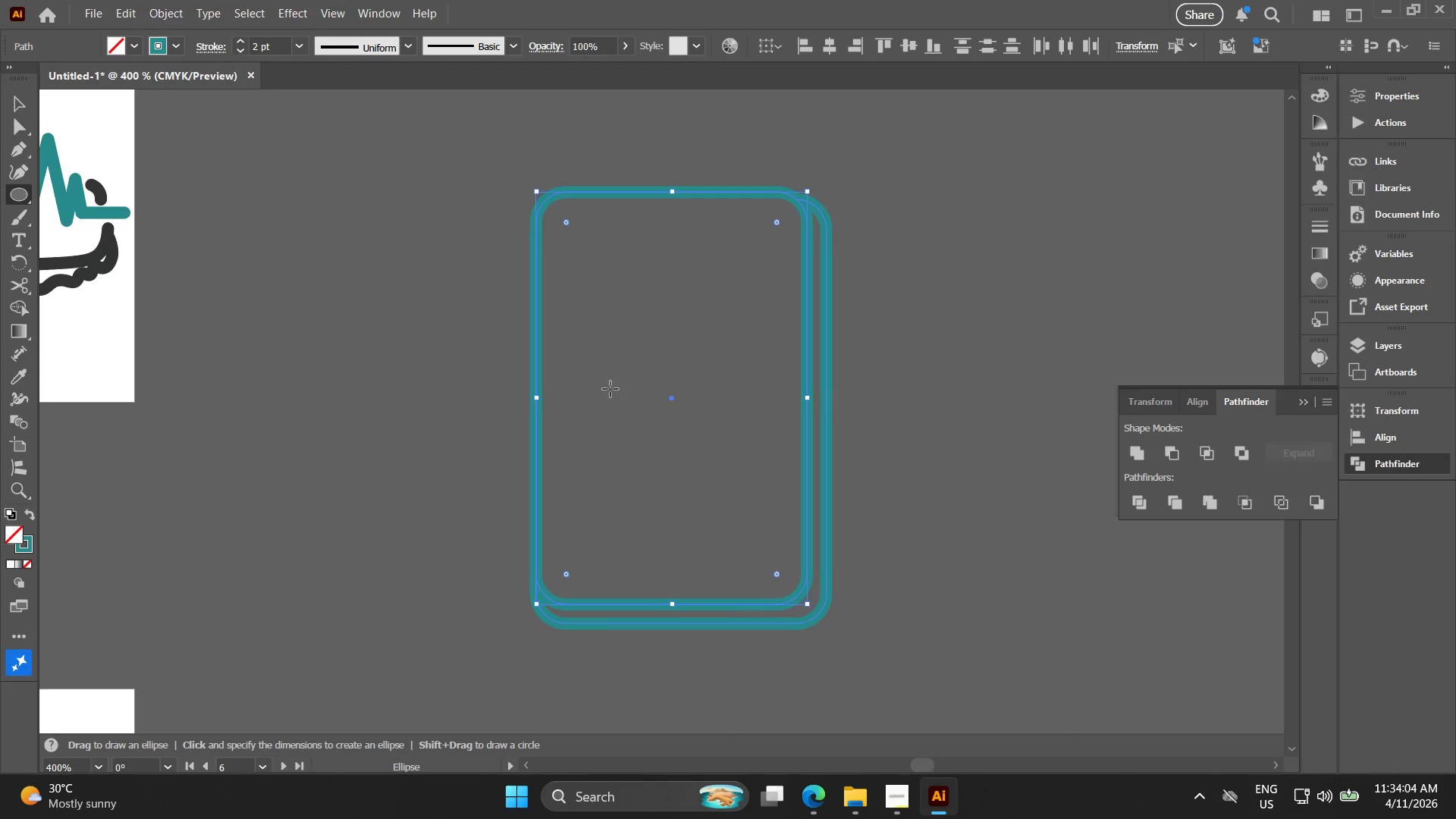 
left_click_drag(start_coordinate=[610, 388], to_coordinate=[755, 453])
 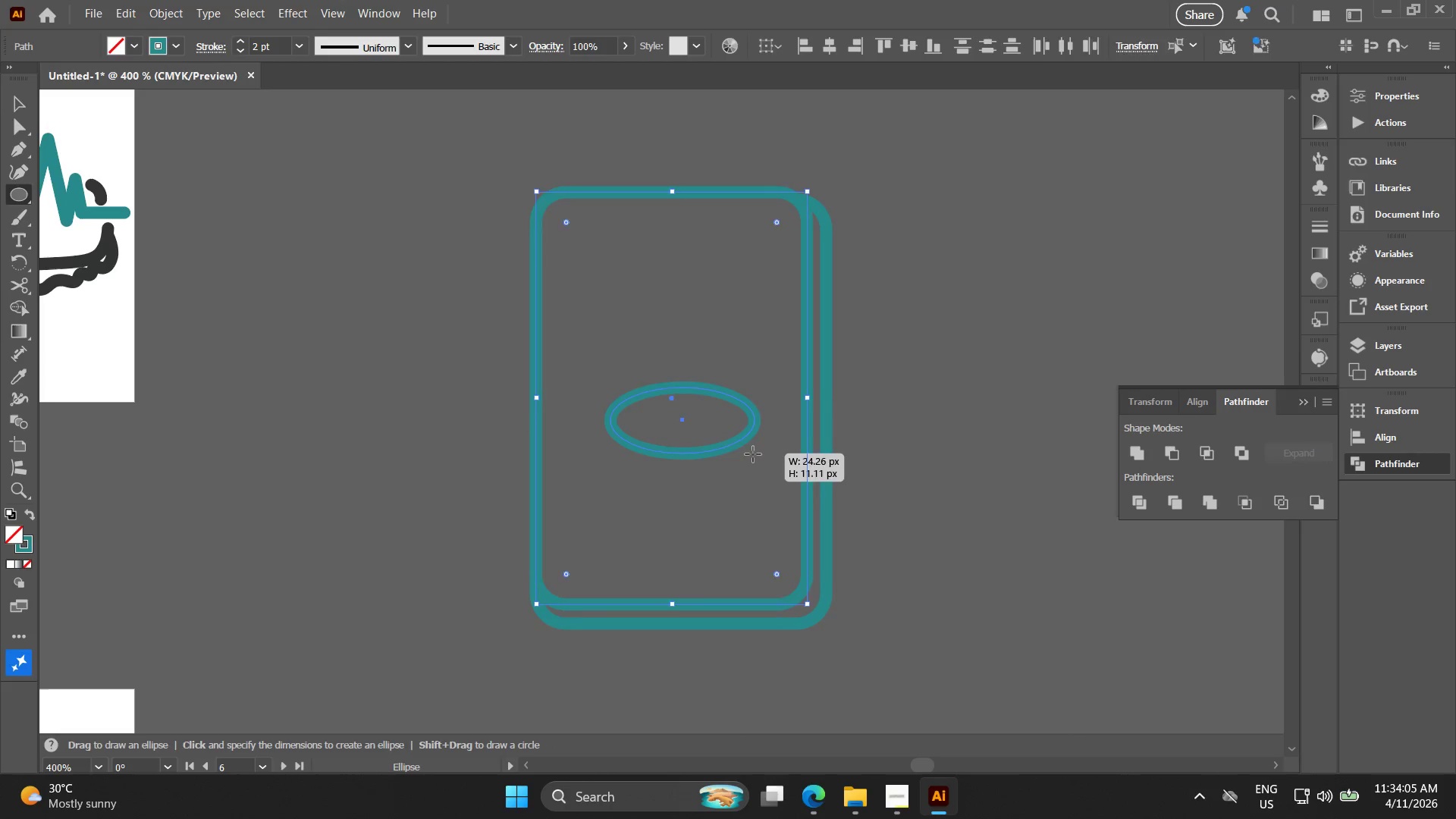 
key(V)
 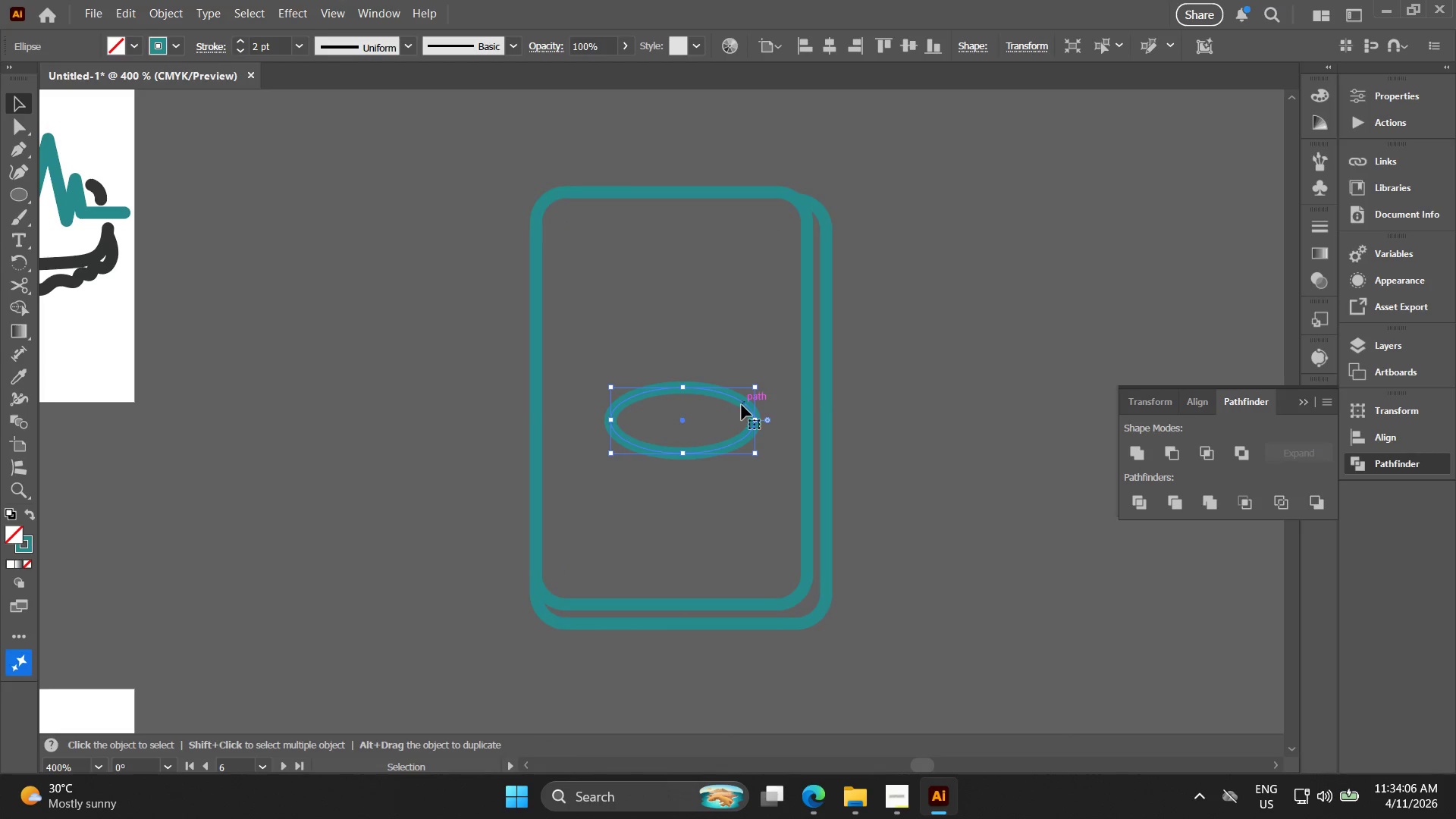 
left_click_drag(start_coordinate=[742, 404], to_coordinate=[725, 389])
 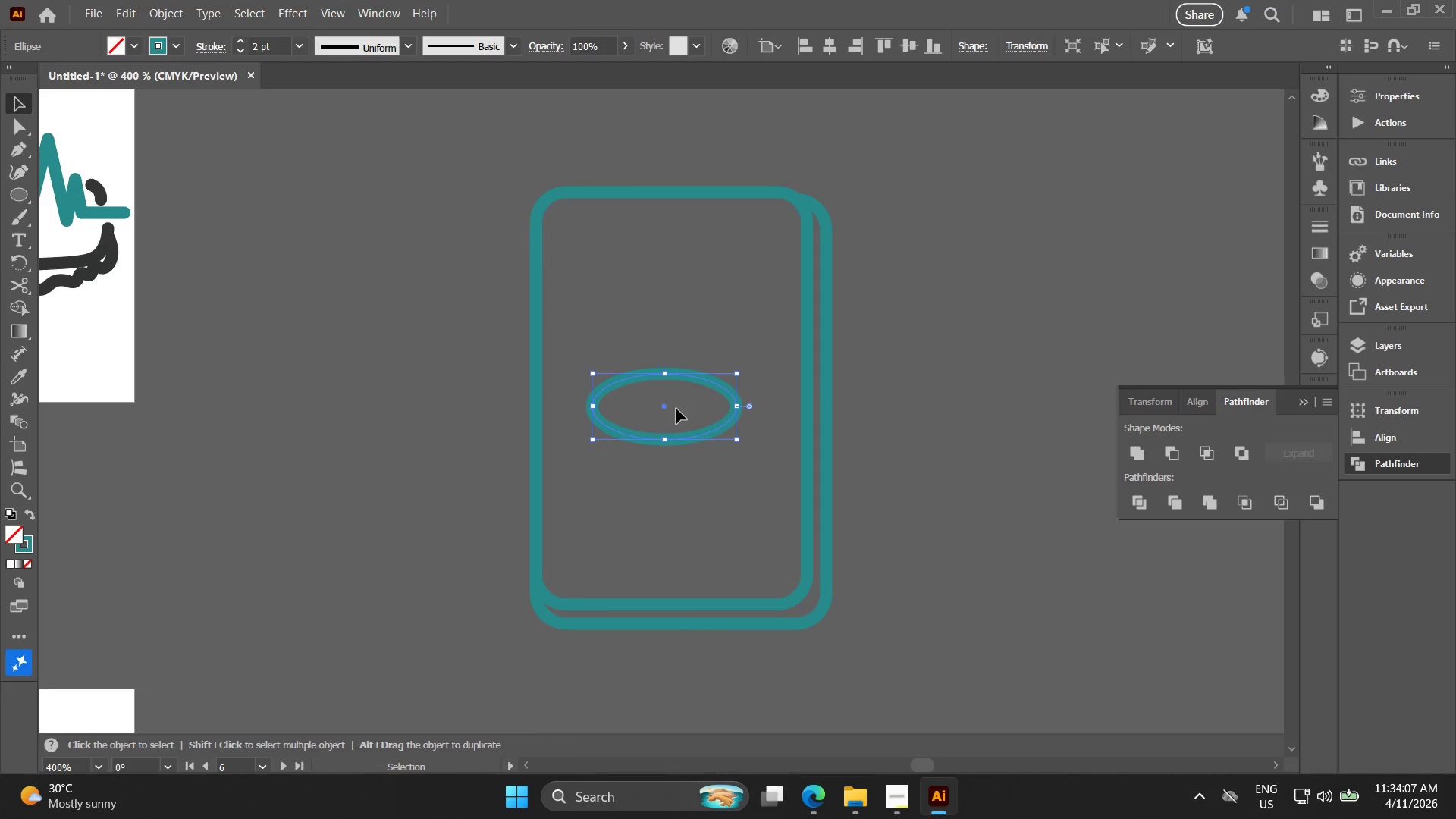 
key(Alt+AltLeft)
 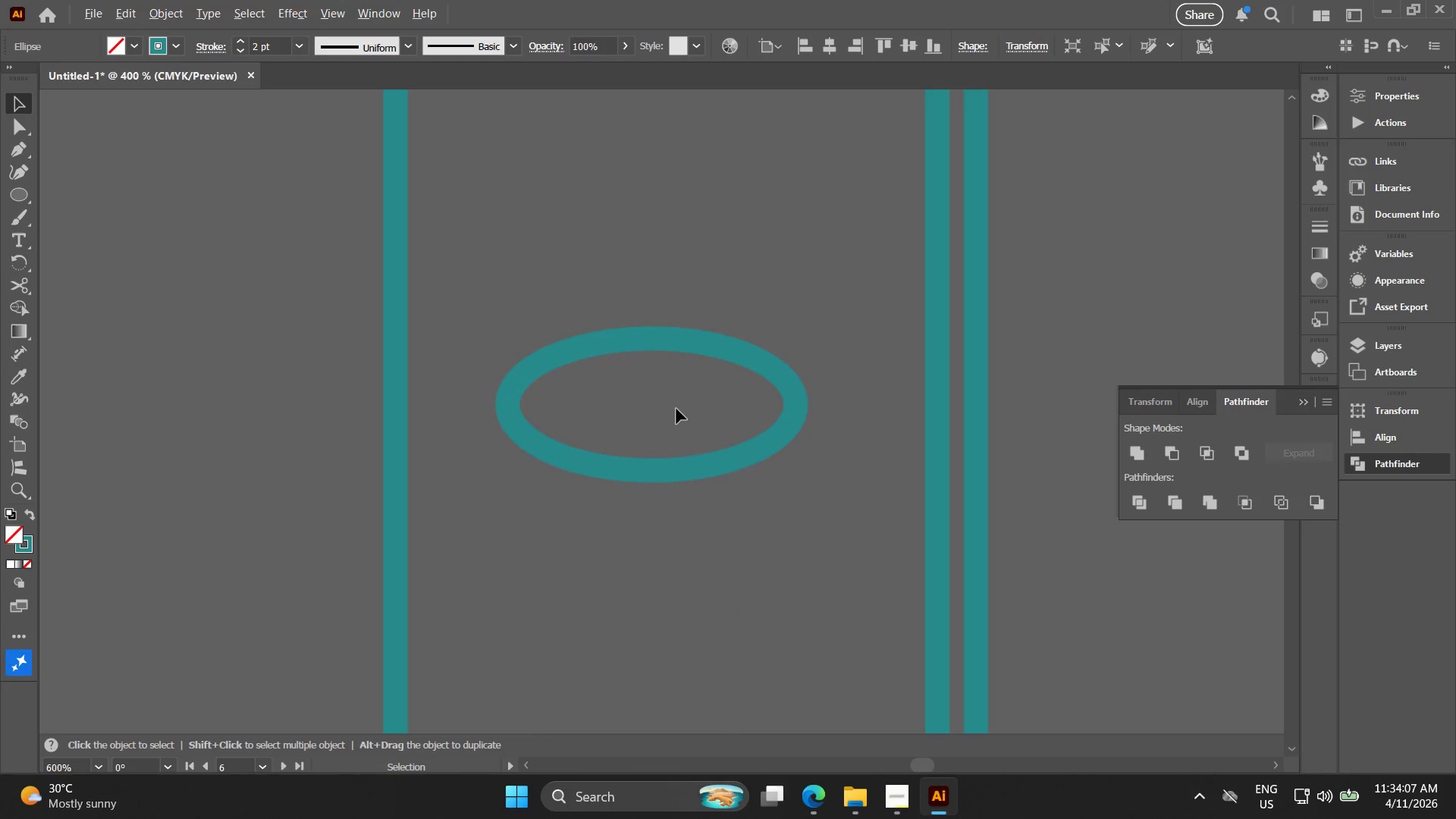 
hold_key(key=Space, duration=0.39)
 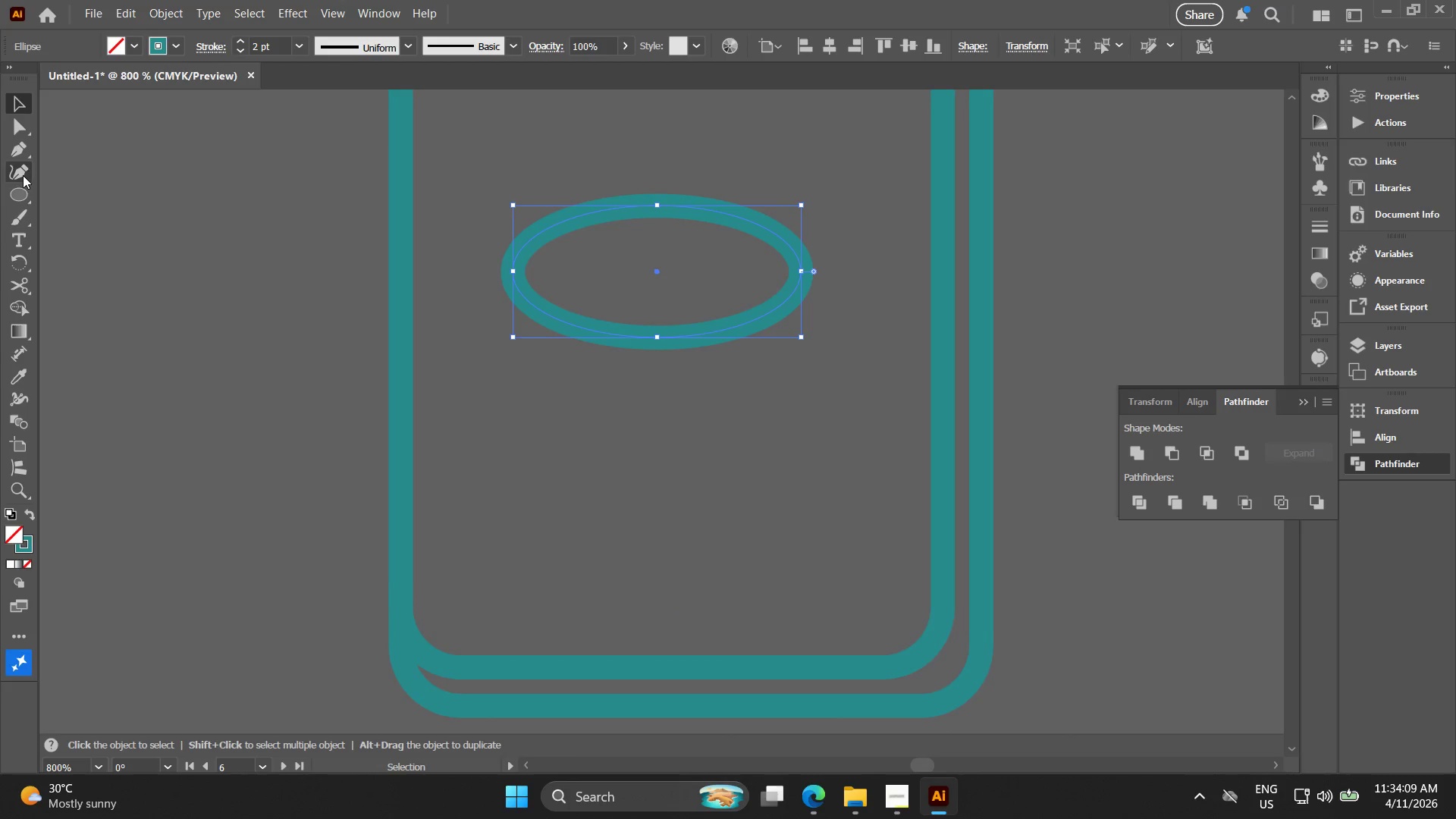 
left_click_drag(start_coordinate=[644, 418], to_coordinate=[648, 284])
 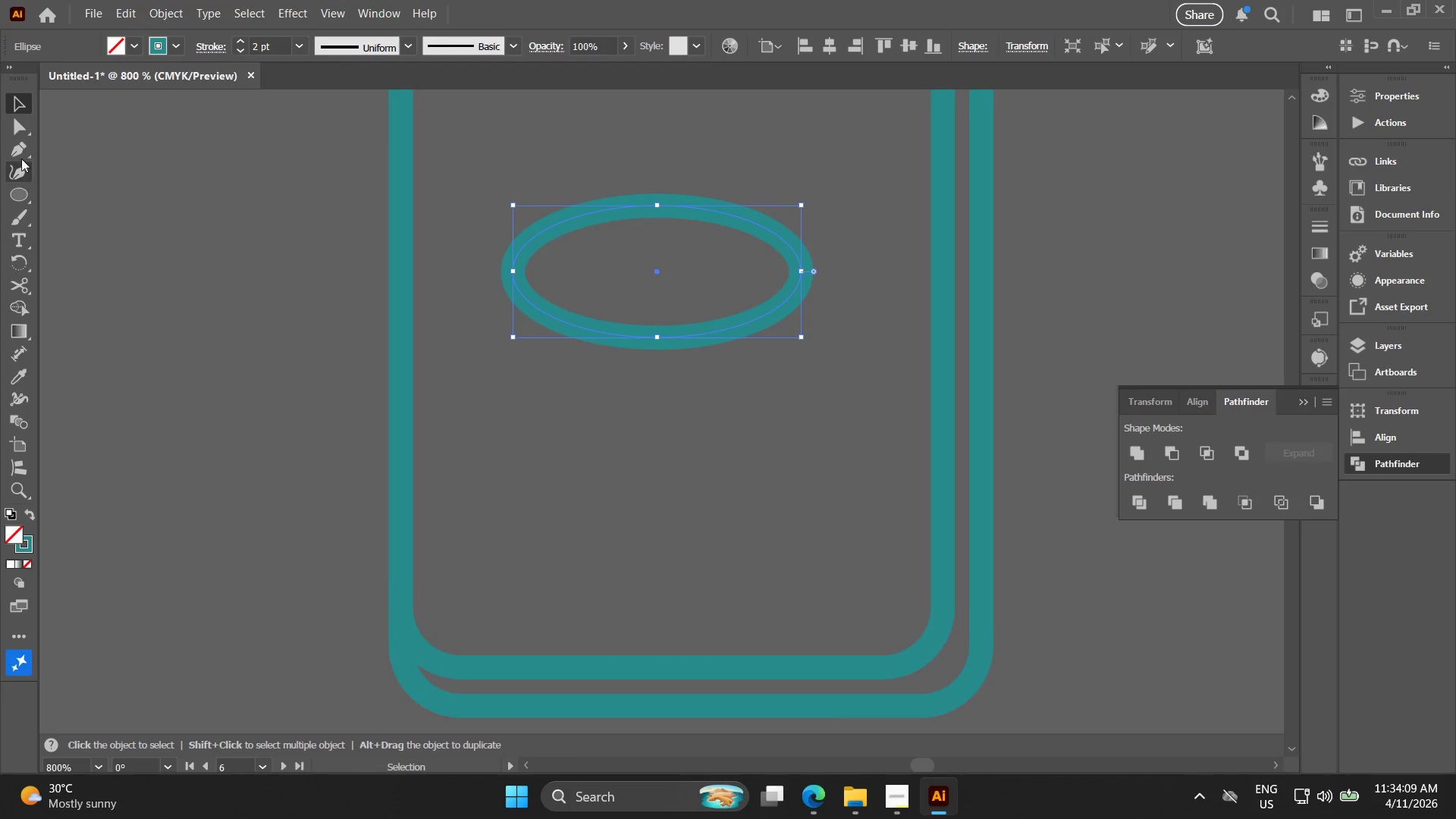 
scroll: coordinate [676, 409], scroll_direction: up, amount: 2.0
 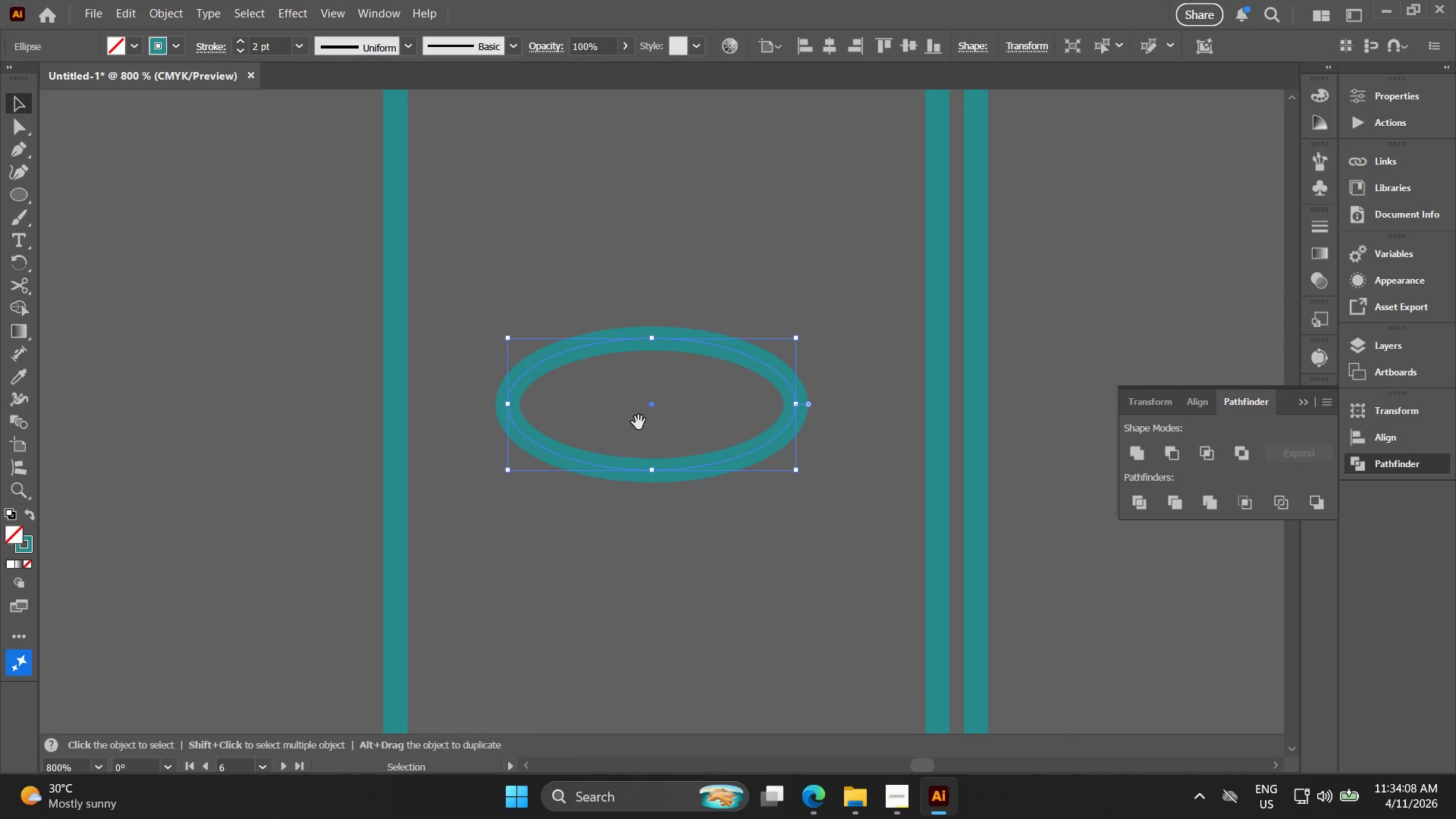 
left_click([22, 146])
 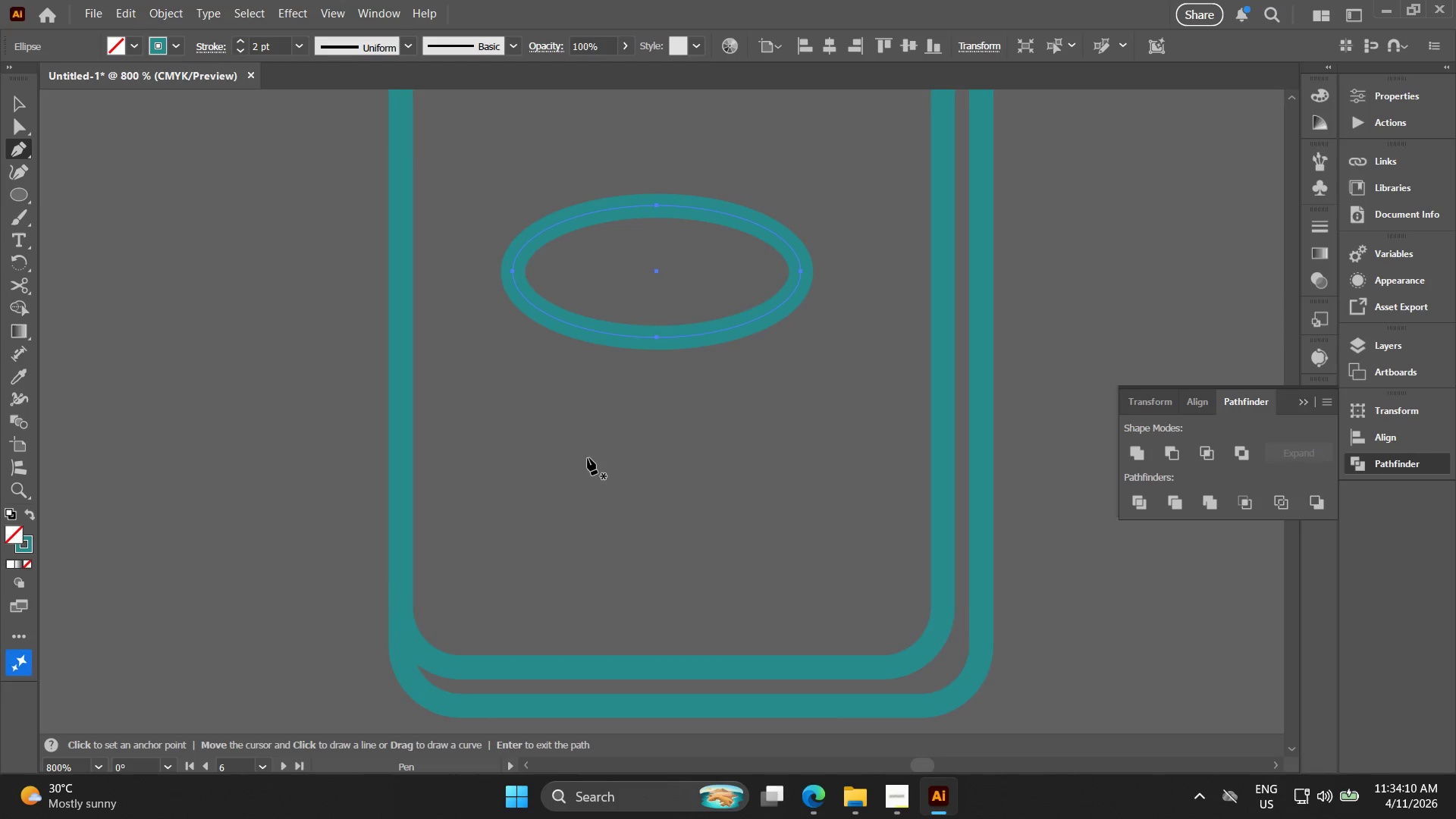 
left_click([594, 457])
 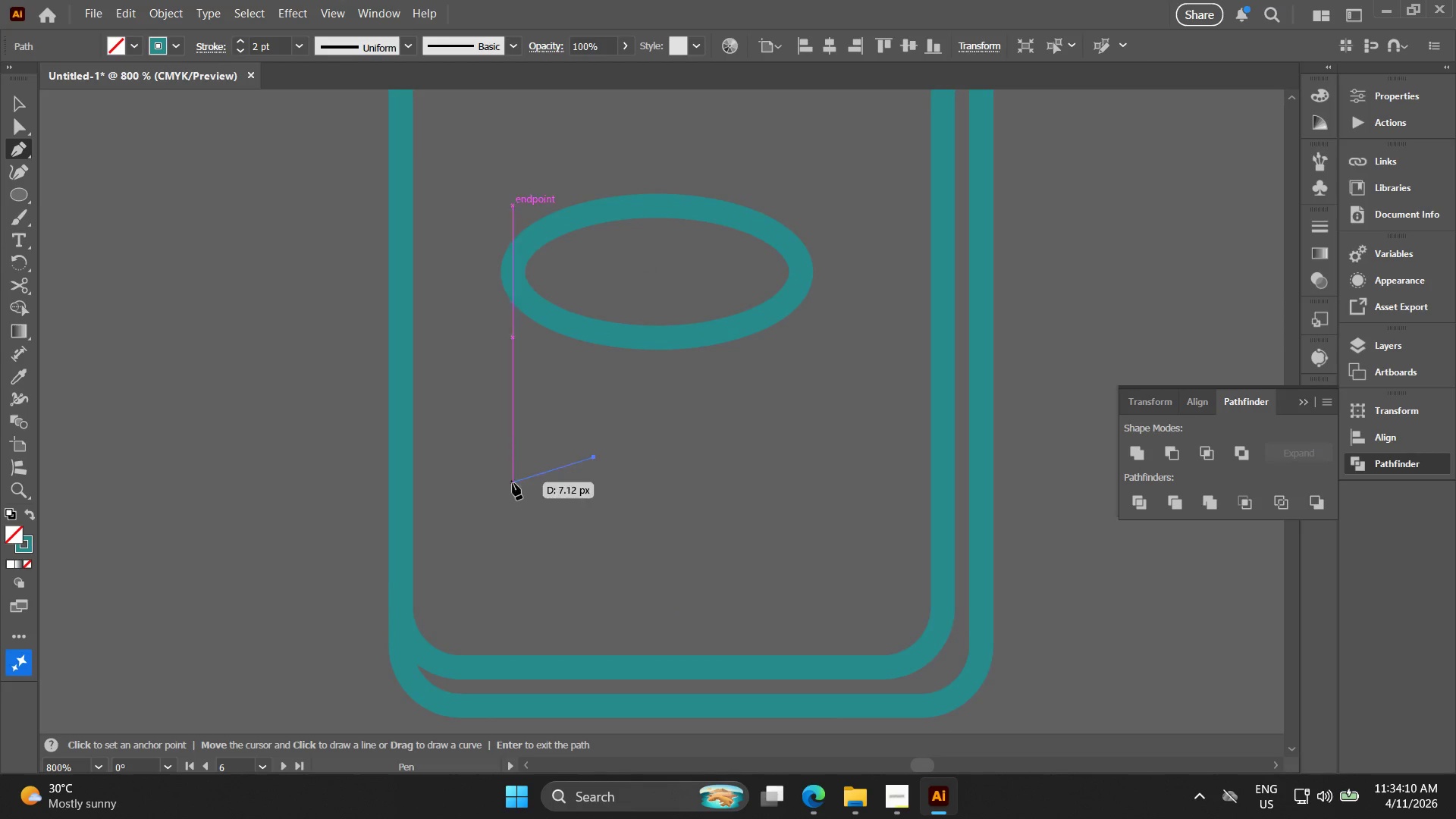 
hold_key(key=ShiftLeft, duration=0.42)
 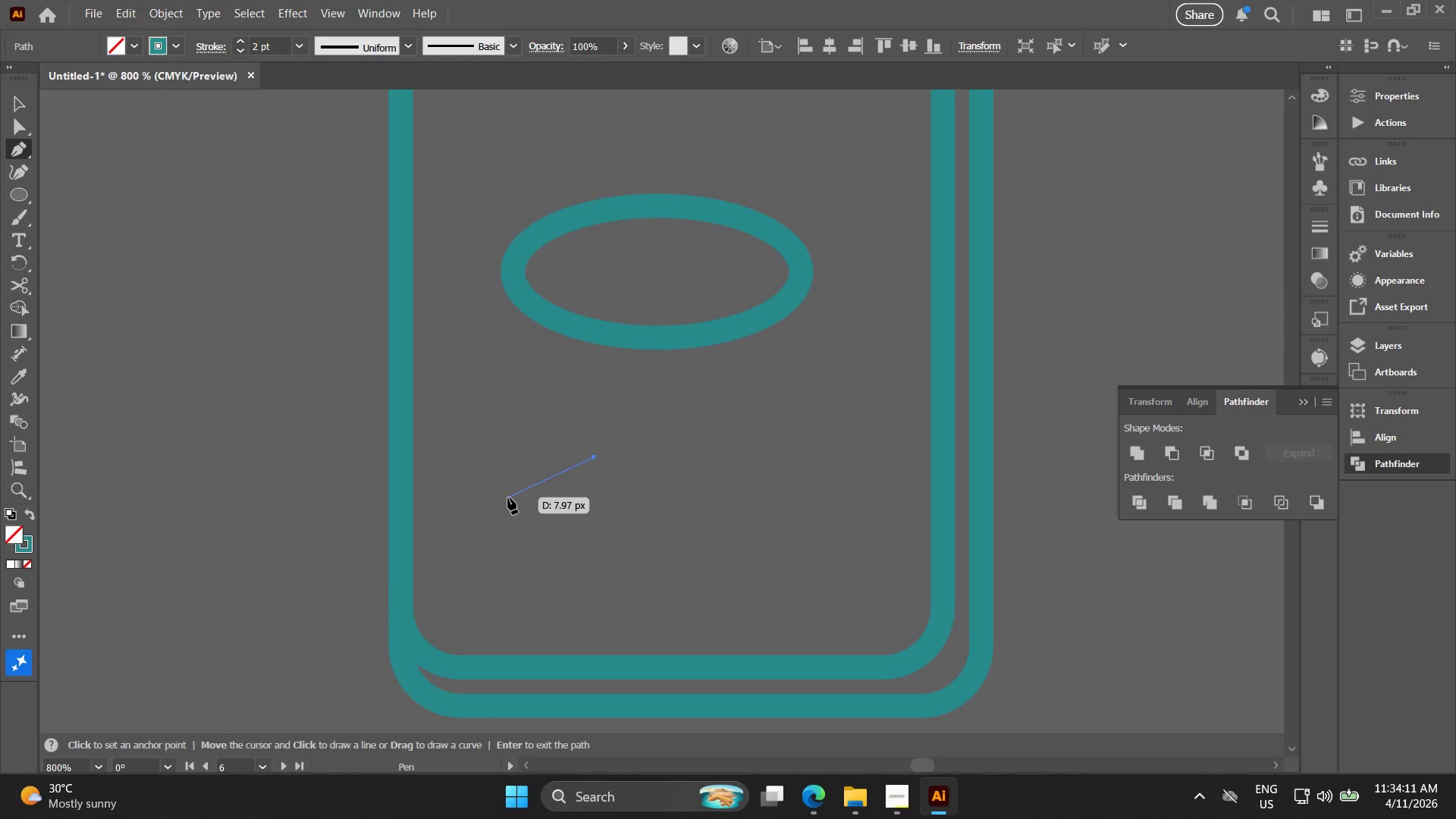 
left_click([508, 497])
 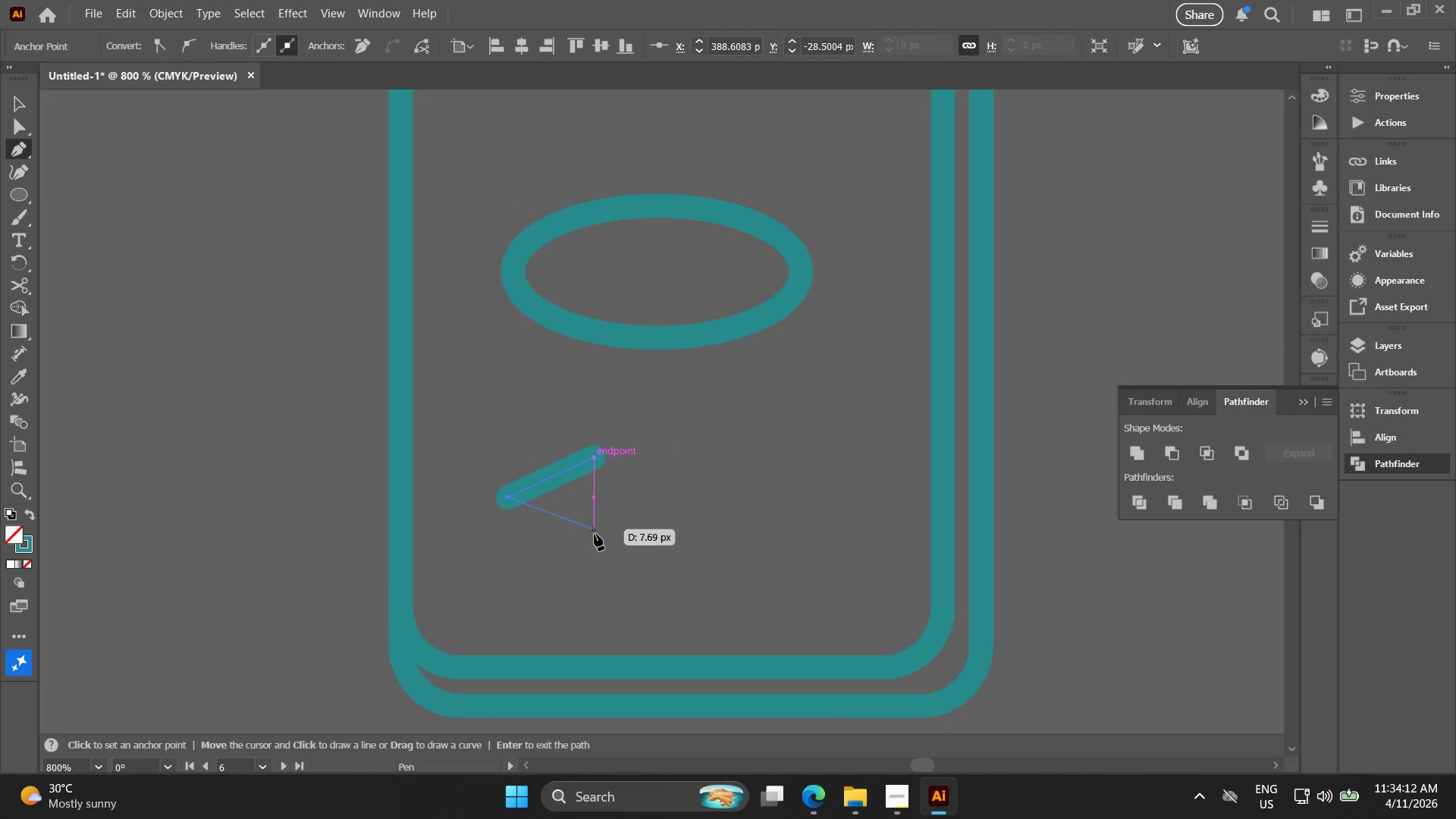 
hold_key(key=ShiftLeft, duration=0.95)
 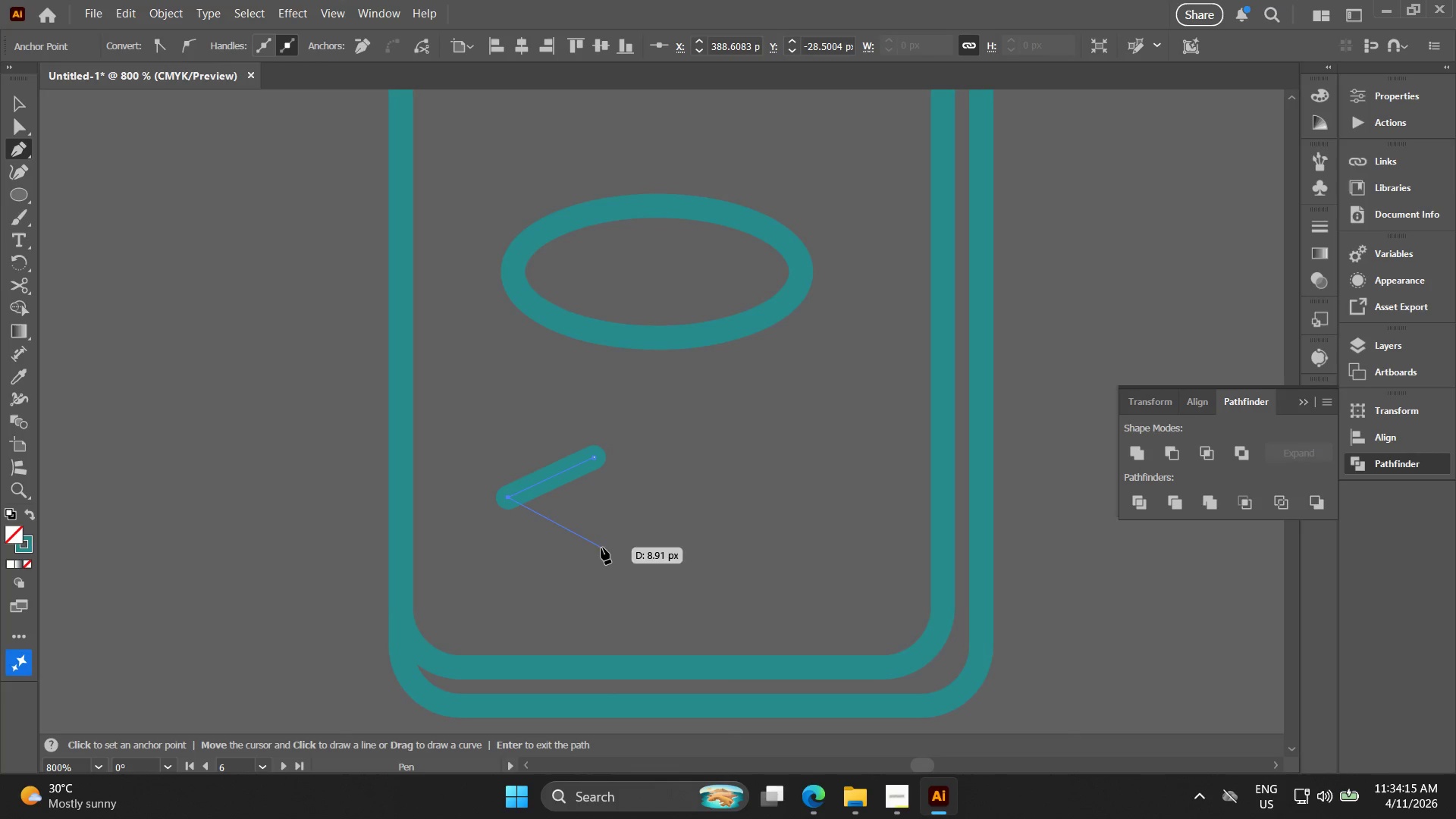 
left_click([594, 560])
 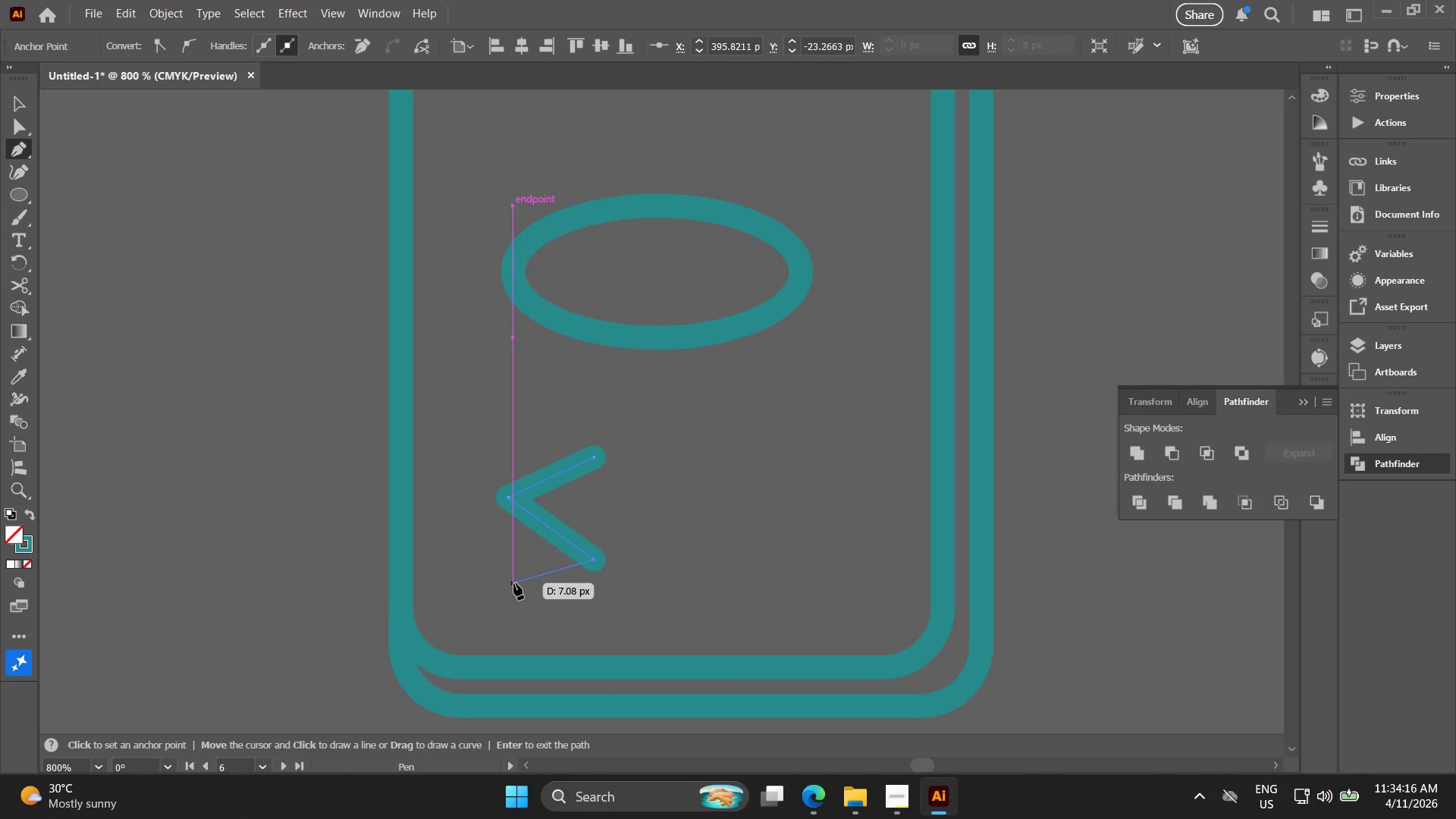 
key(Shift+ShiftLeft)
 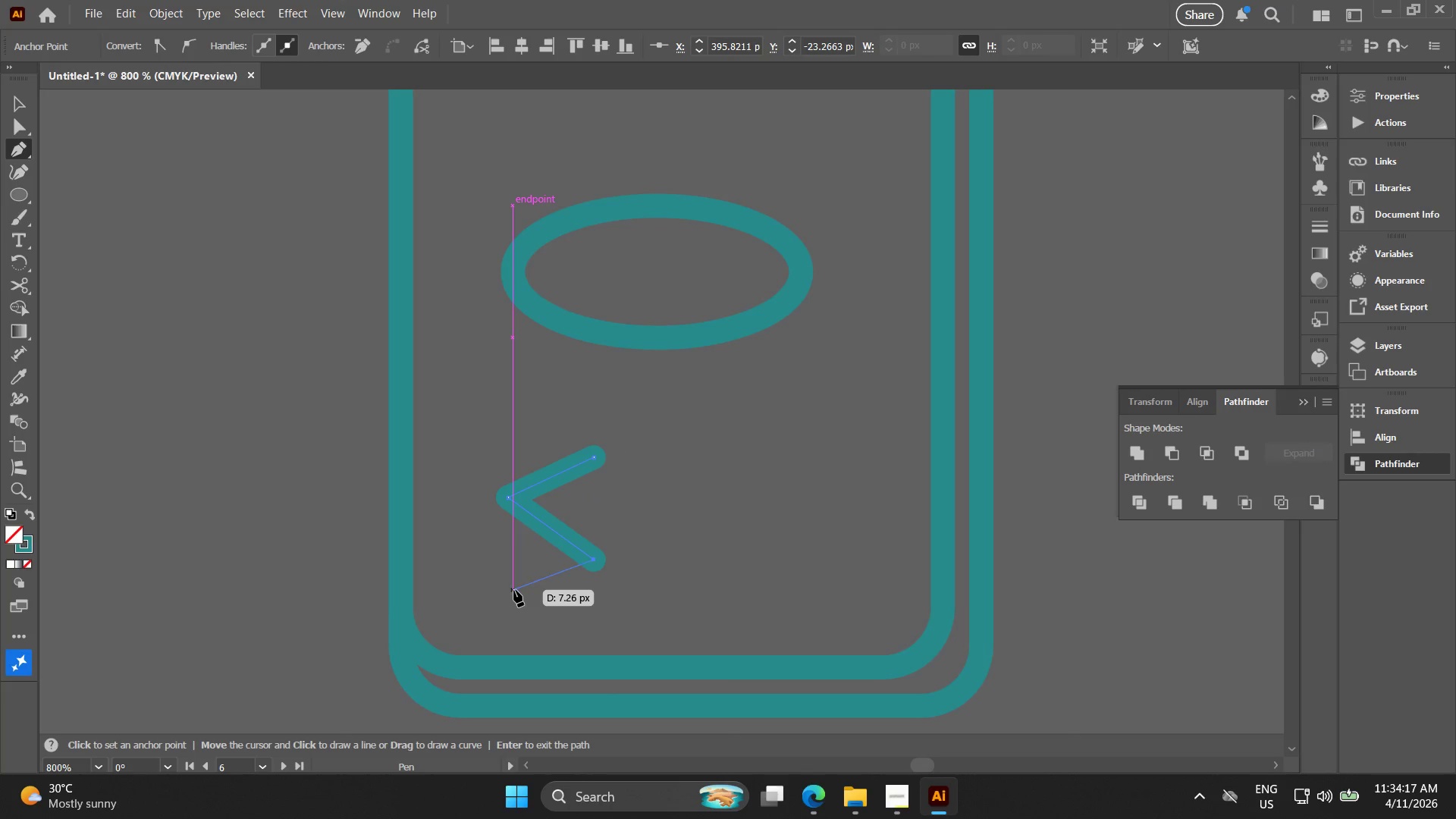 
left_click([514, 590])
 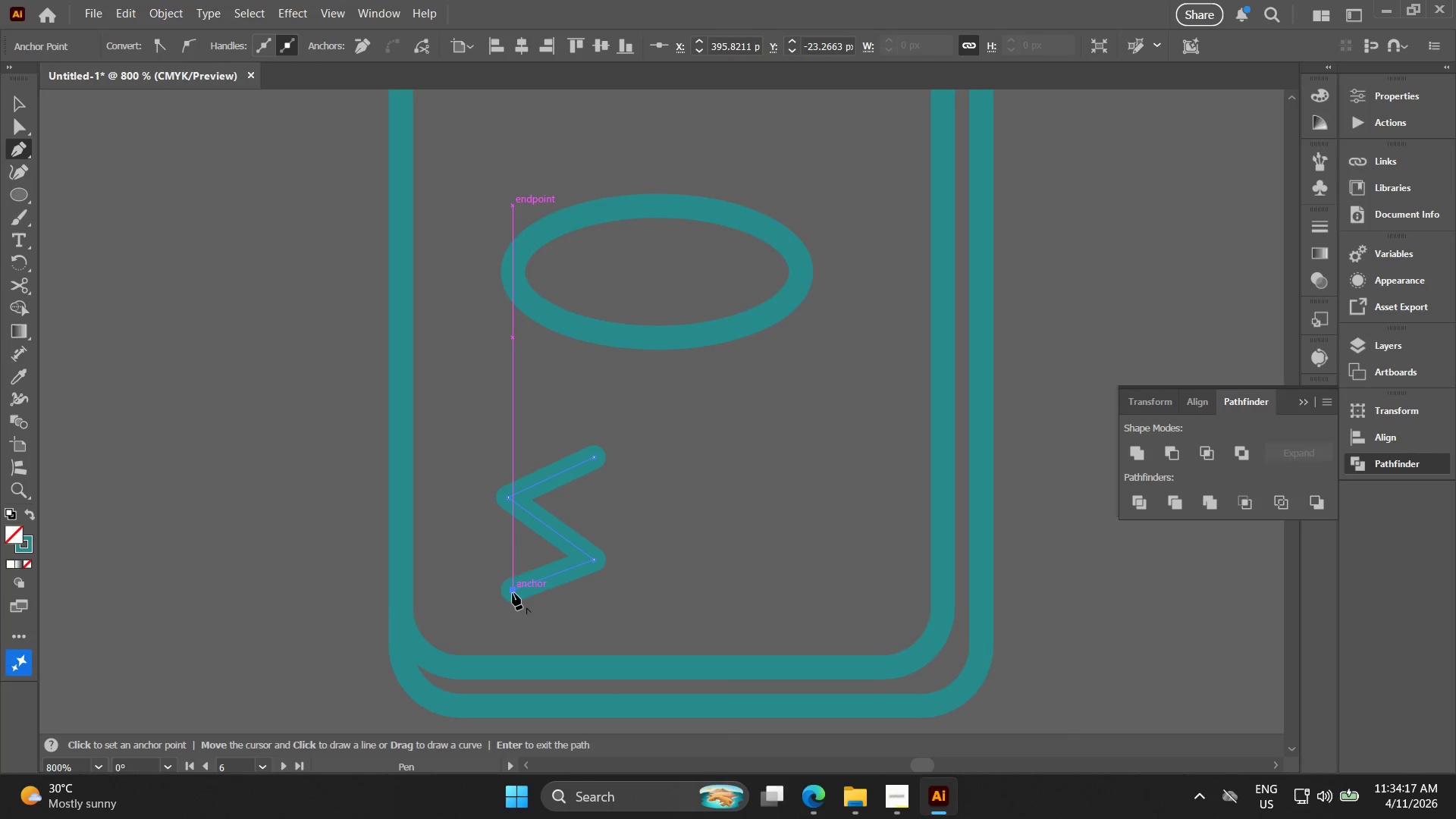 
key(V)
 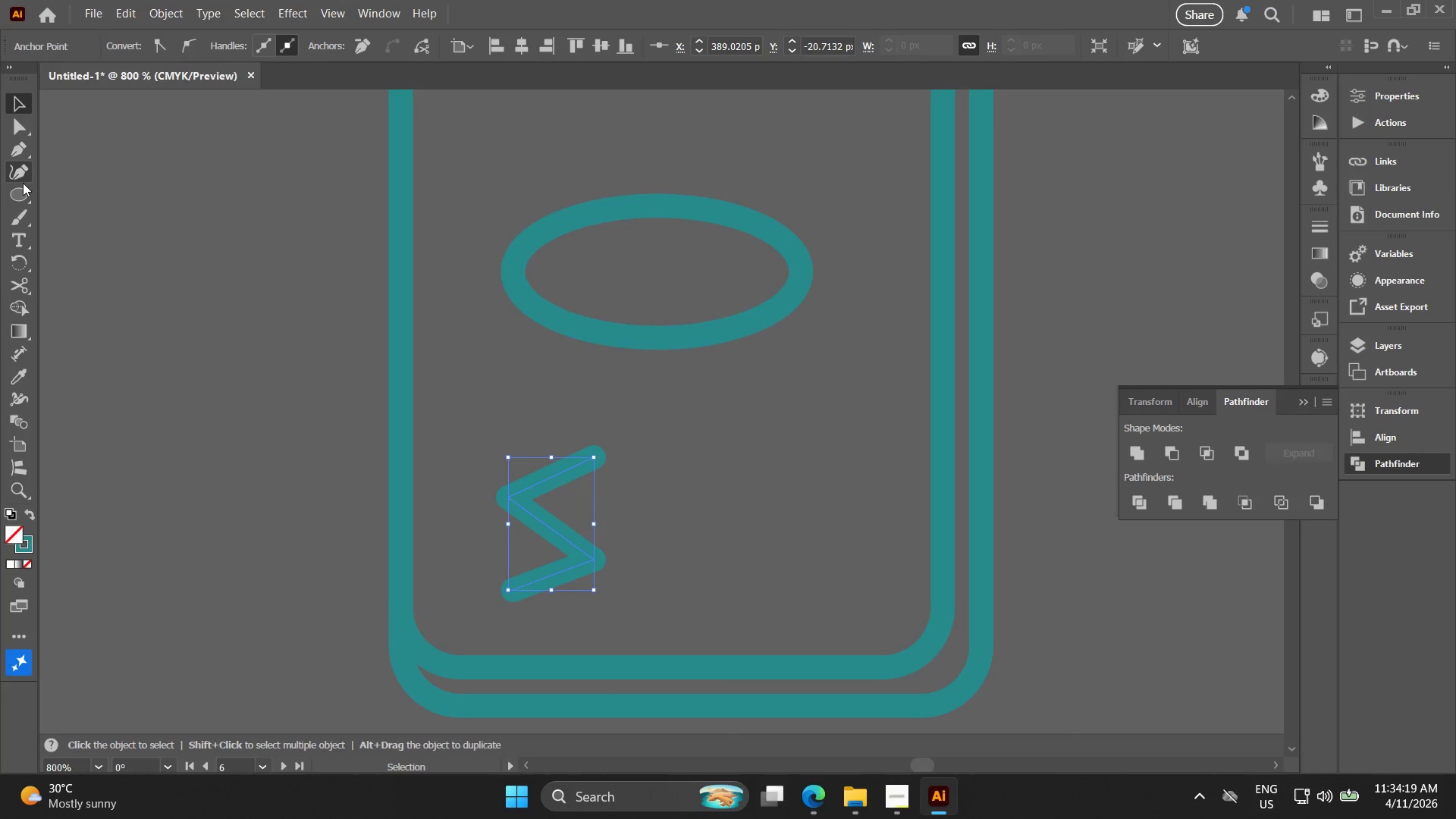 
left_click([23, 177])
 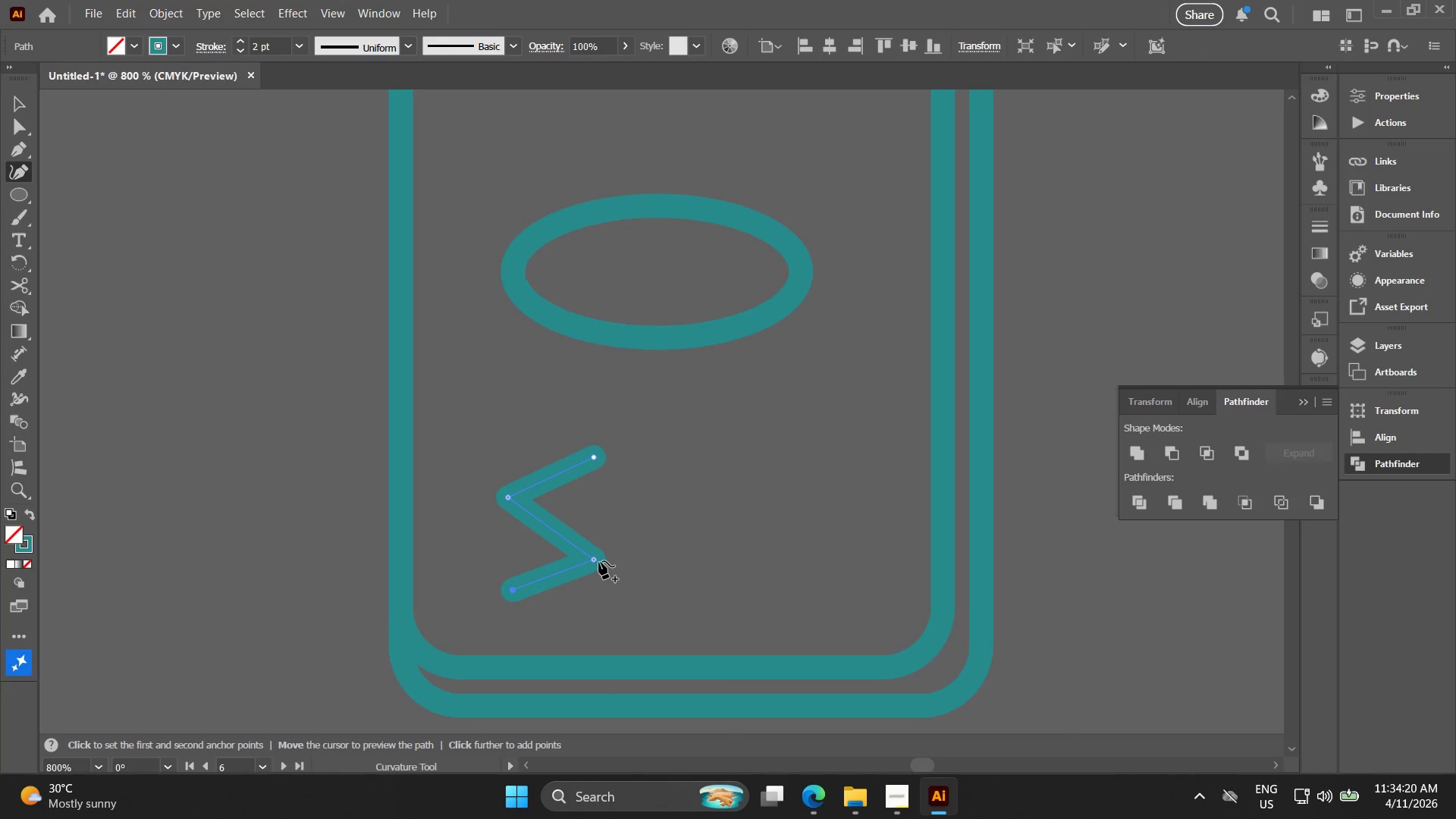 
left_click([598, 561])
 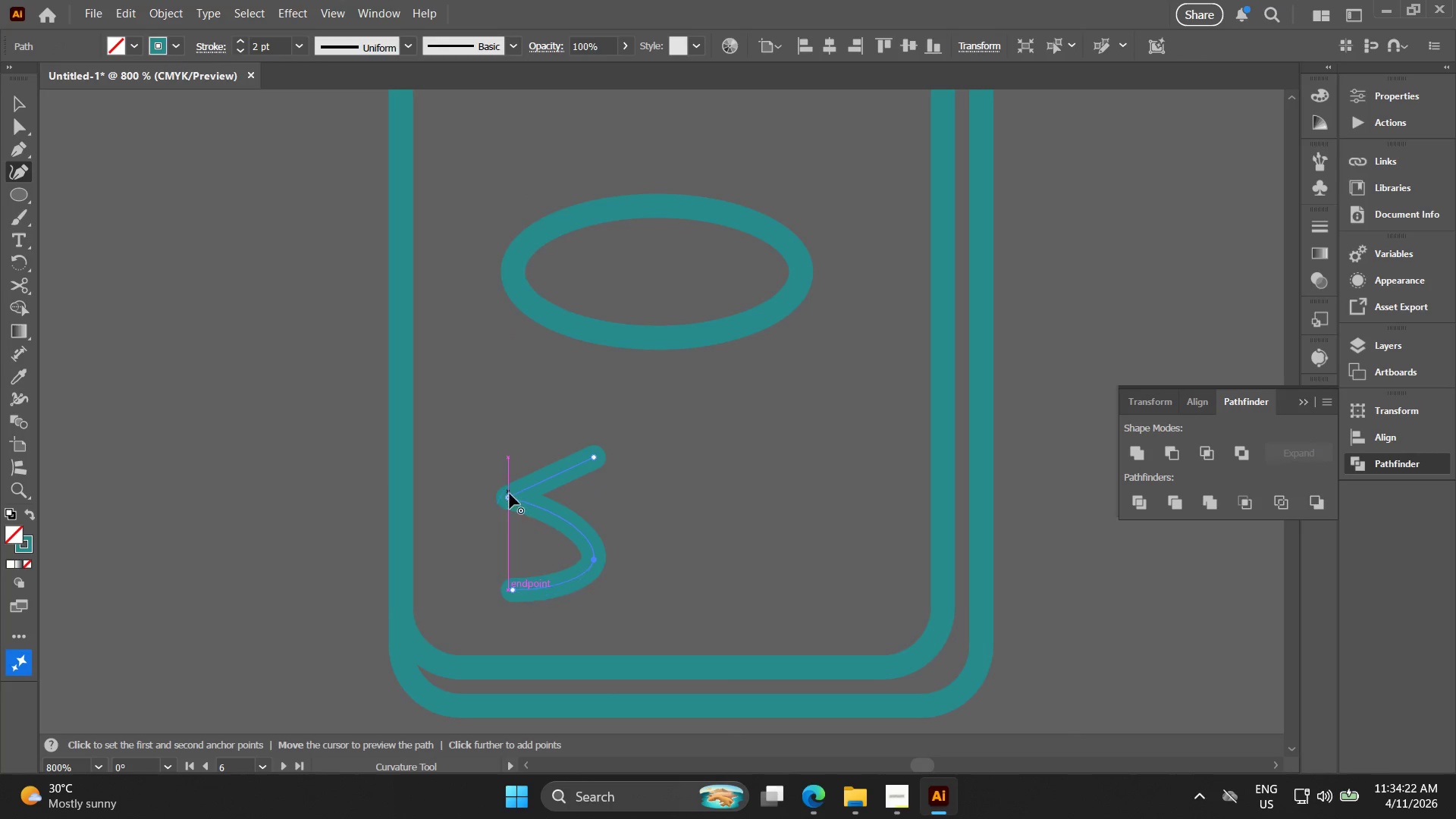 
double_click([510, 494])
 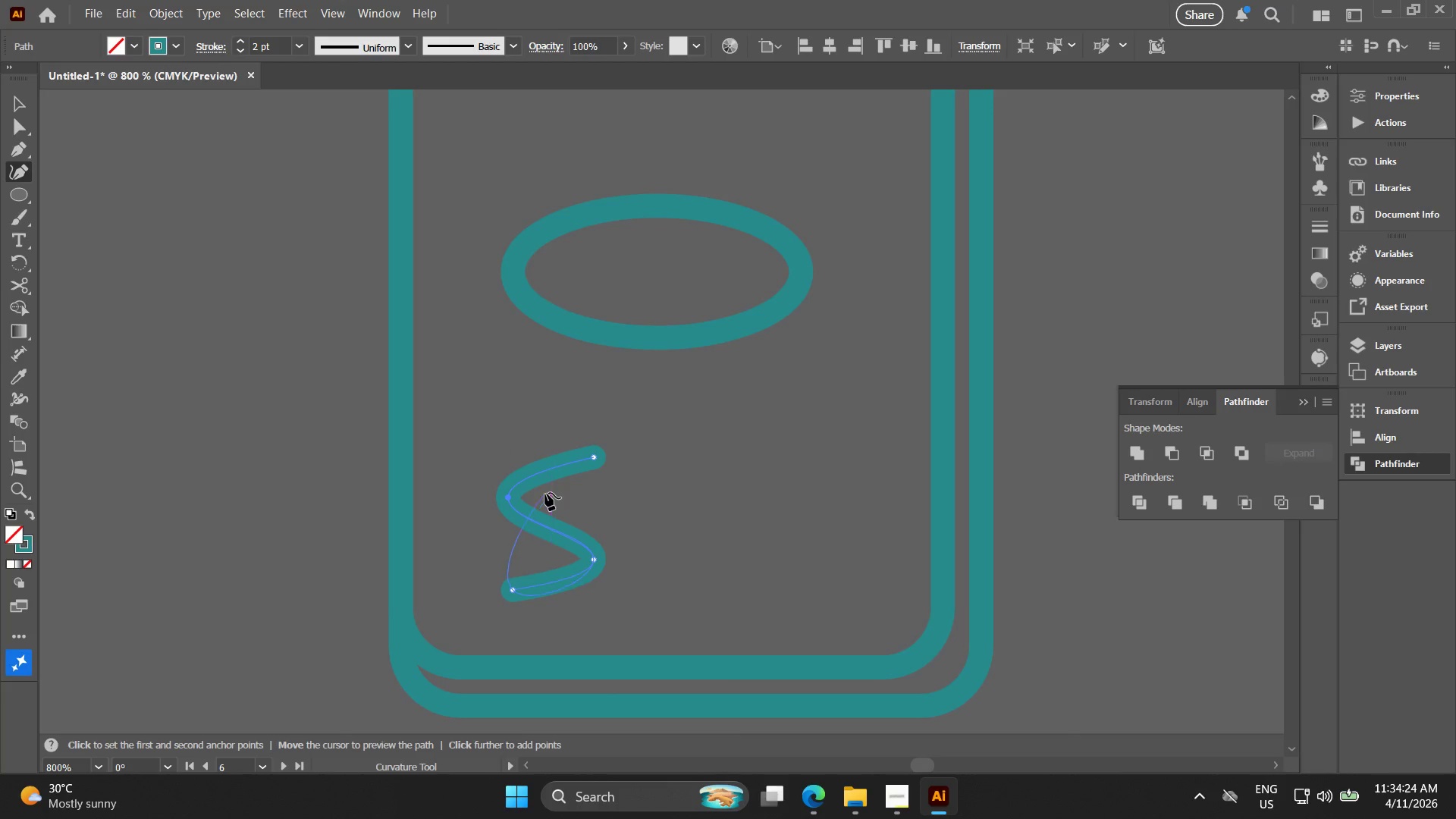 
left_click_drag(start_coordinate=[533, 477], to_coordinate=[533, 462])
 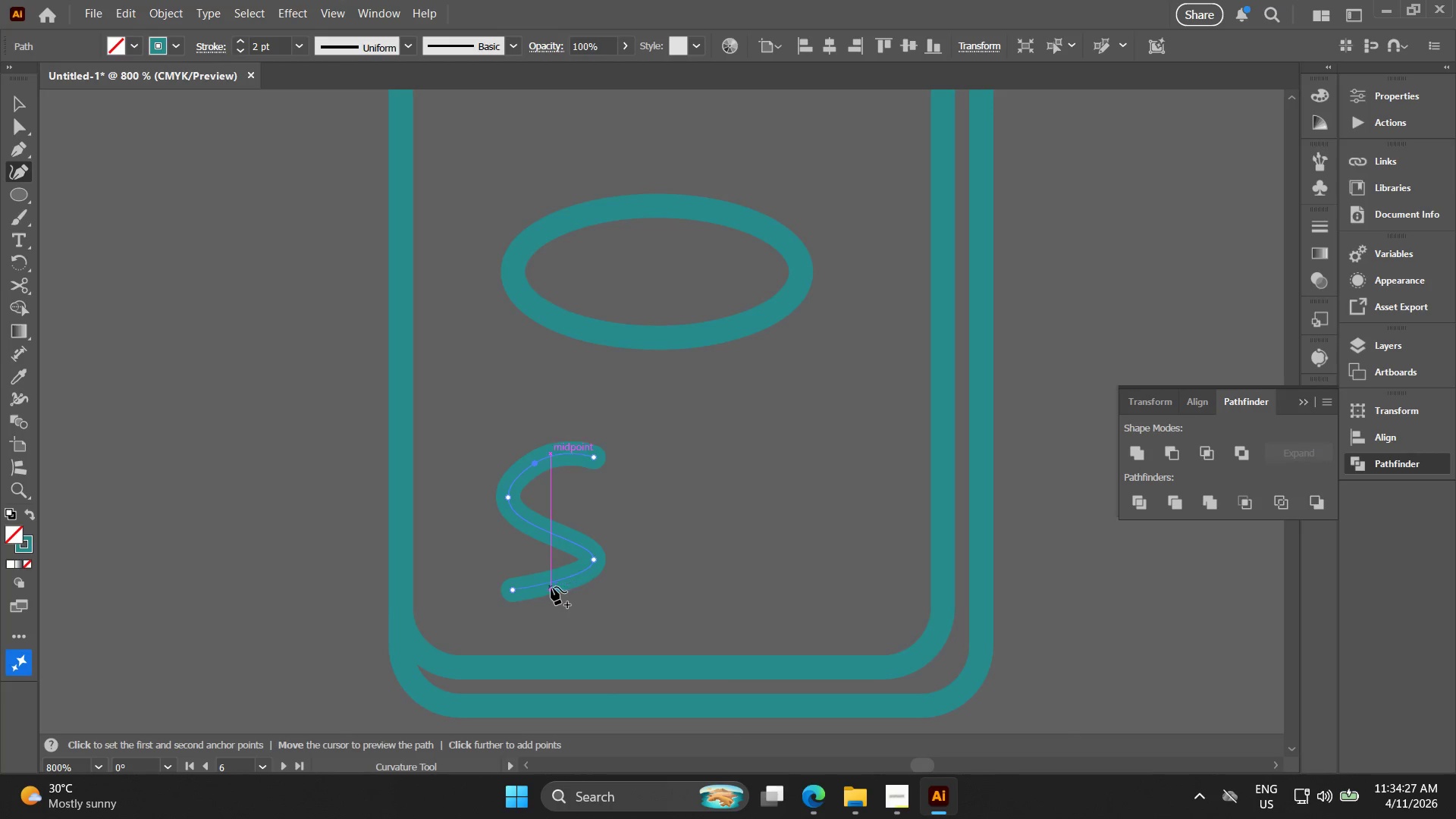 
left_click_drag(start_coordinate=[554, 585], to_coordinate=[563, 598])
 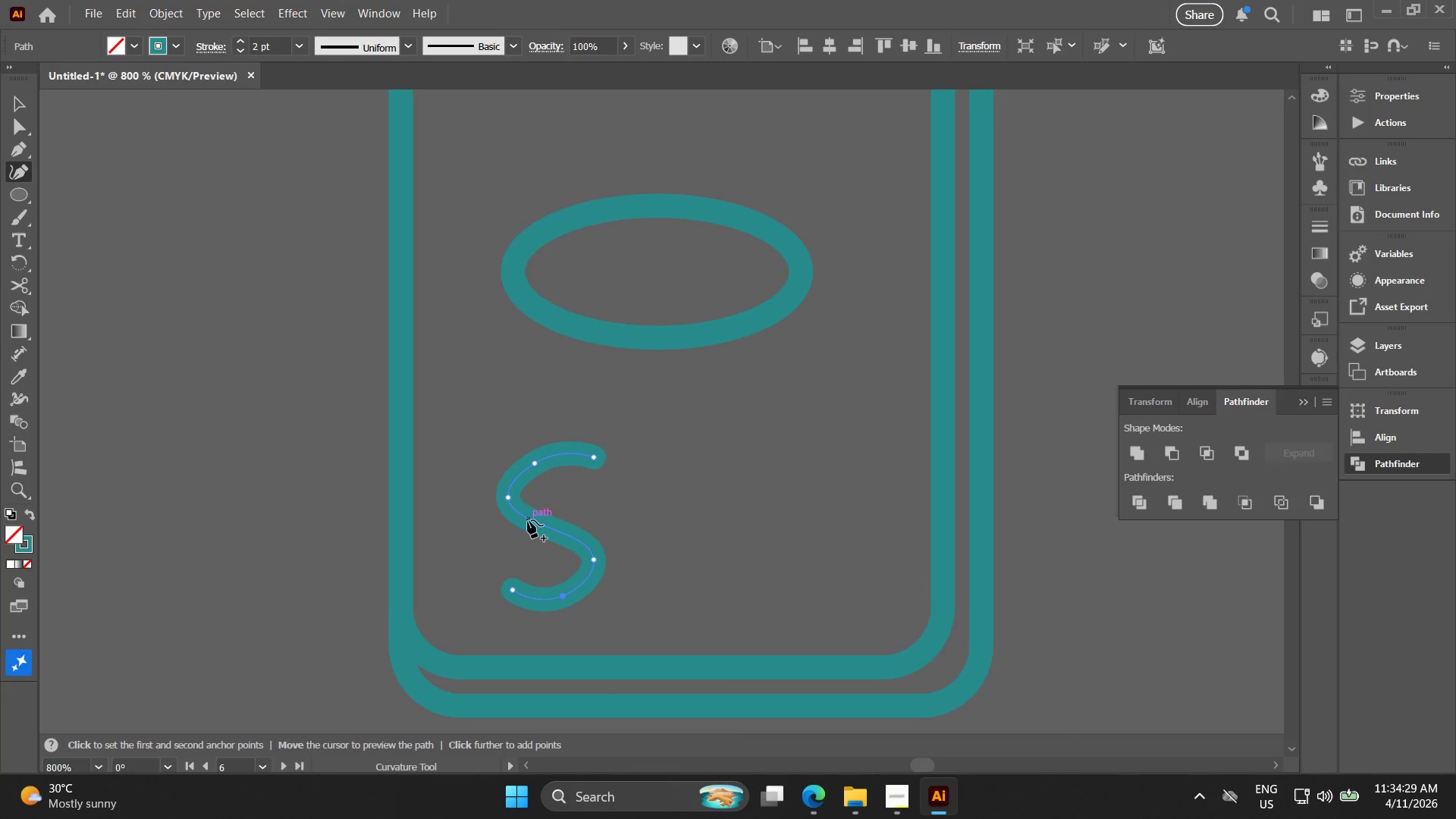 
left_click_drag(start_coordinate=[529, 520], to_coordinate=[526, 526])
 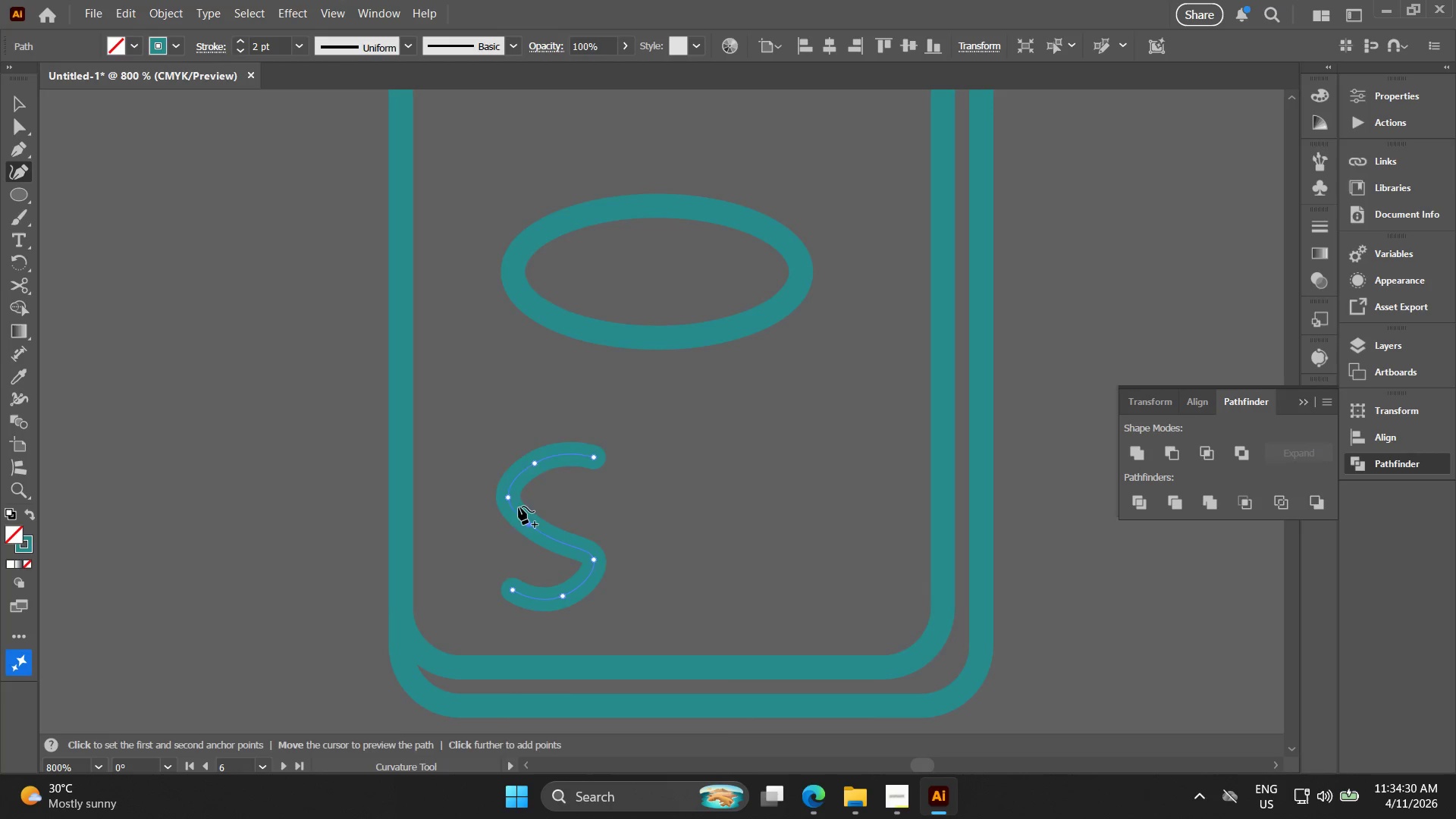 
key(Control+ControlLeft)
 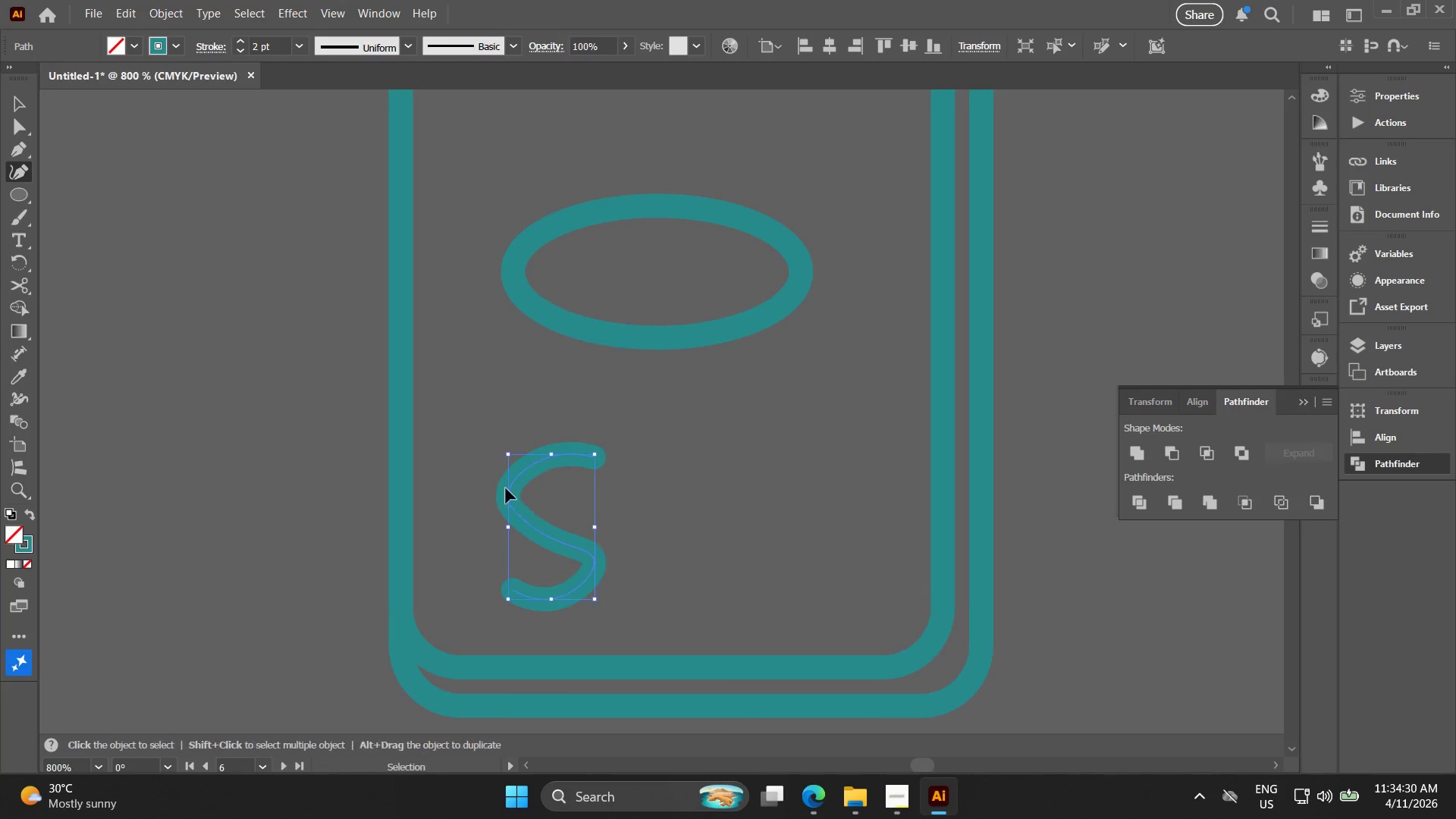 
key(Control+Z)
 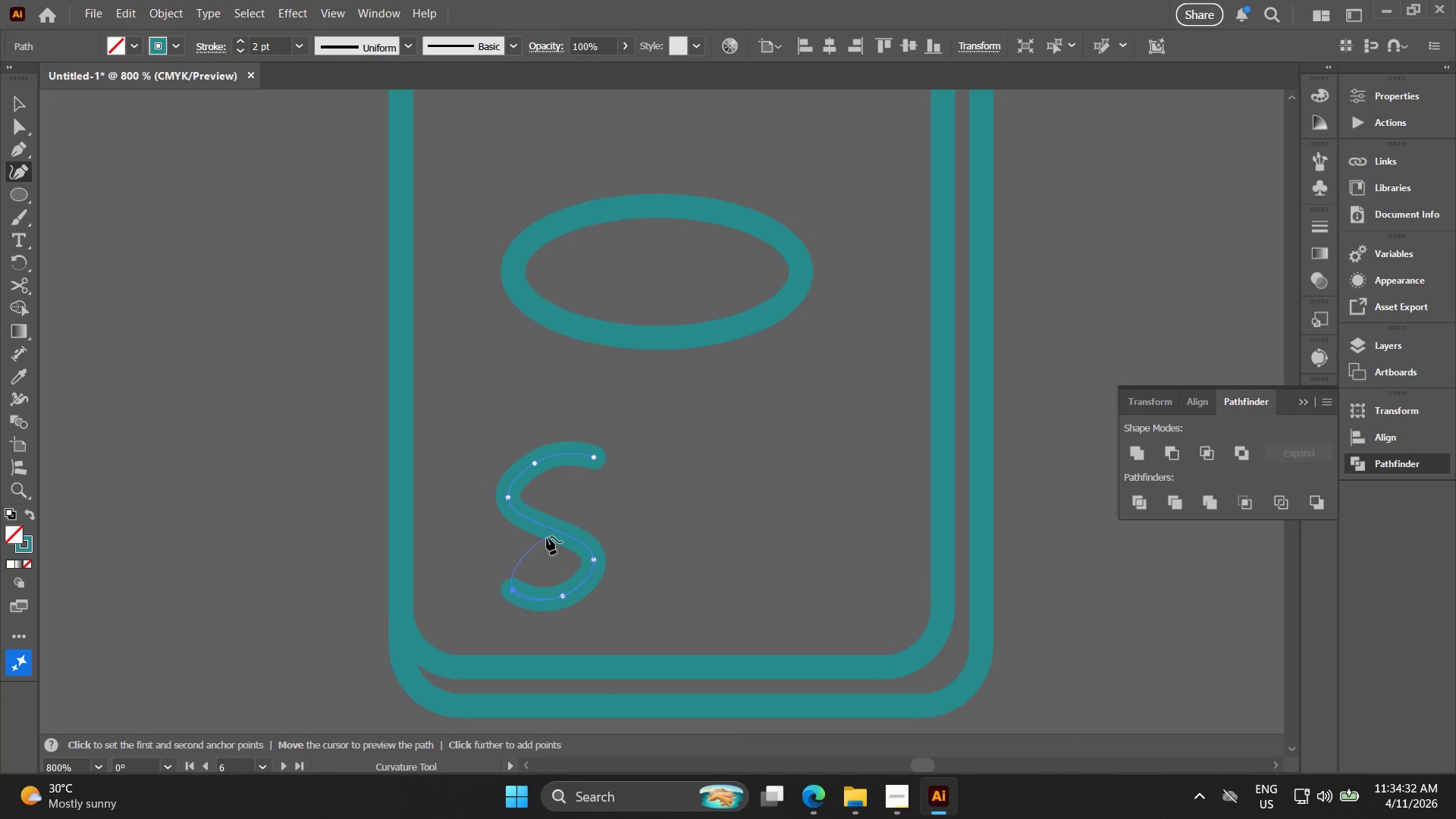 
left_click([554, 530])
 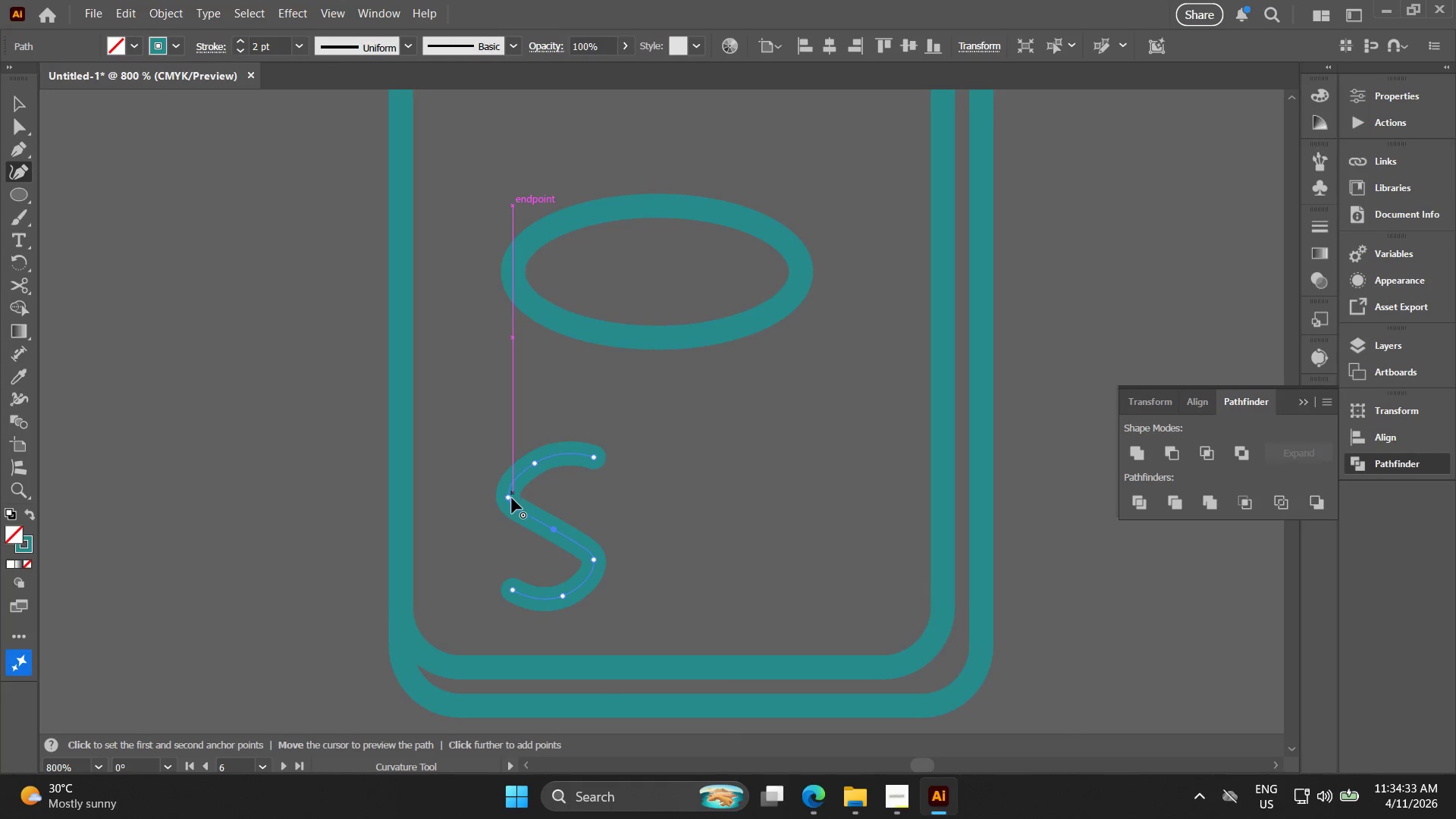 
left_click([508, 498])
 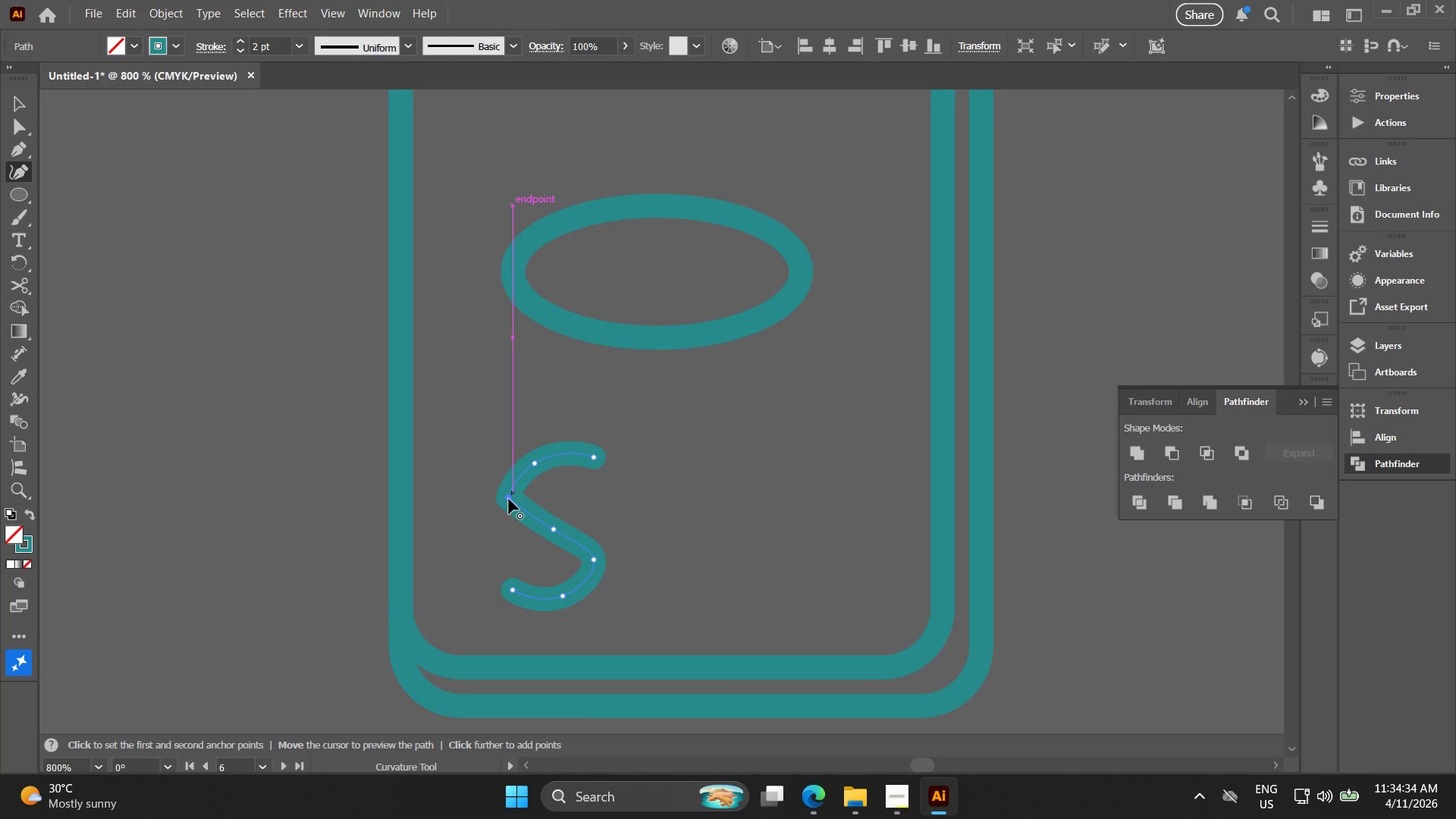 
double_click([509, 499])
 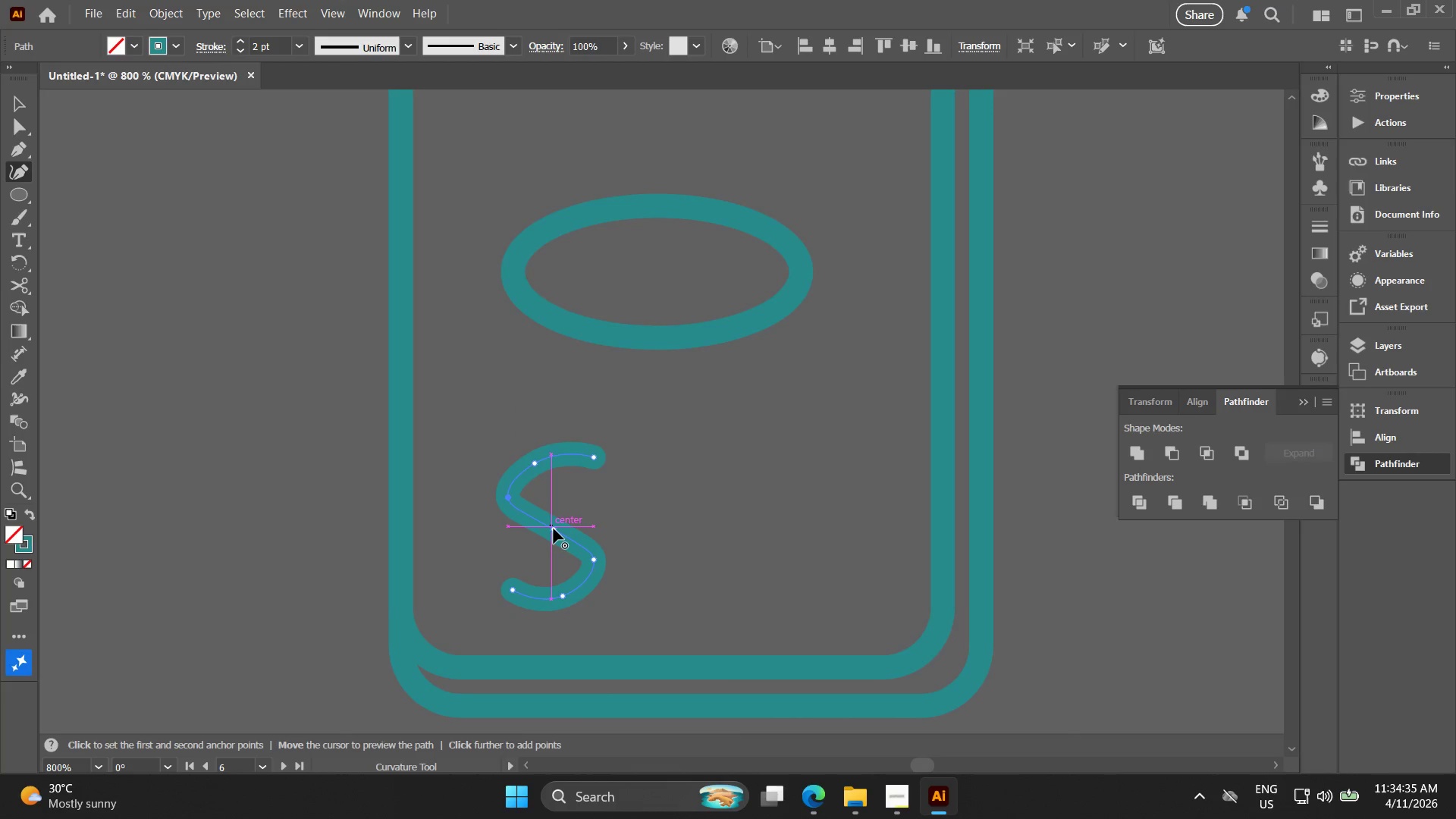 
double_click([554, 529])
 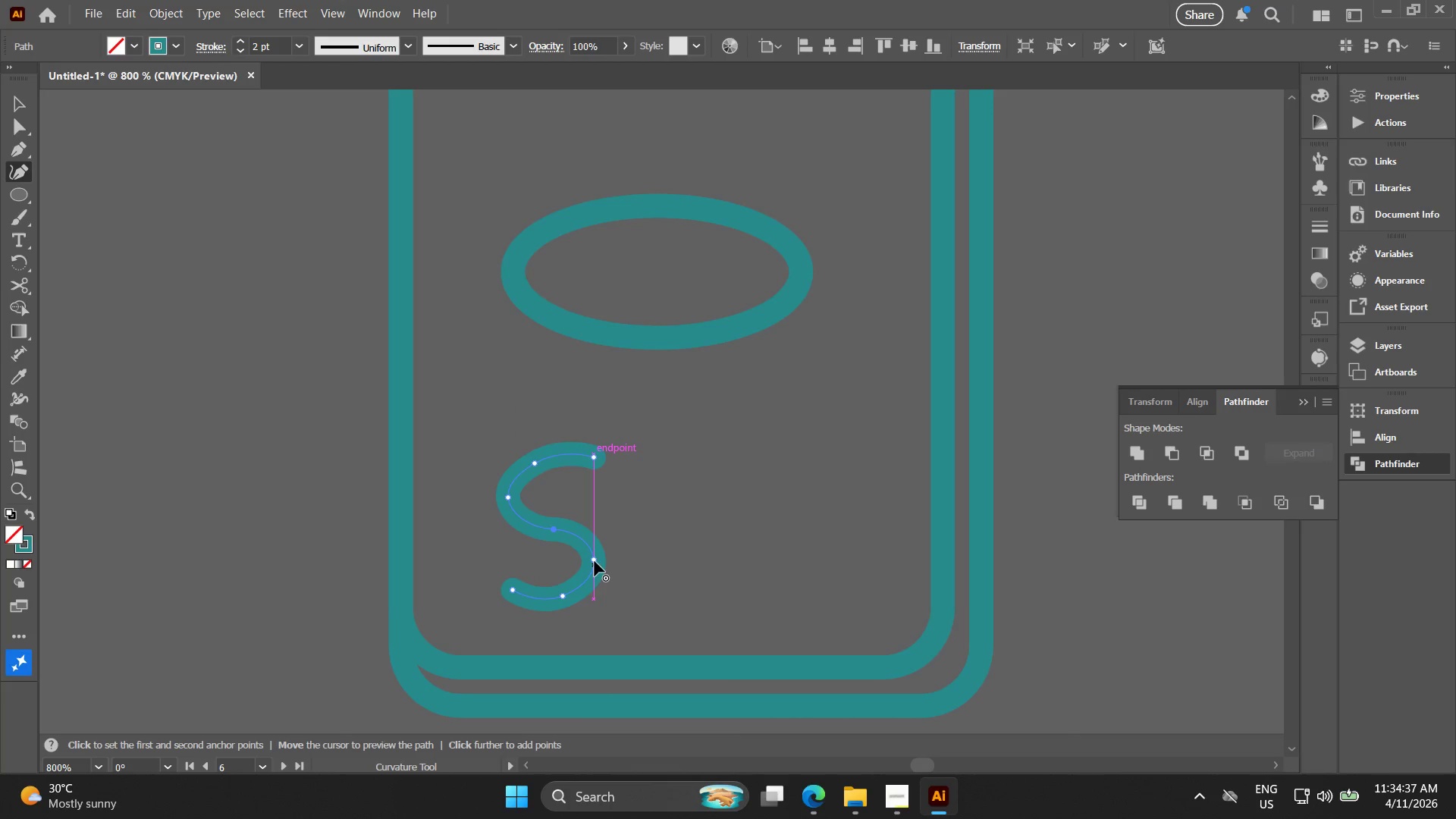 
key(Alt+AltLeft)
 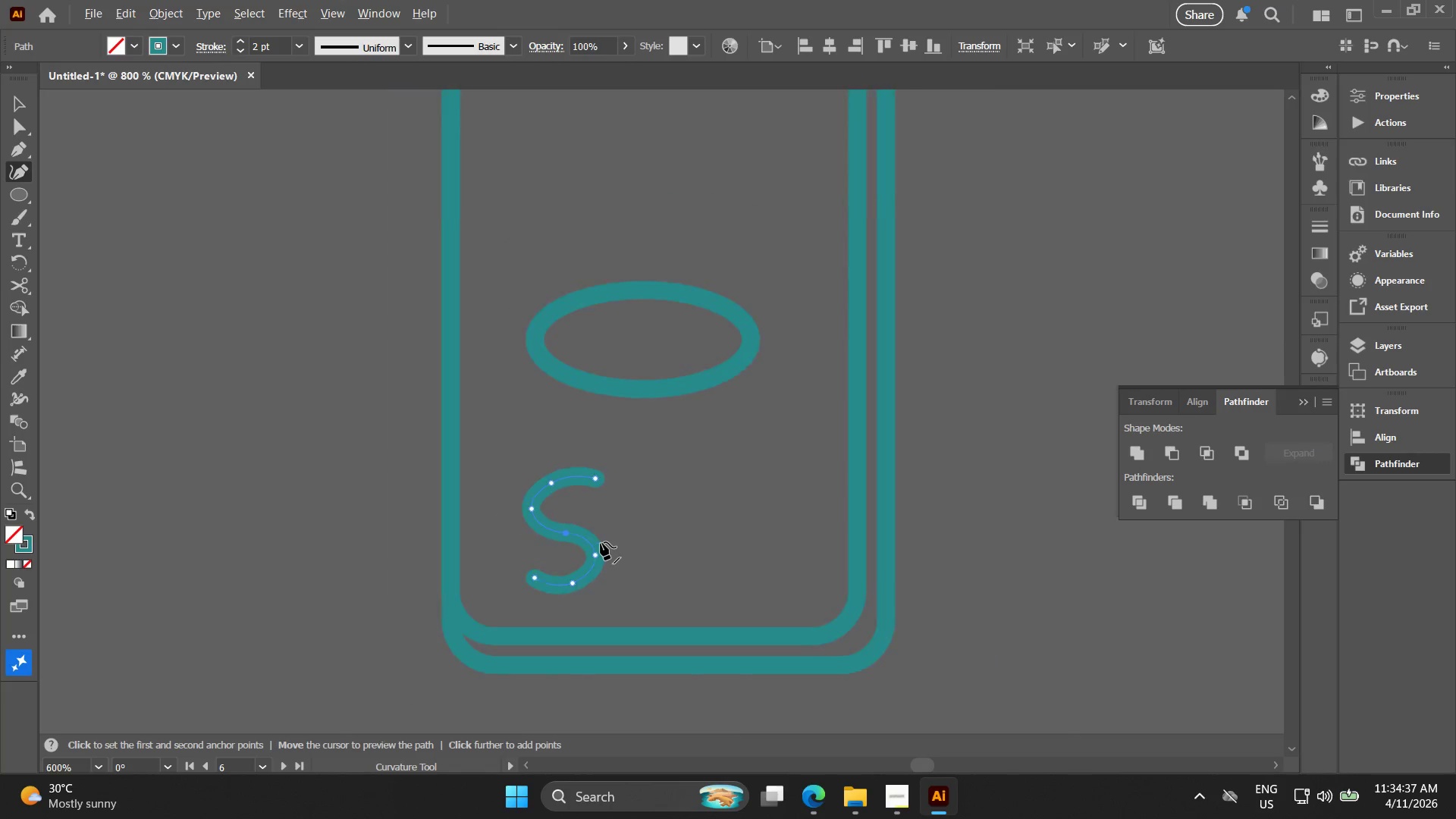 
scroll: coordinate [601, 543], scroll_direction: down, amount: 1.0
 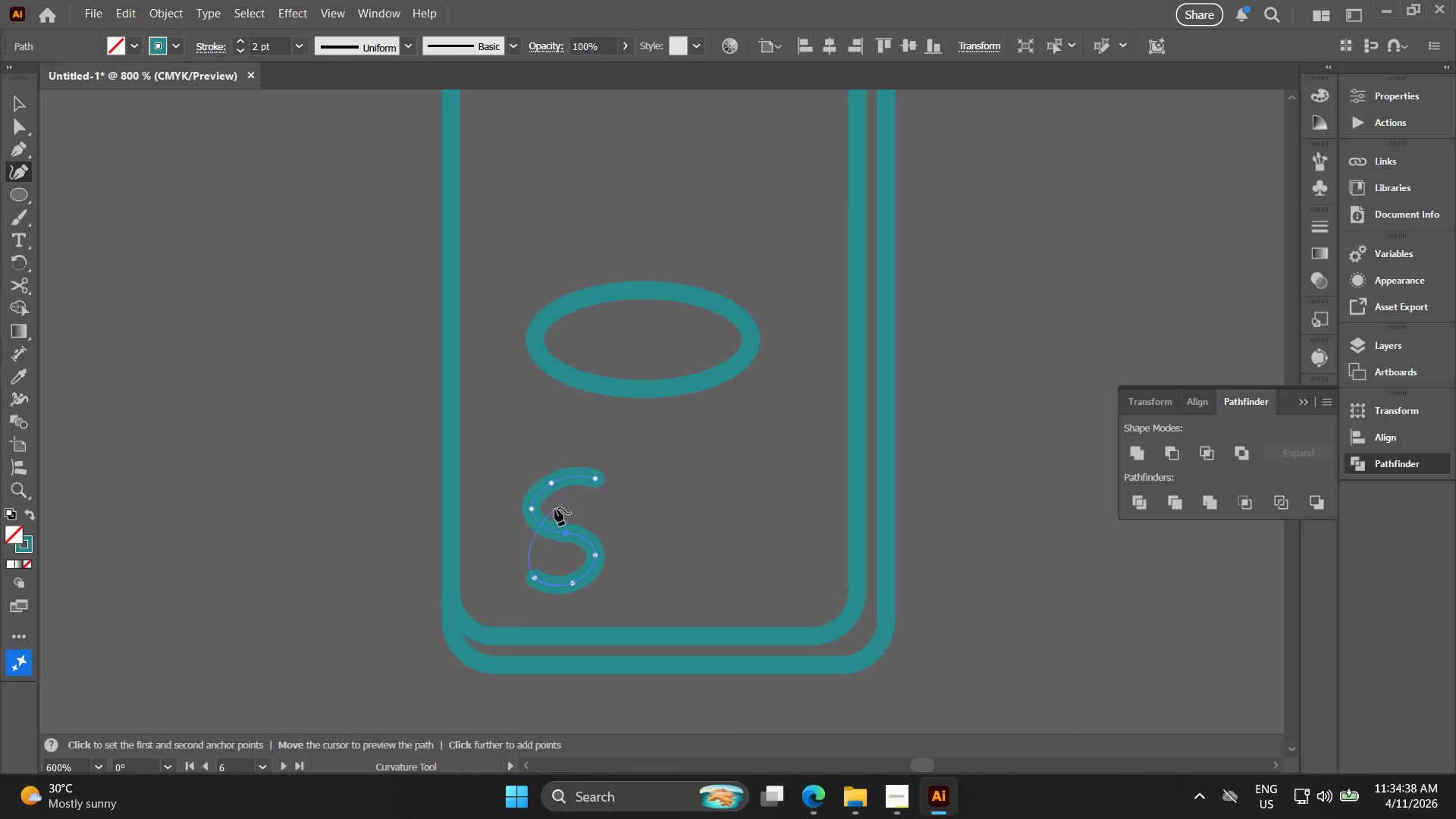 
key(Alt+AltLeft)
 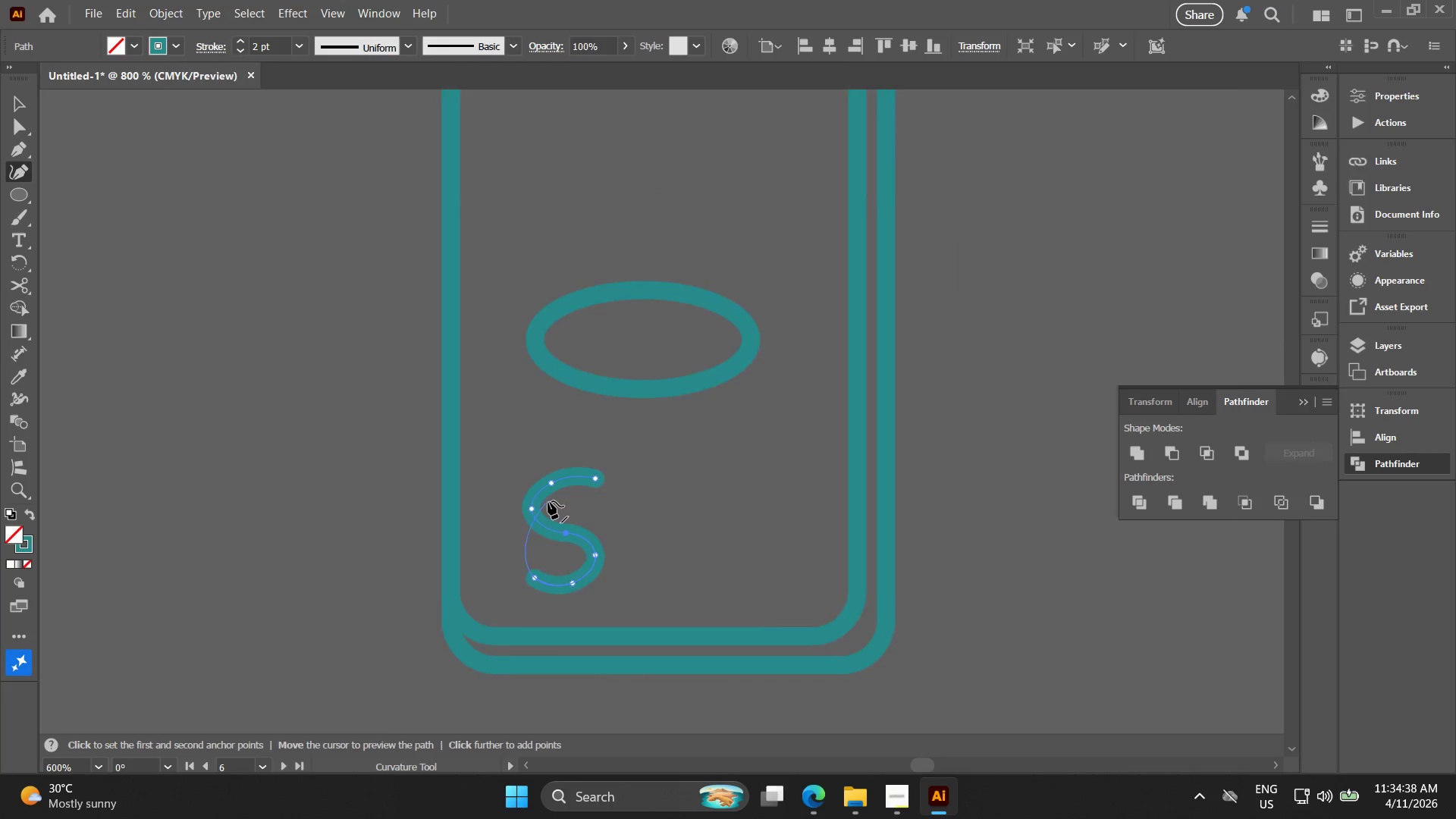 
scroll: coordinate [548, 500], scroll_direction: up, amount: 2.0
 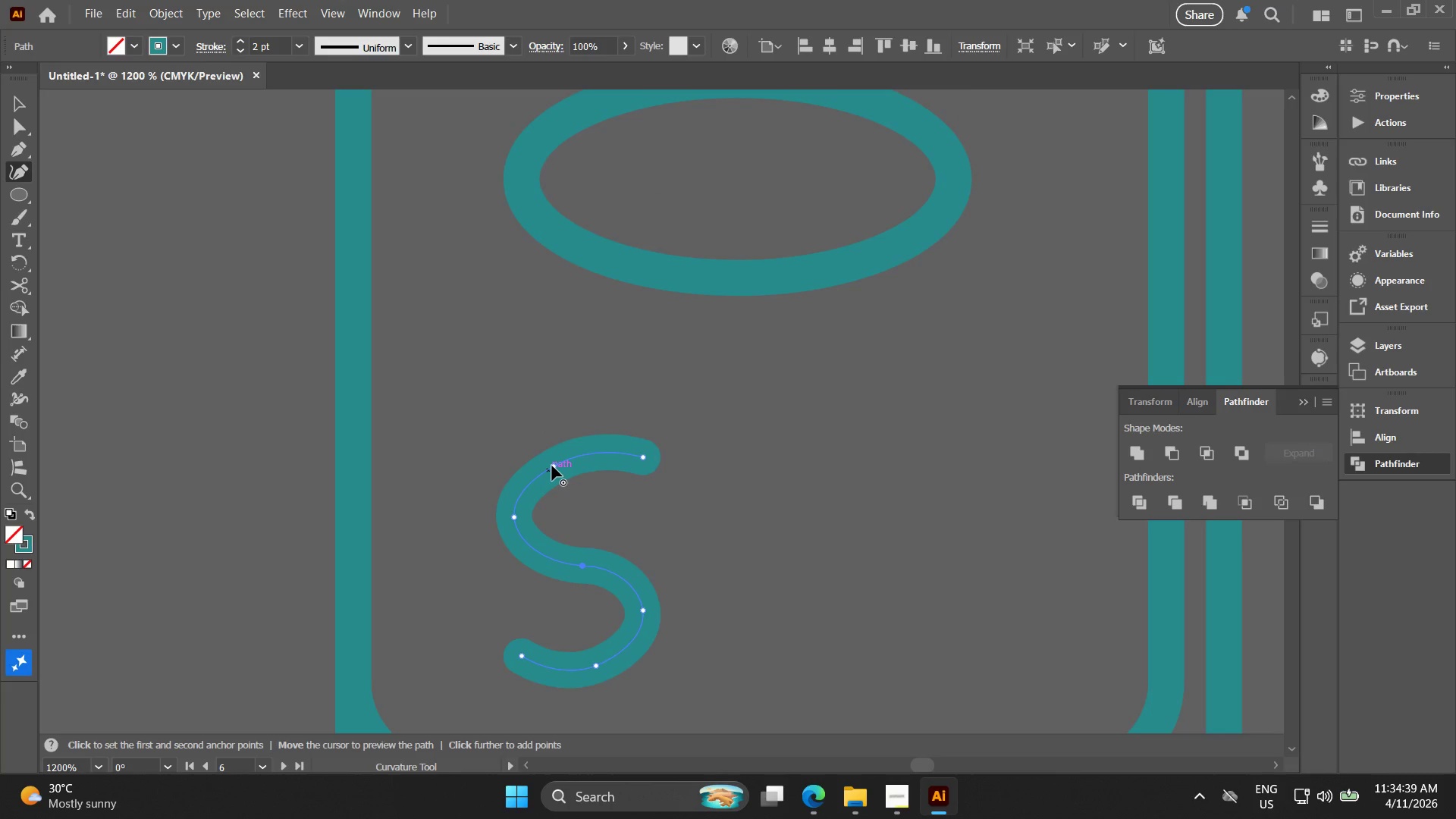 
left_click_drag(start_coordinate=[552, 466], to_coordinate=[549, 459])
 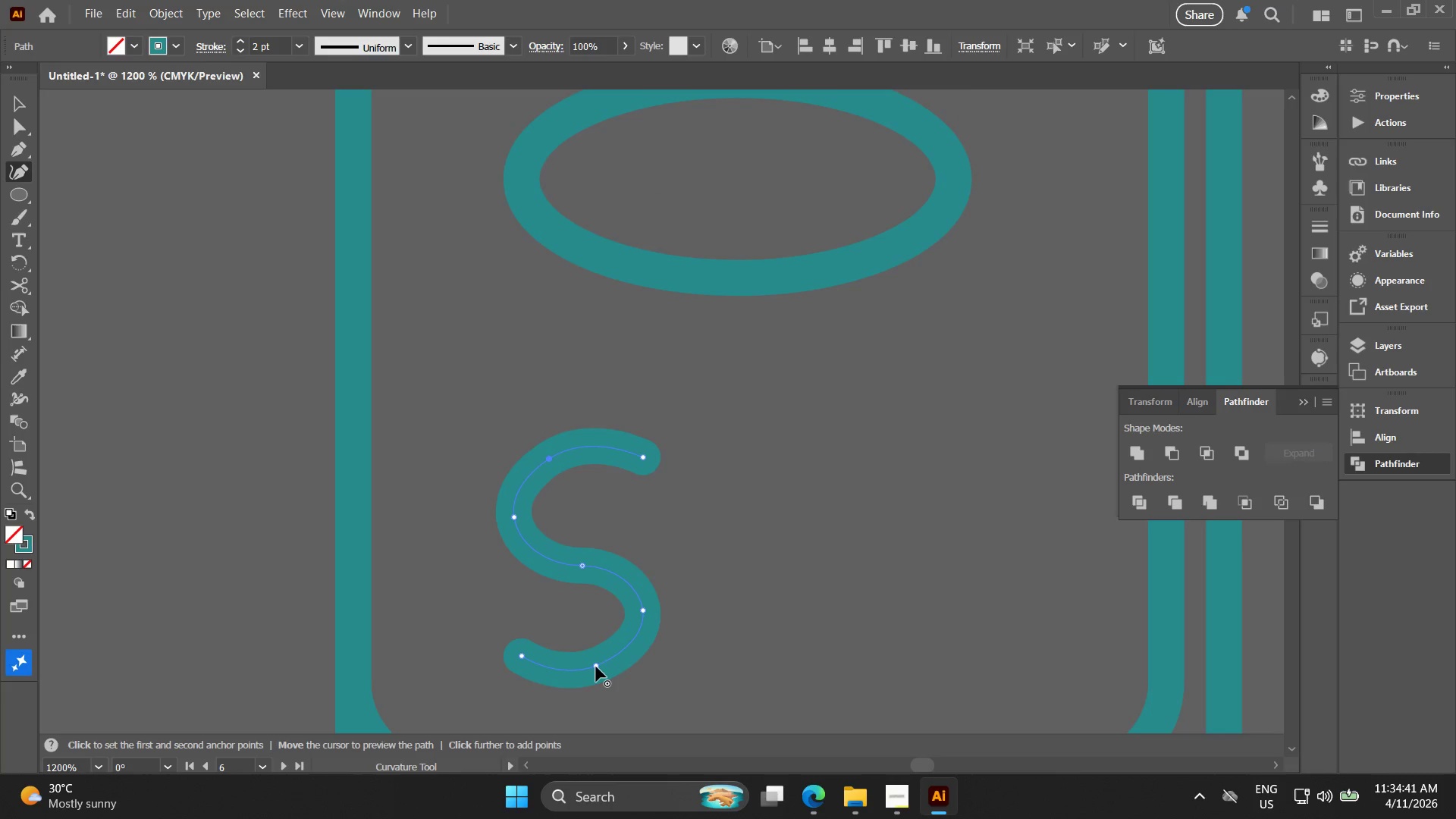 
left_click_drag(start_coordinate=[596, 666], to_coordinate=[604, 674])
 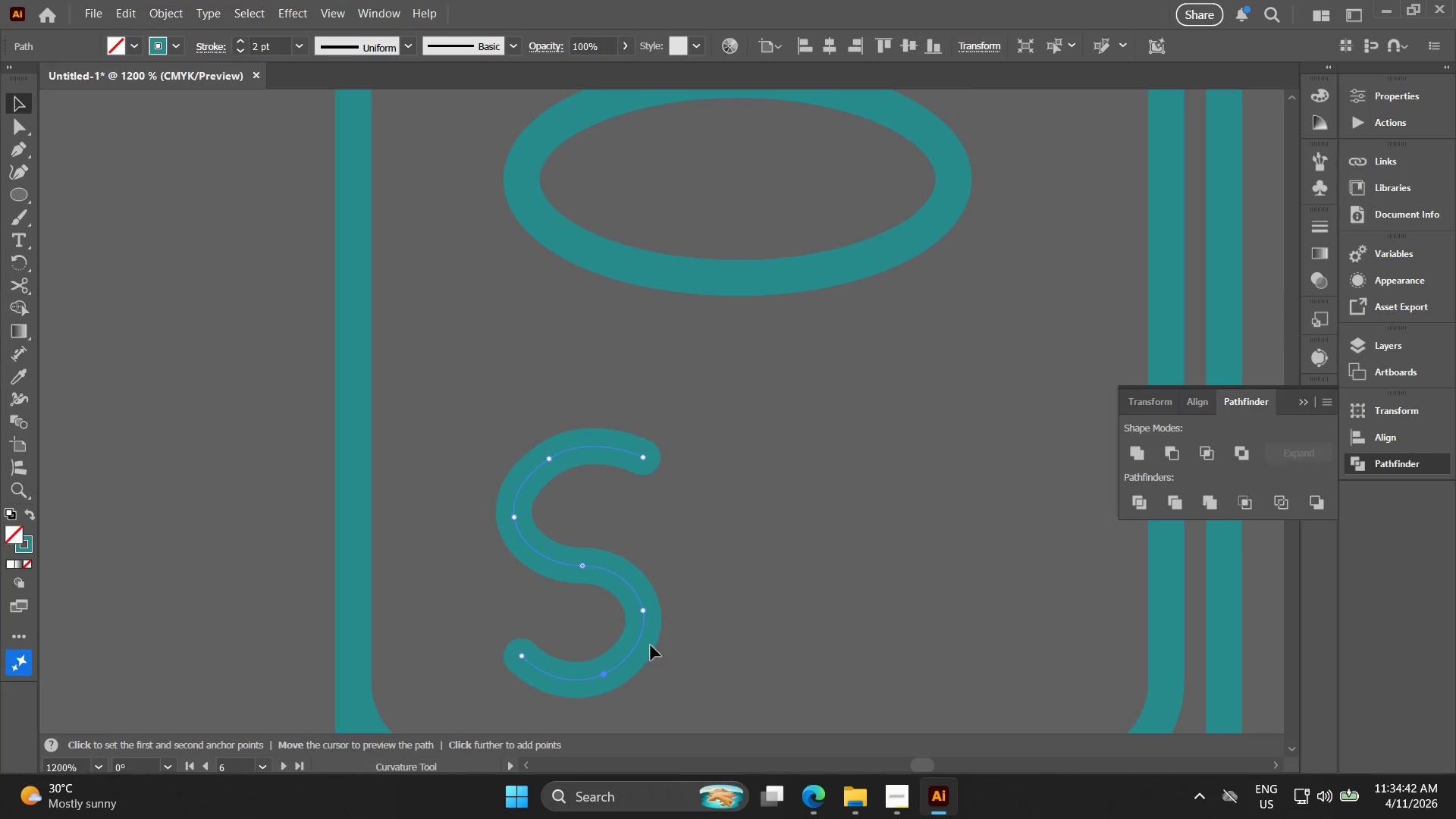 
key(V)
 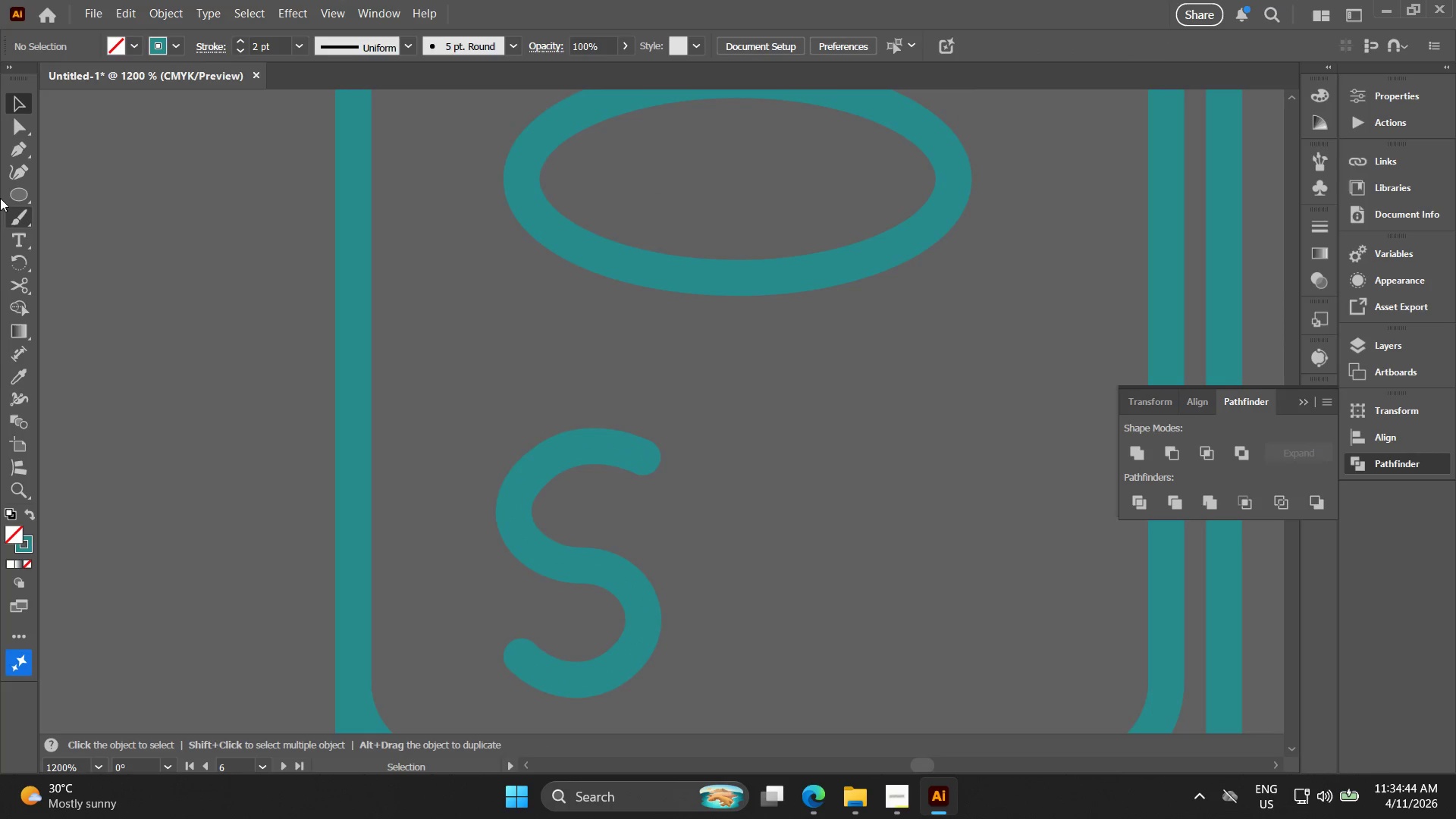 
left_click([16, 187])
 